 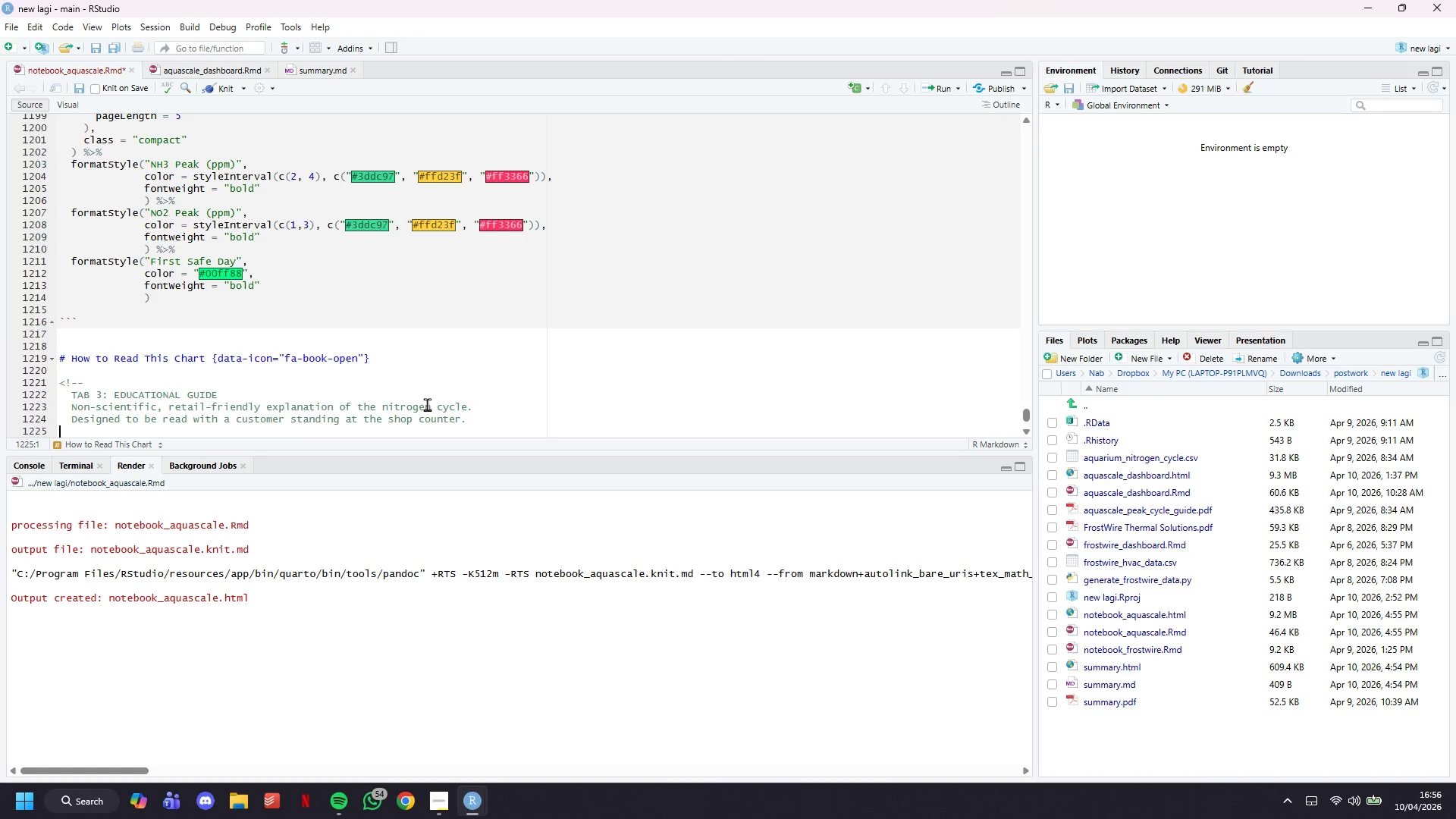 
key(ArrowDown)
 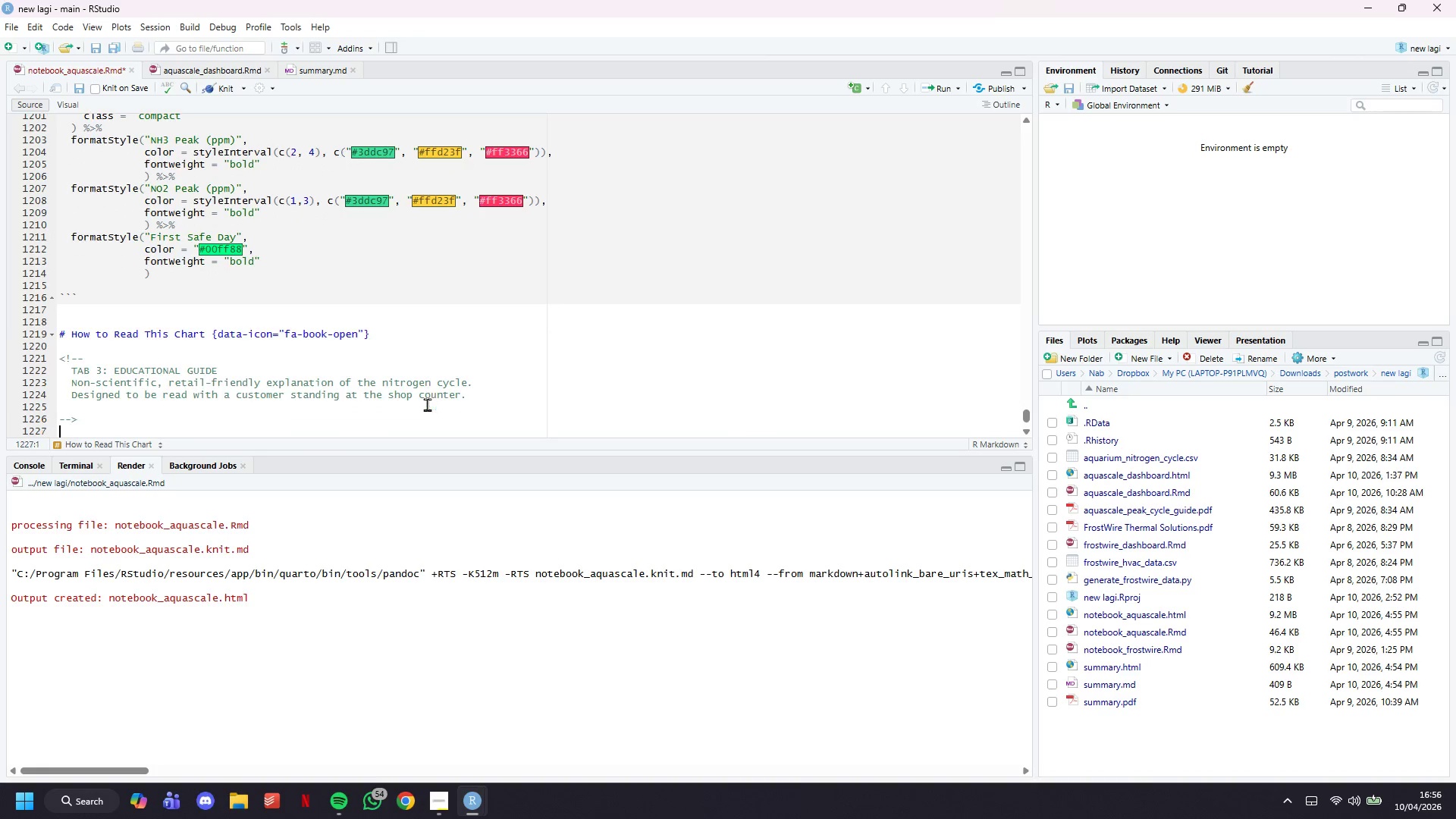 
key(ArrowDown)
 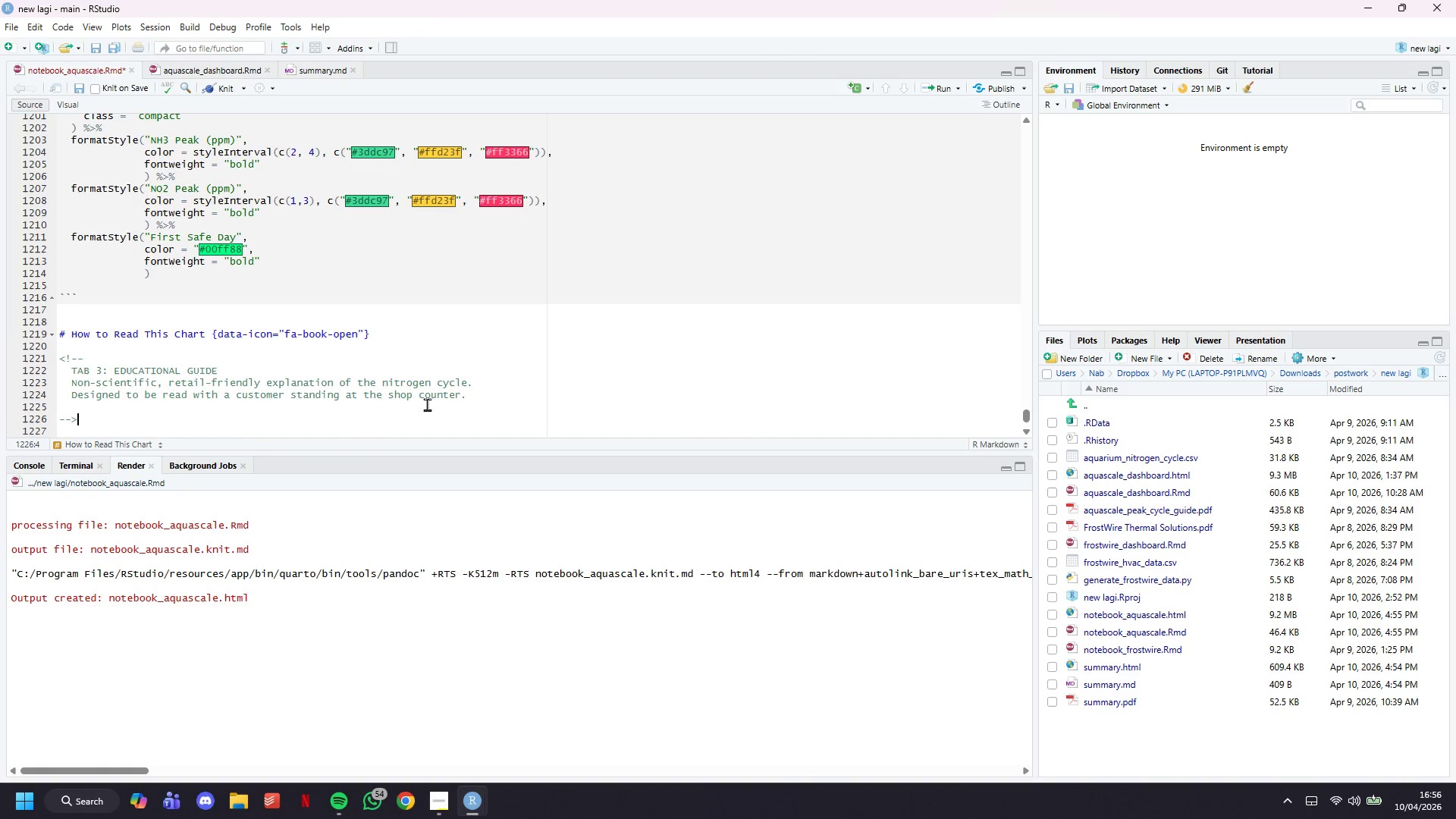 
key(ArrowUp)
 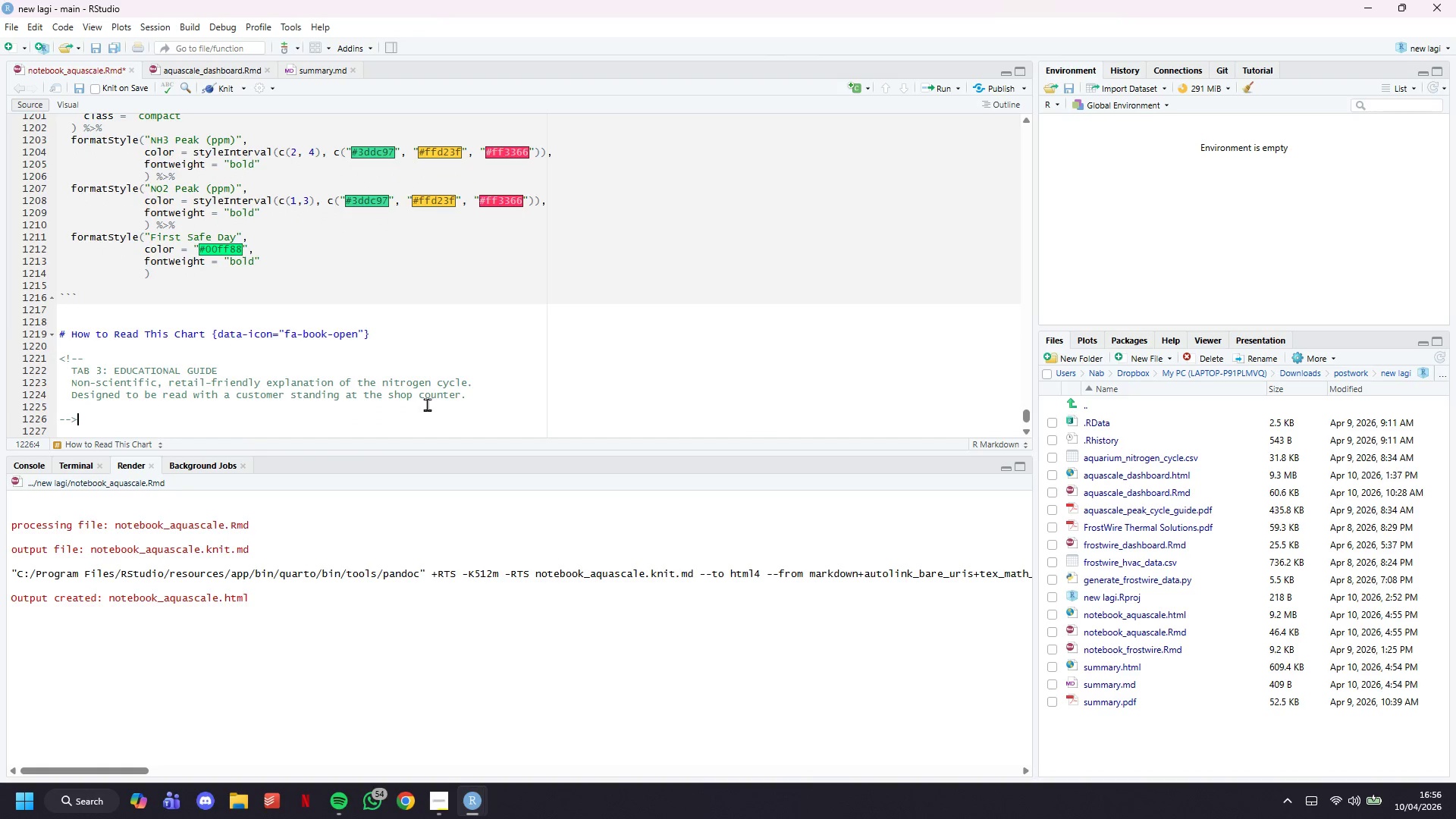 
key(ArrowUp)
 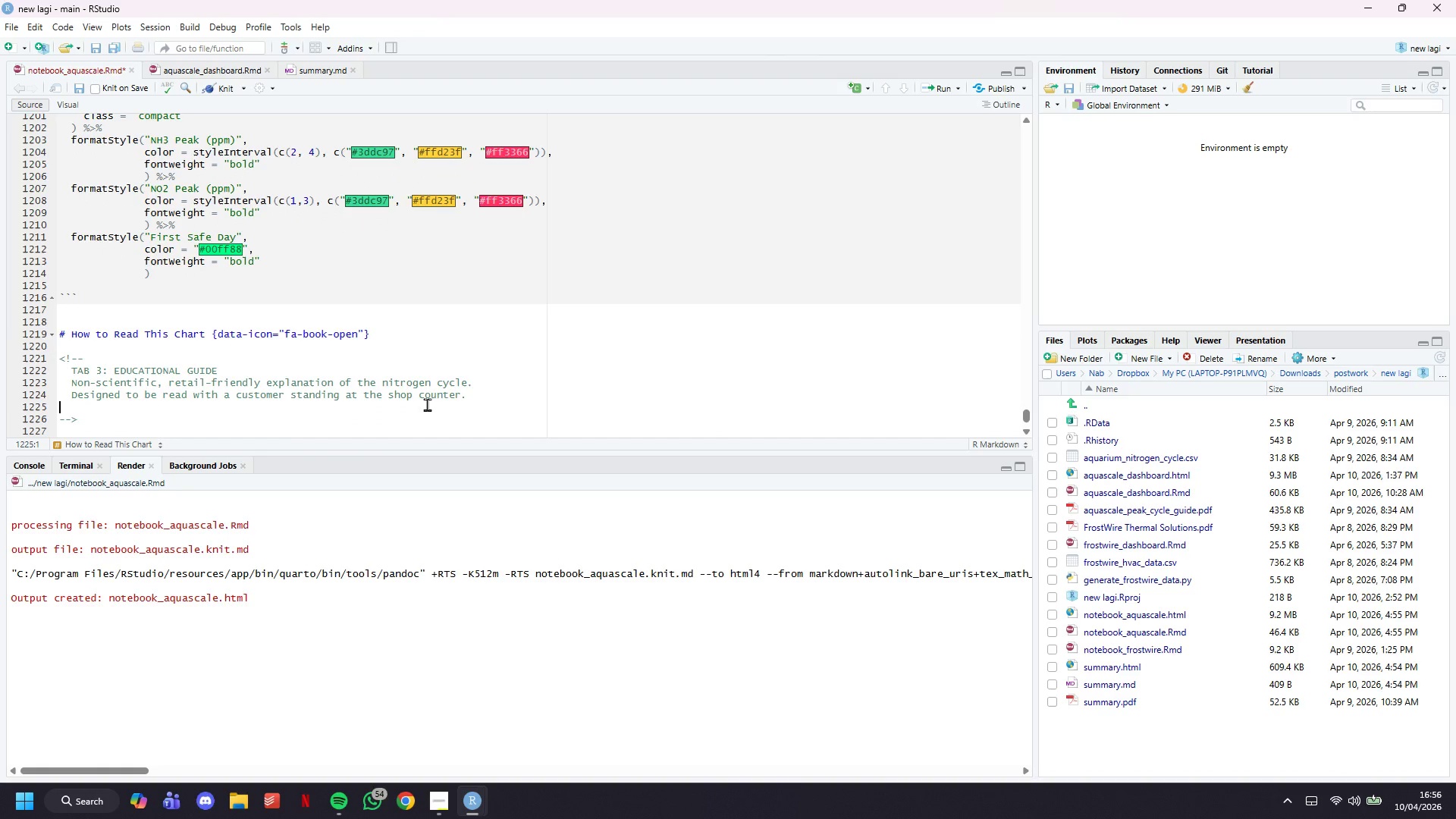 
key(Backspace)
 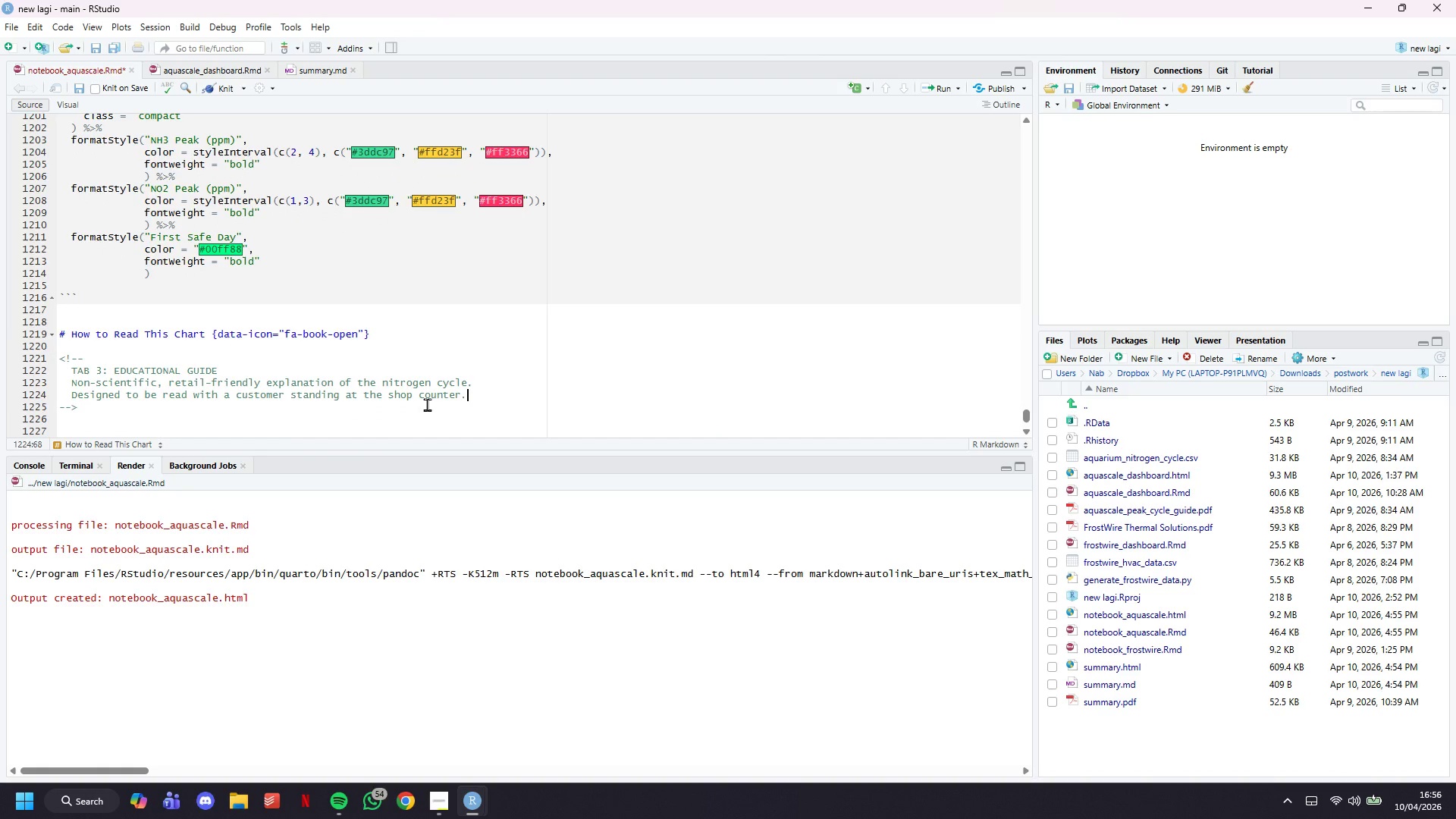 
key(ArrowUp)
 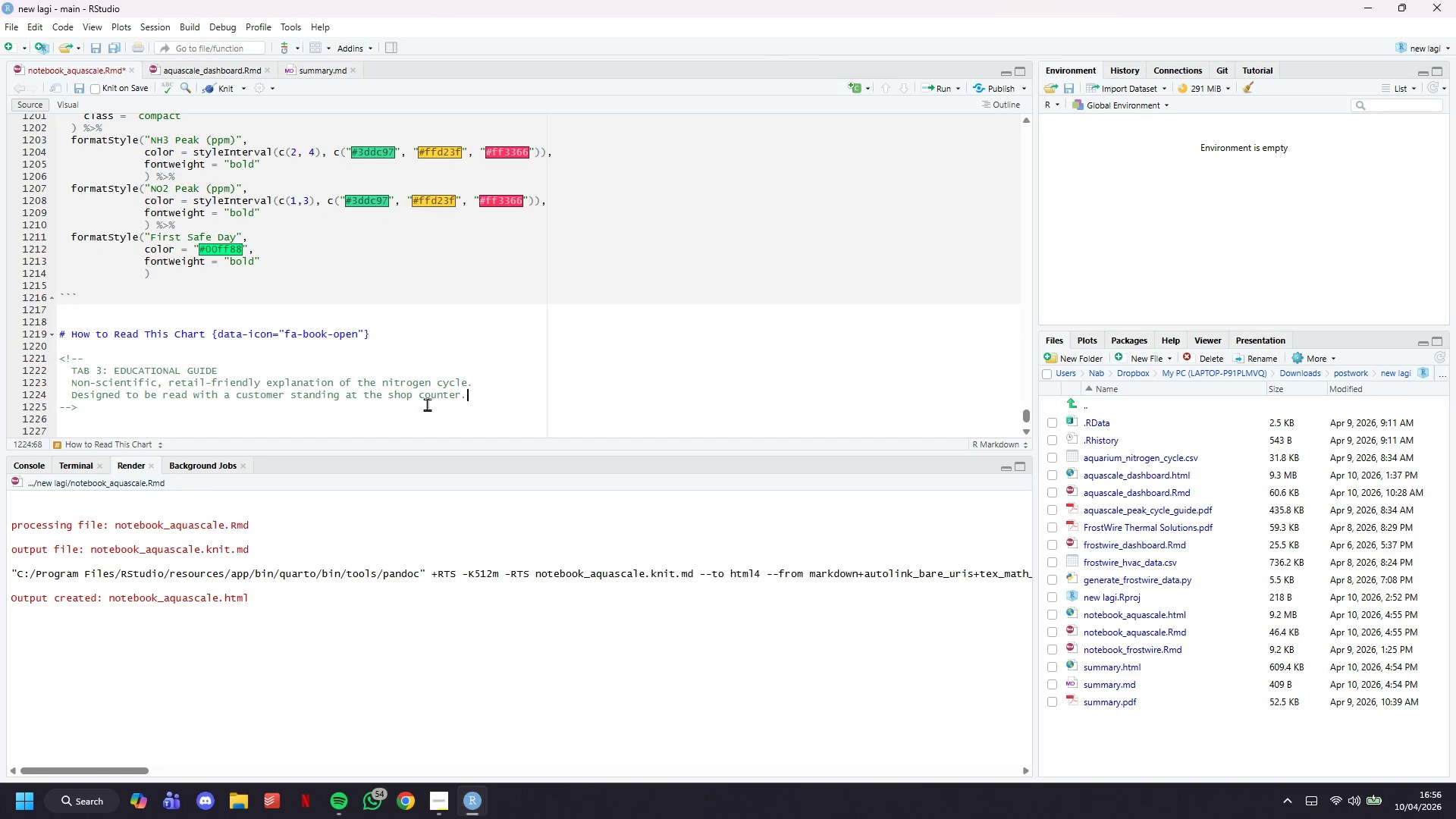 
key(ArrowDown)
 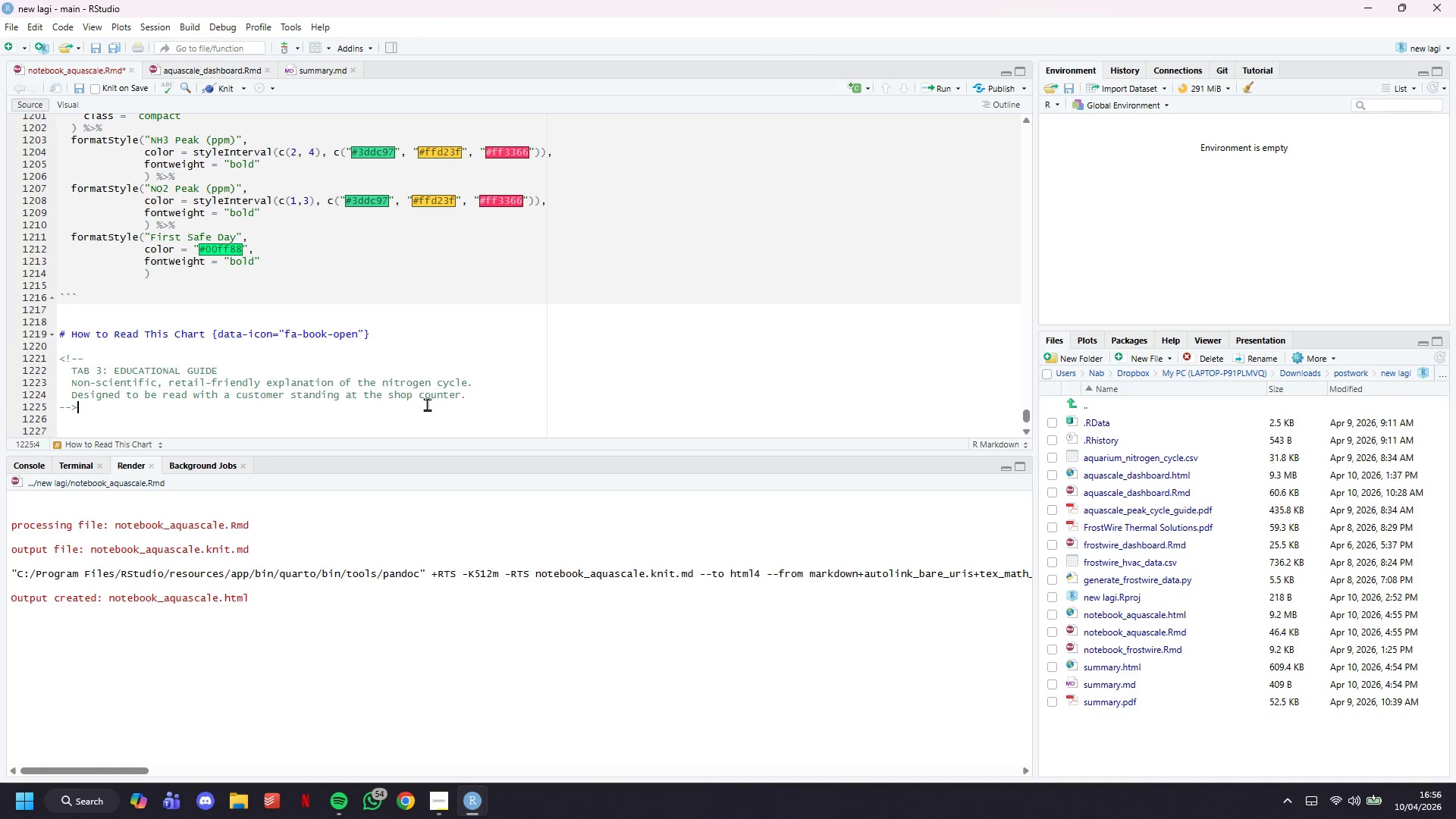 
key(ArrowDown)
 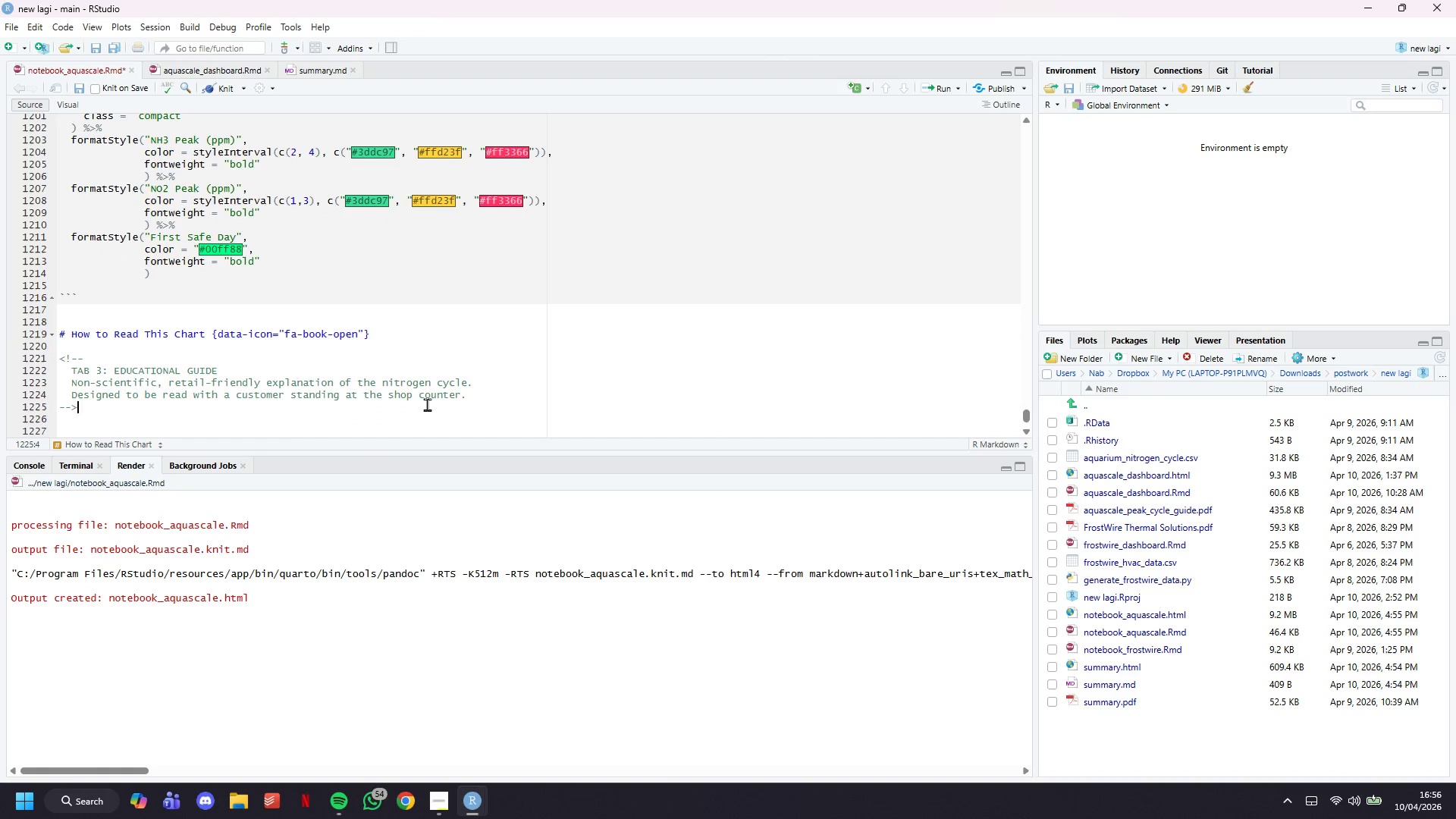 
key(Enter)
 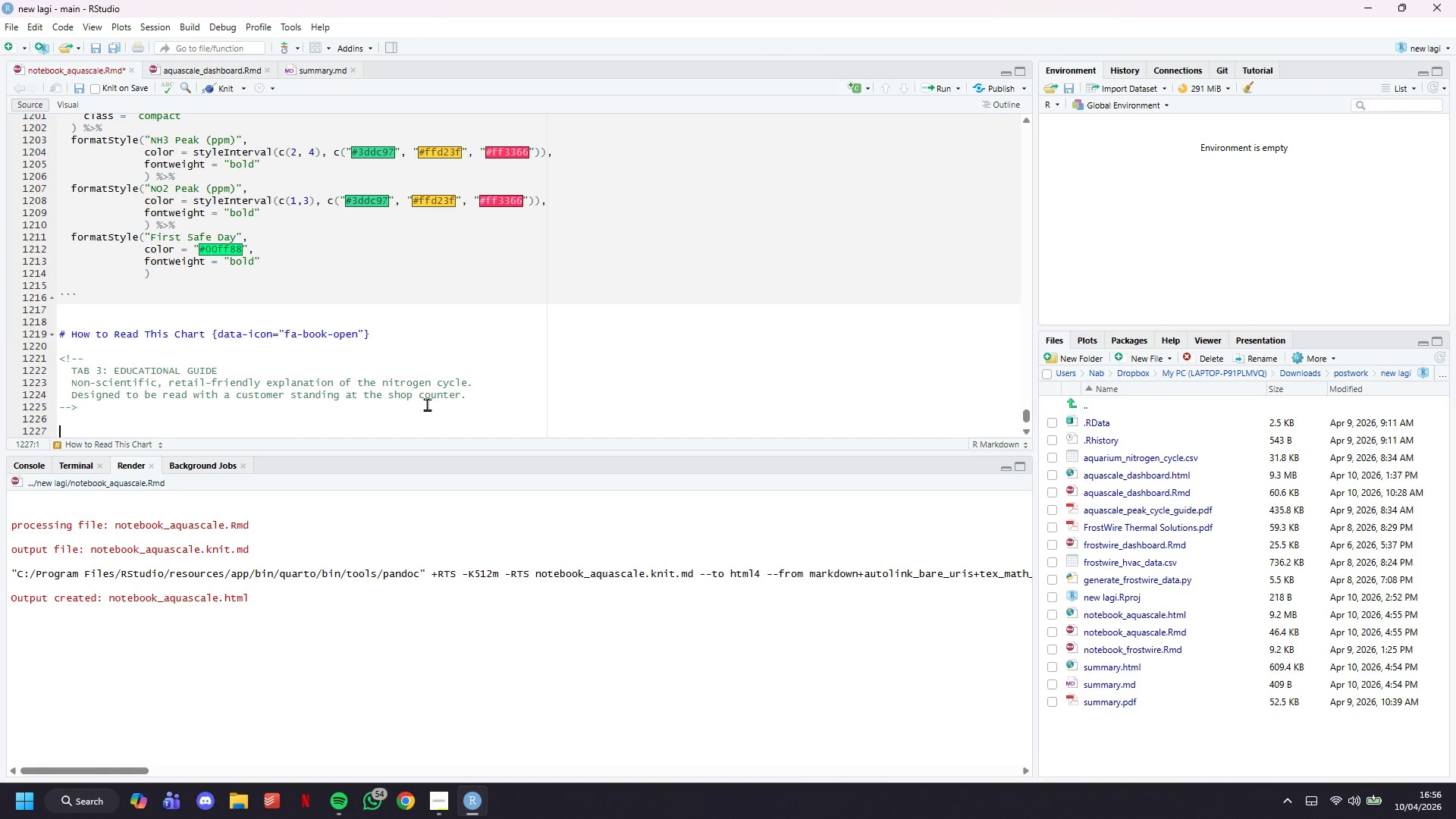 
key(Enter)
 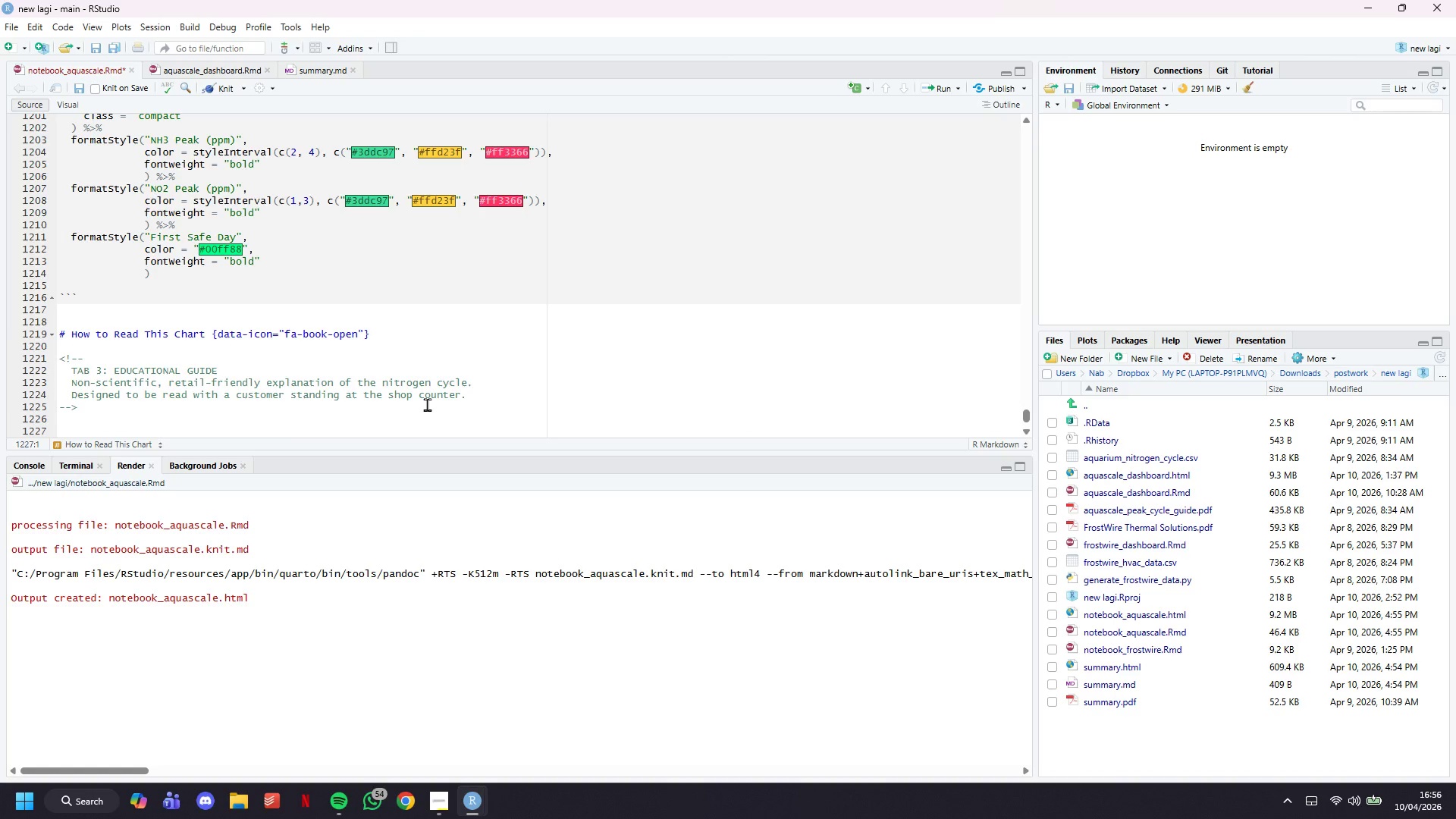 
wait(9.73)
 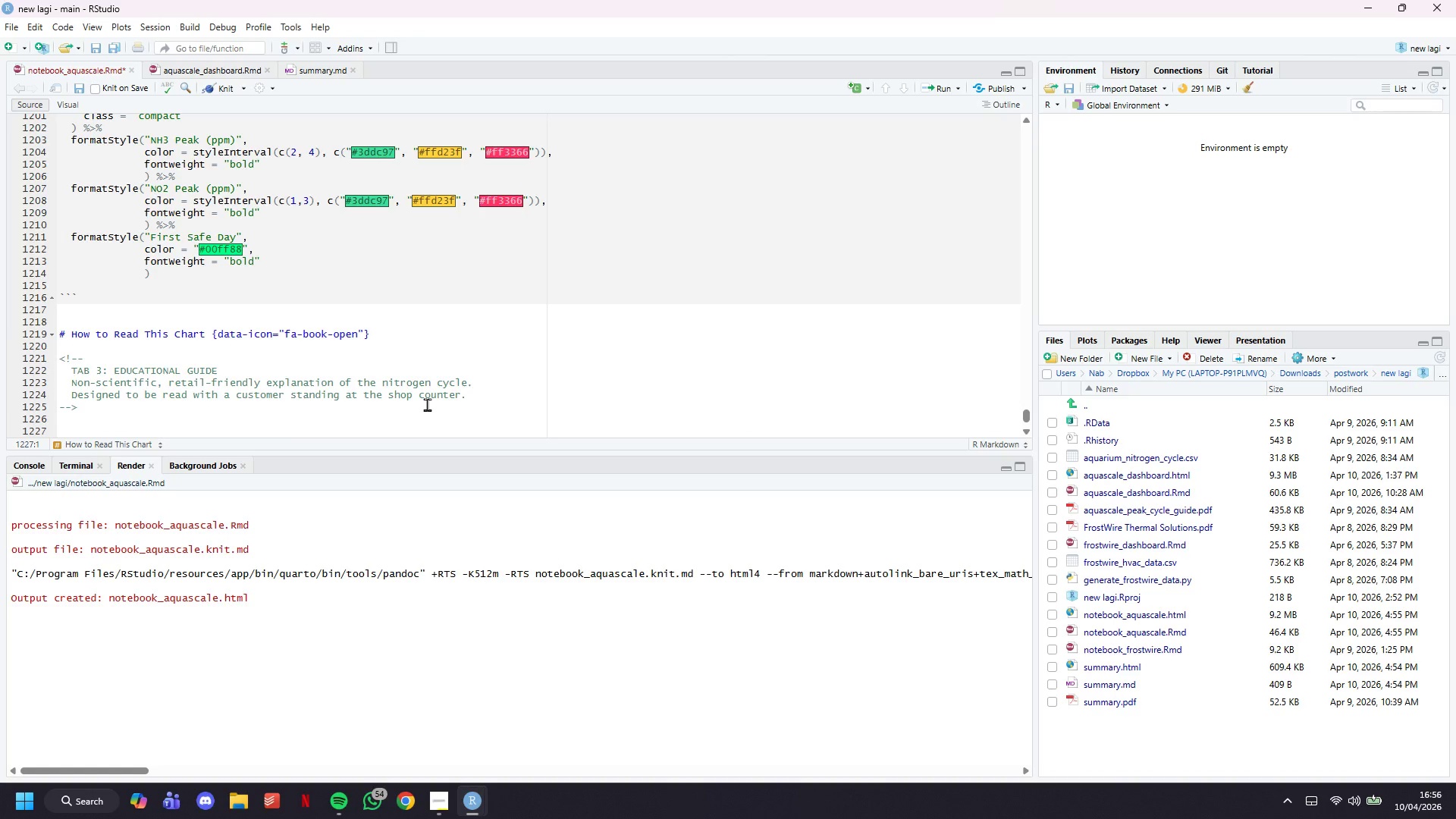 
key(Backquote)
 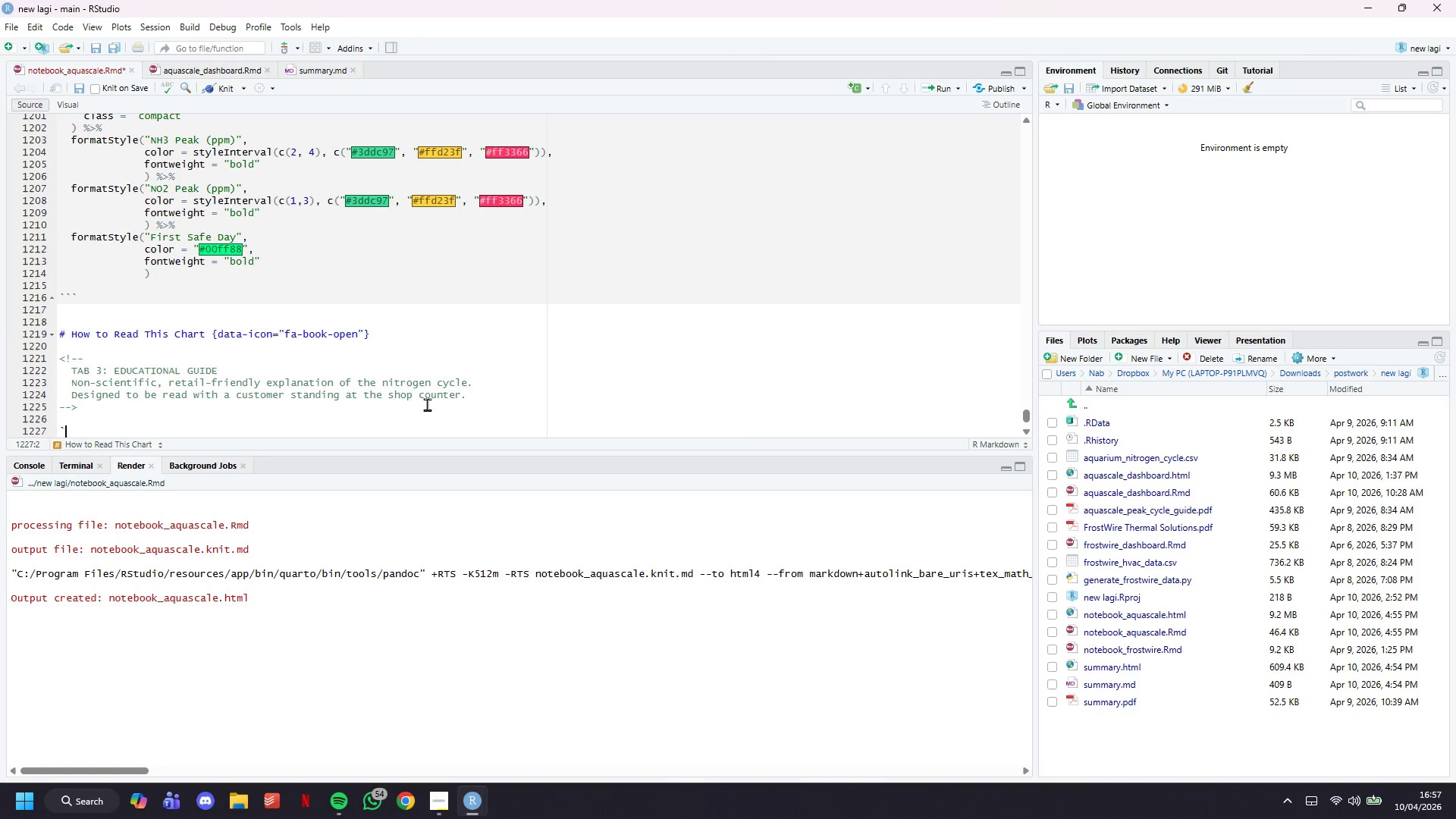 
key(Backquote)
 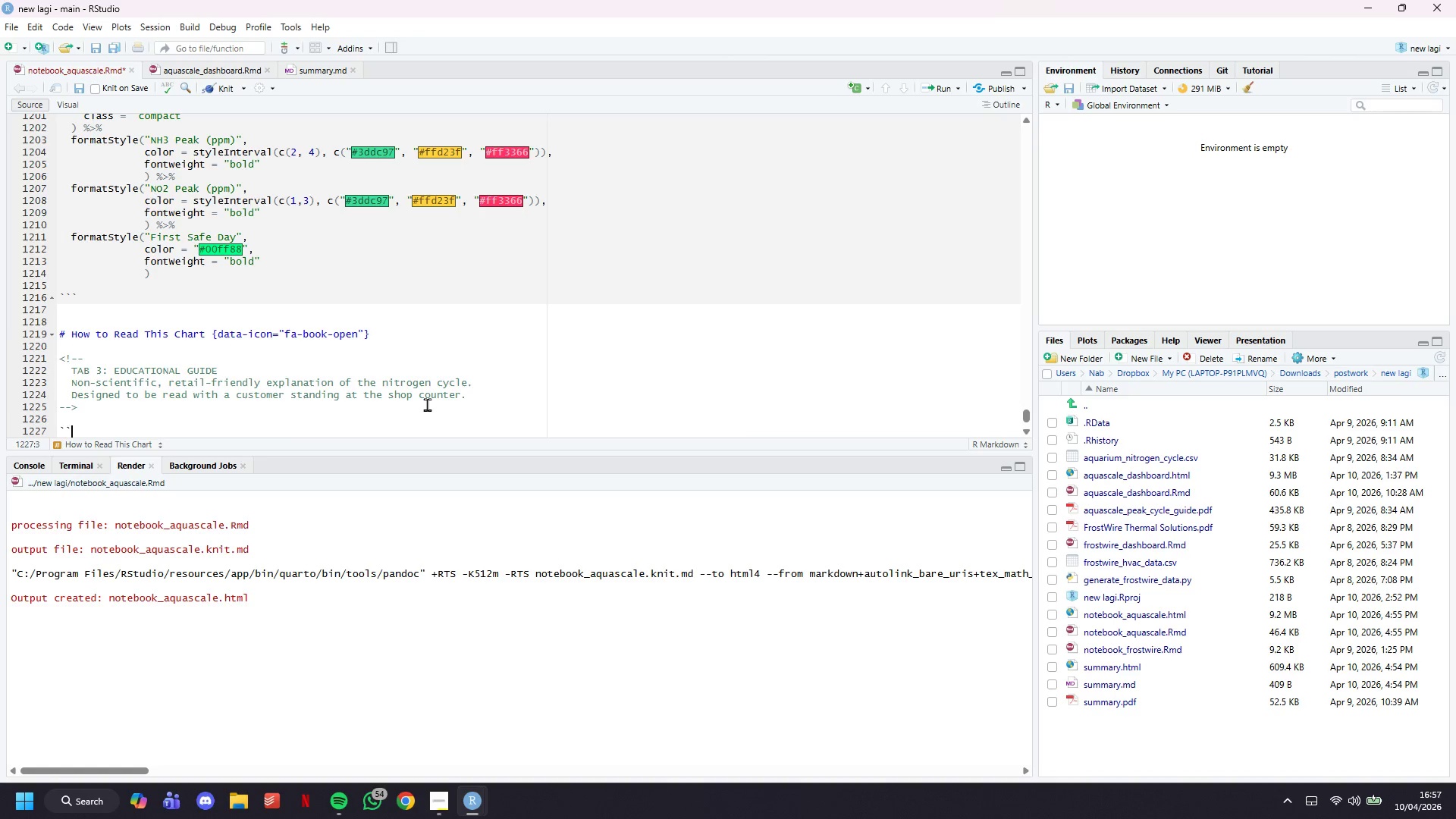 
key(Backquote)
 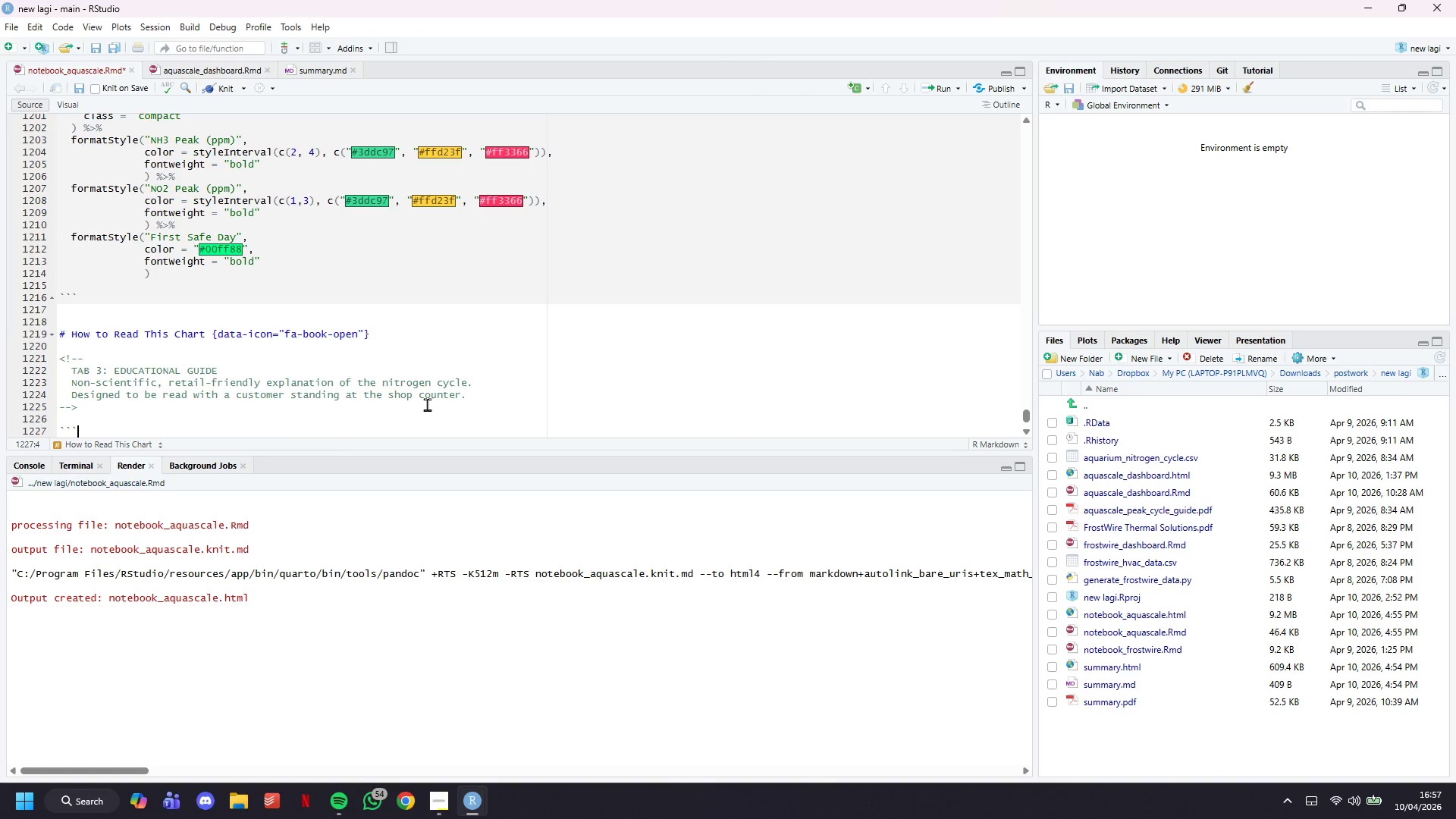 
key(Enter)
 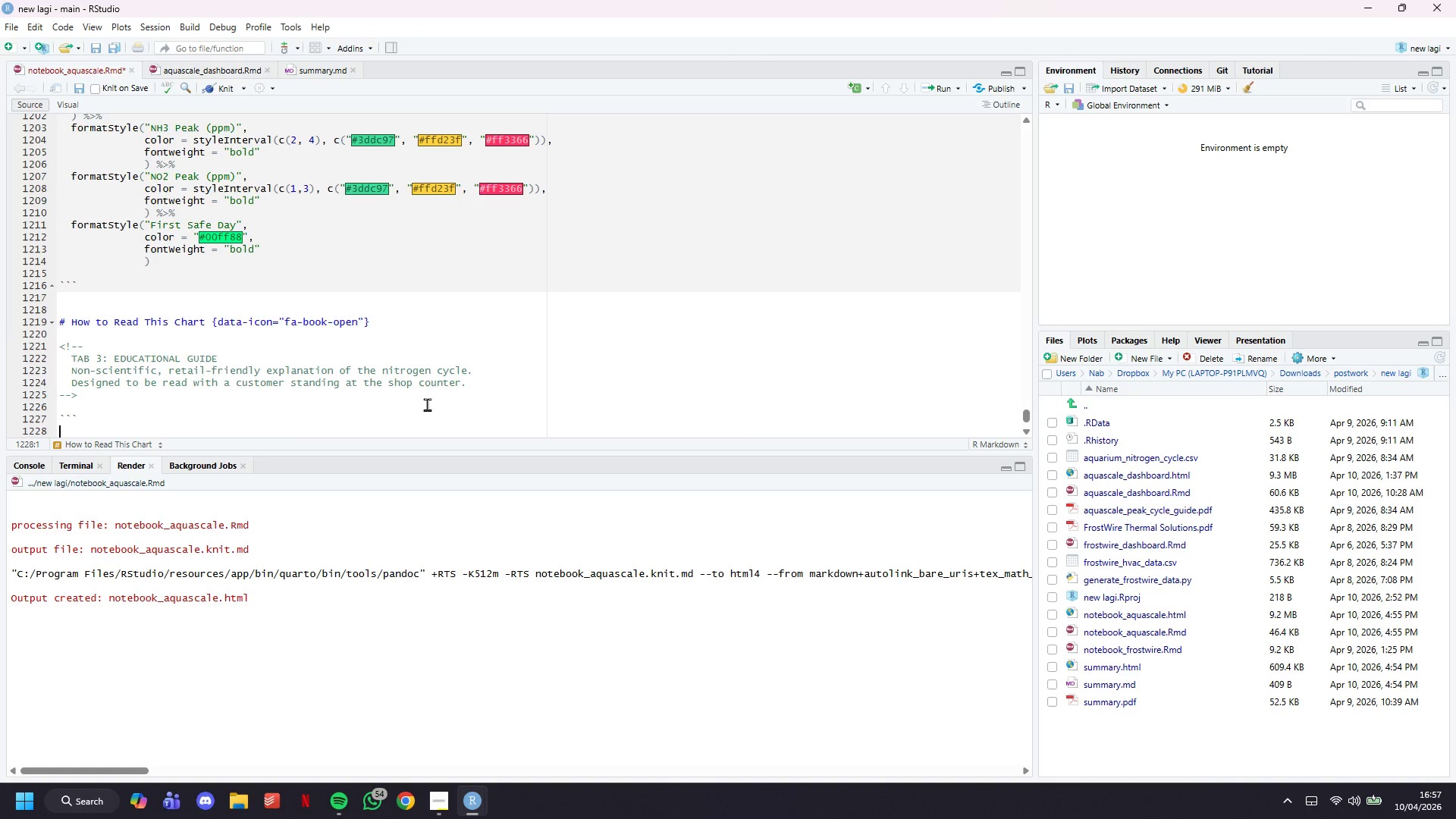 
key(Enter)
 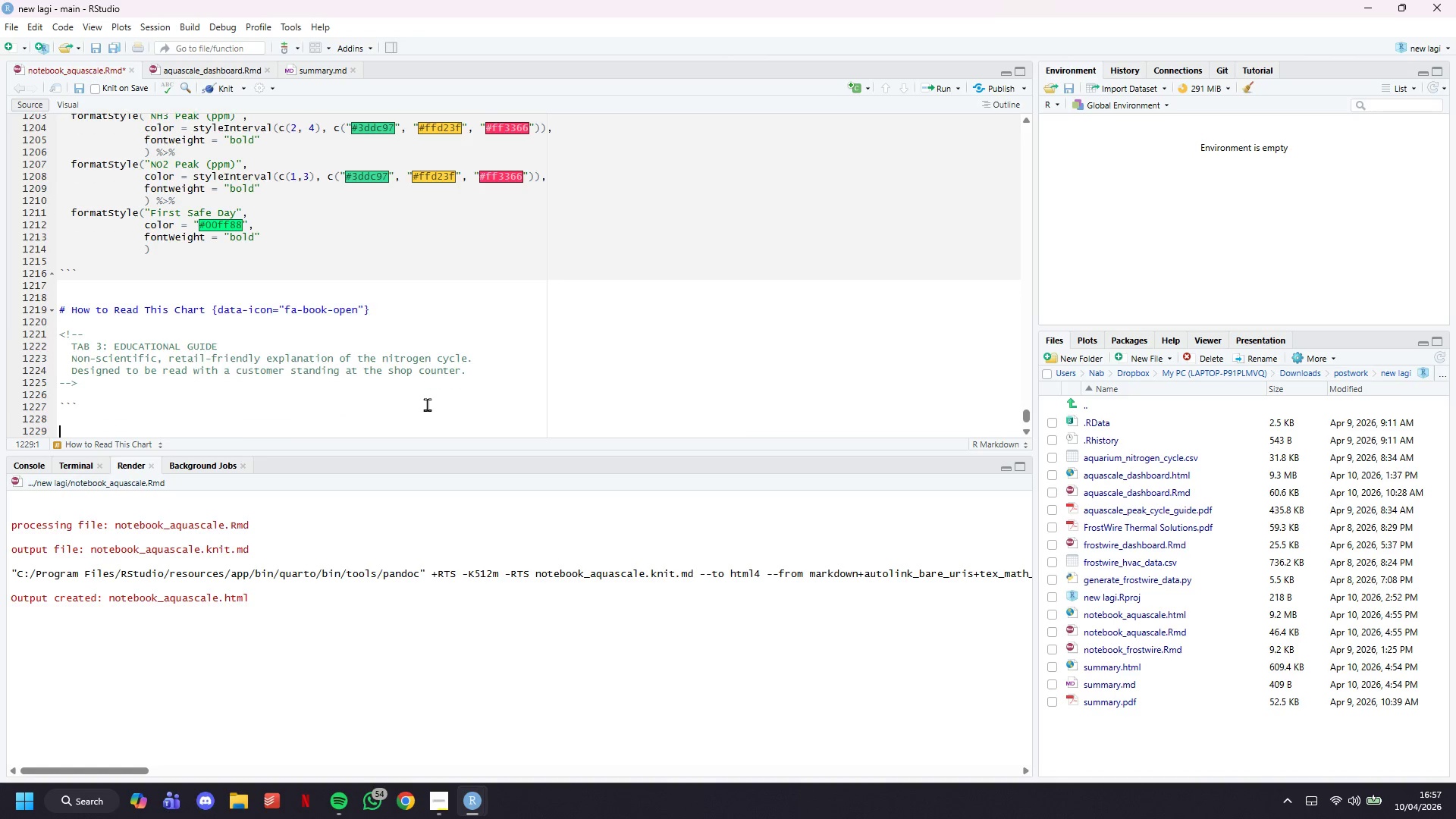 
key(Enter)
 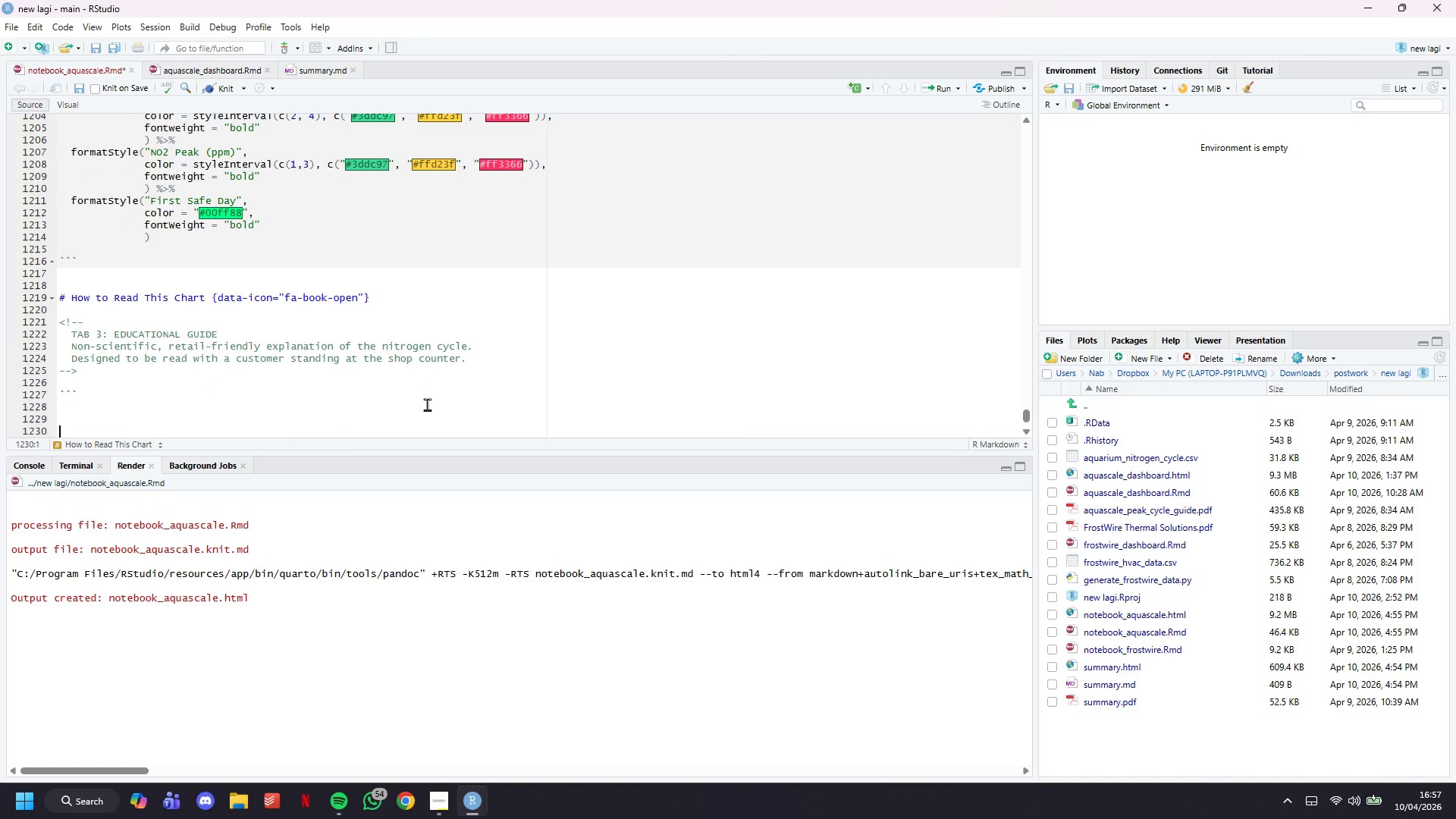 
key(Backquote)
 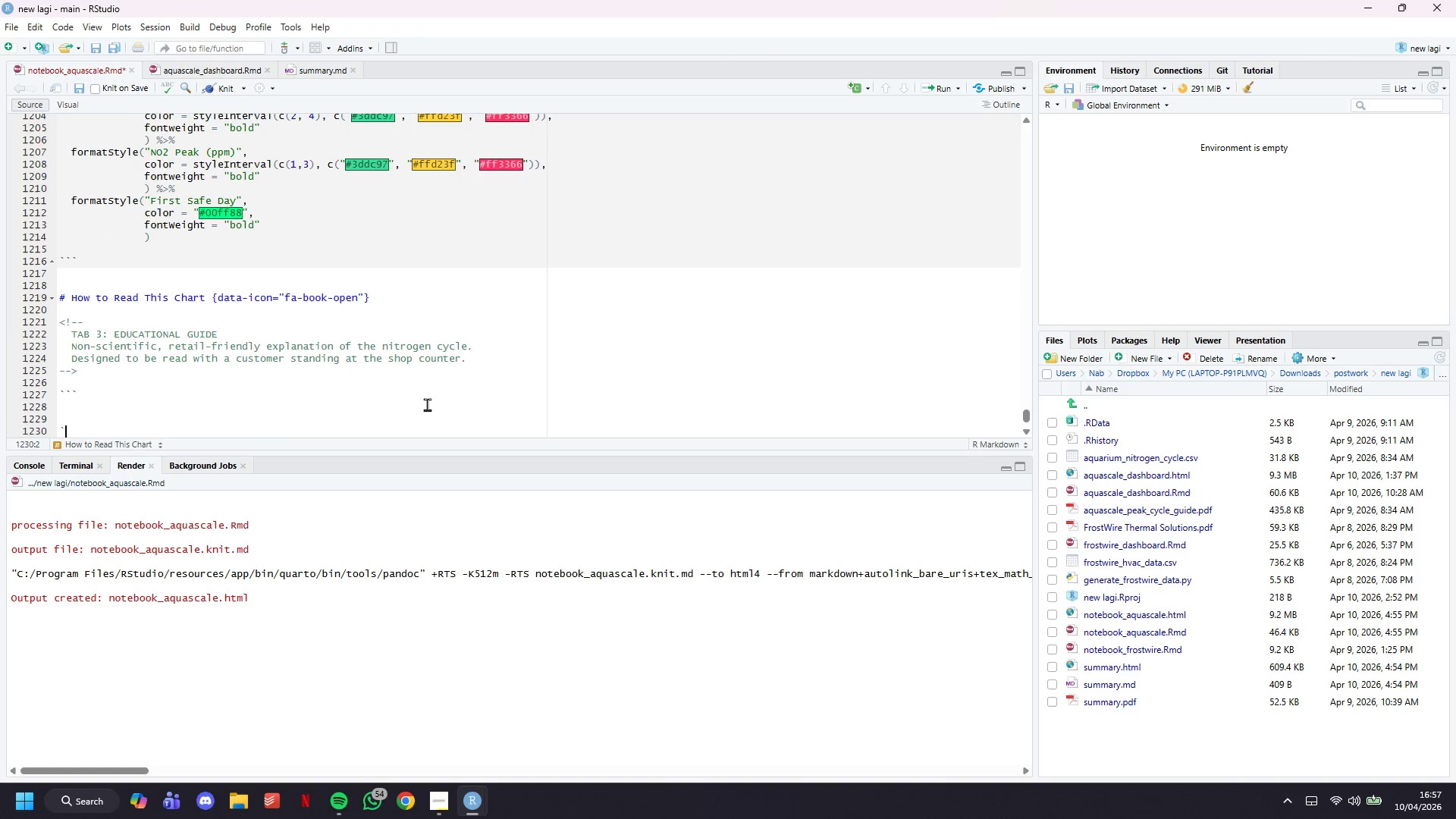 
key(Backquote)
 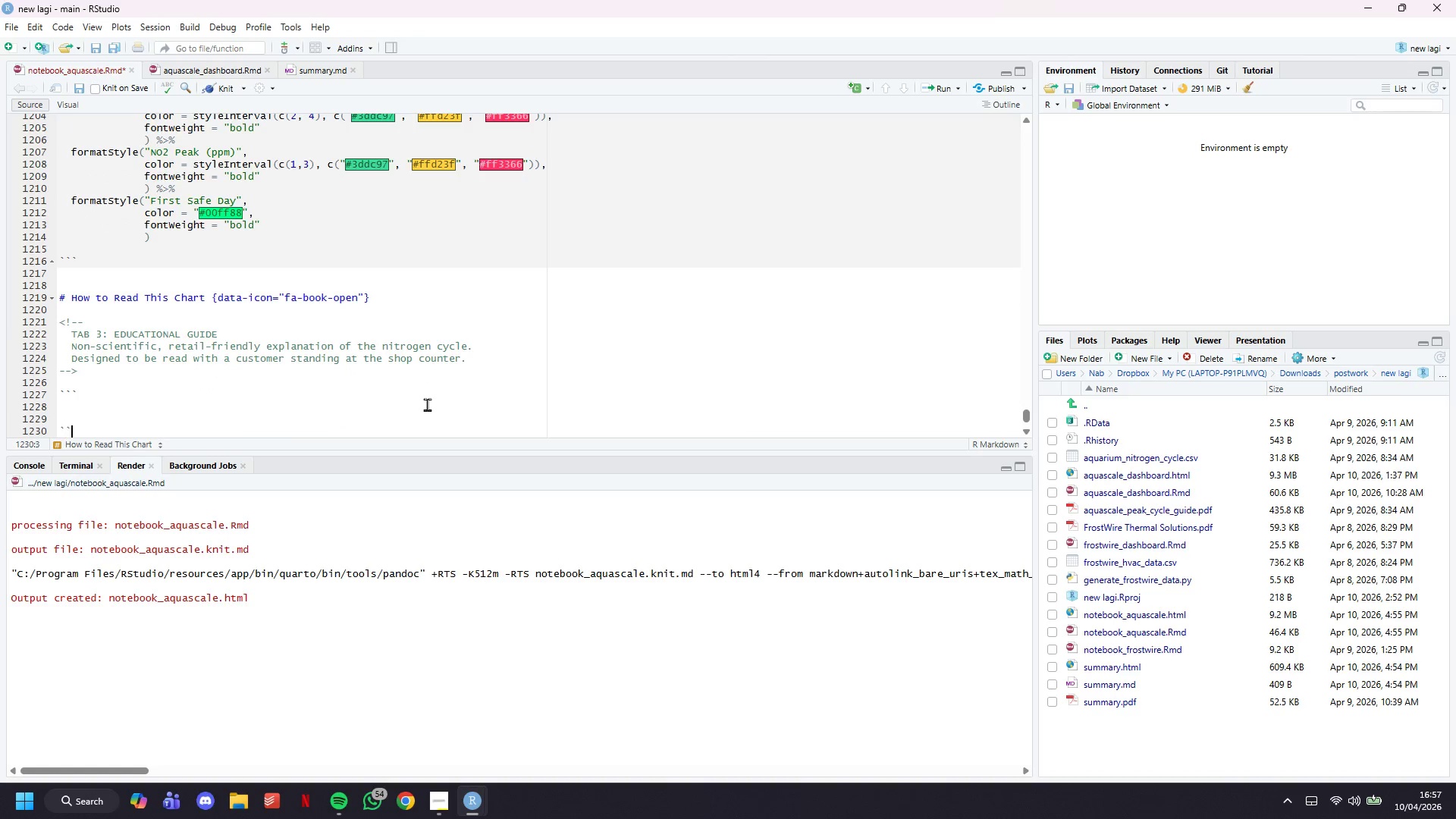 
key(Backquote)
 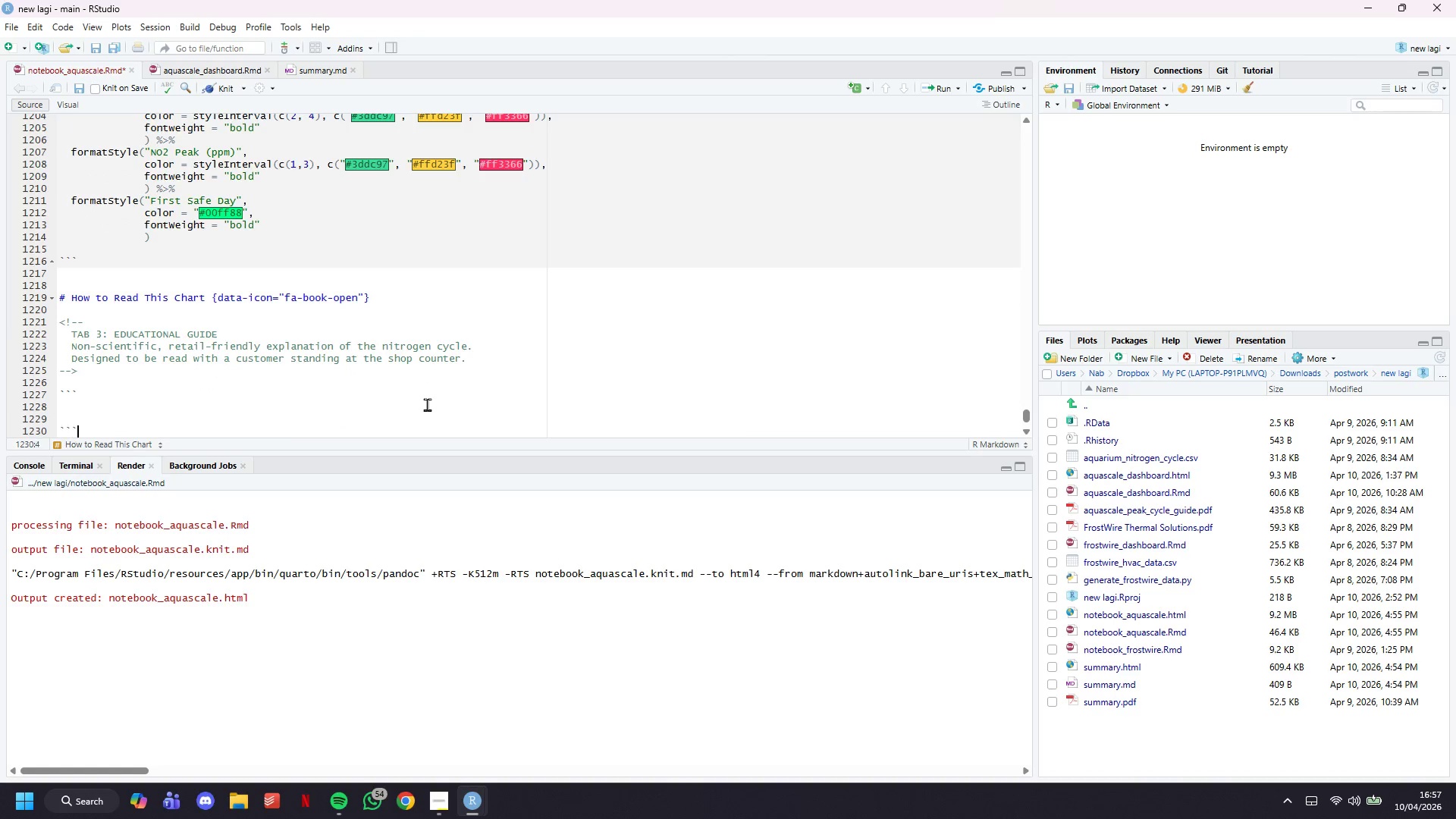 
key(ArrowUp)
 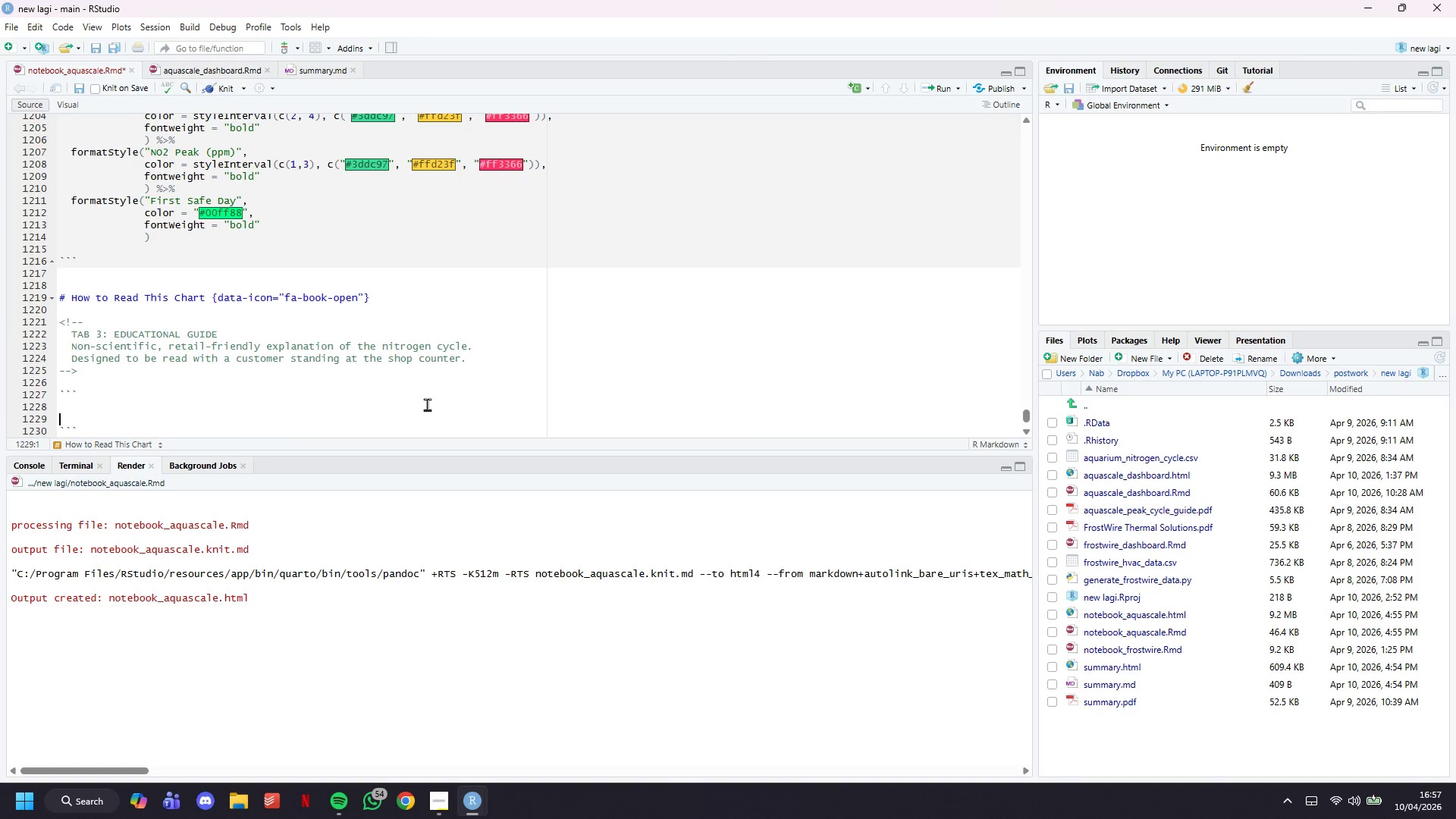 
key(ArrowUp)
 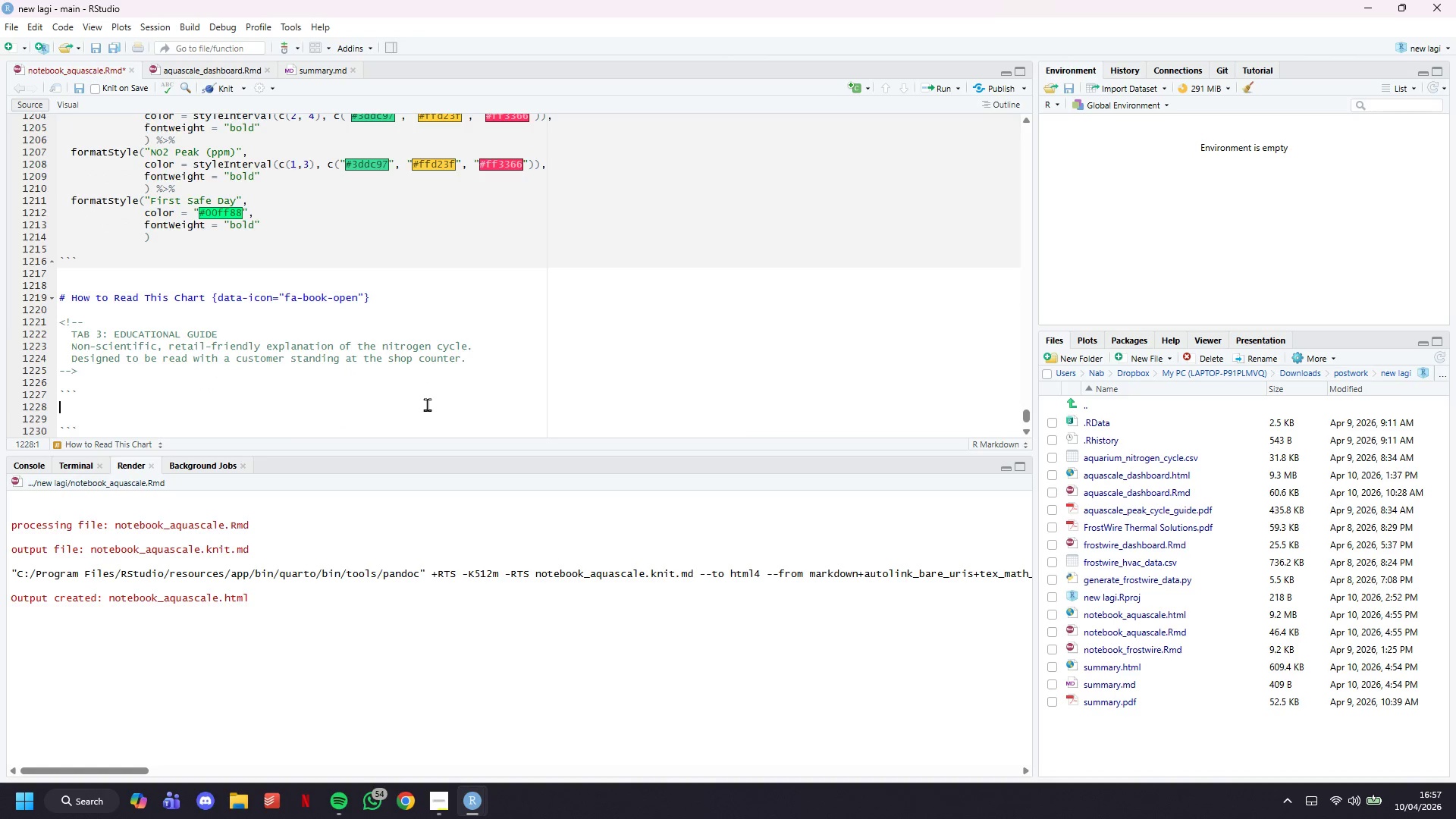 
key(ArrowUp)
 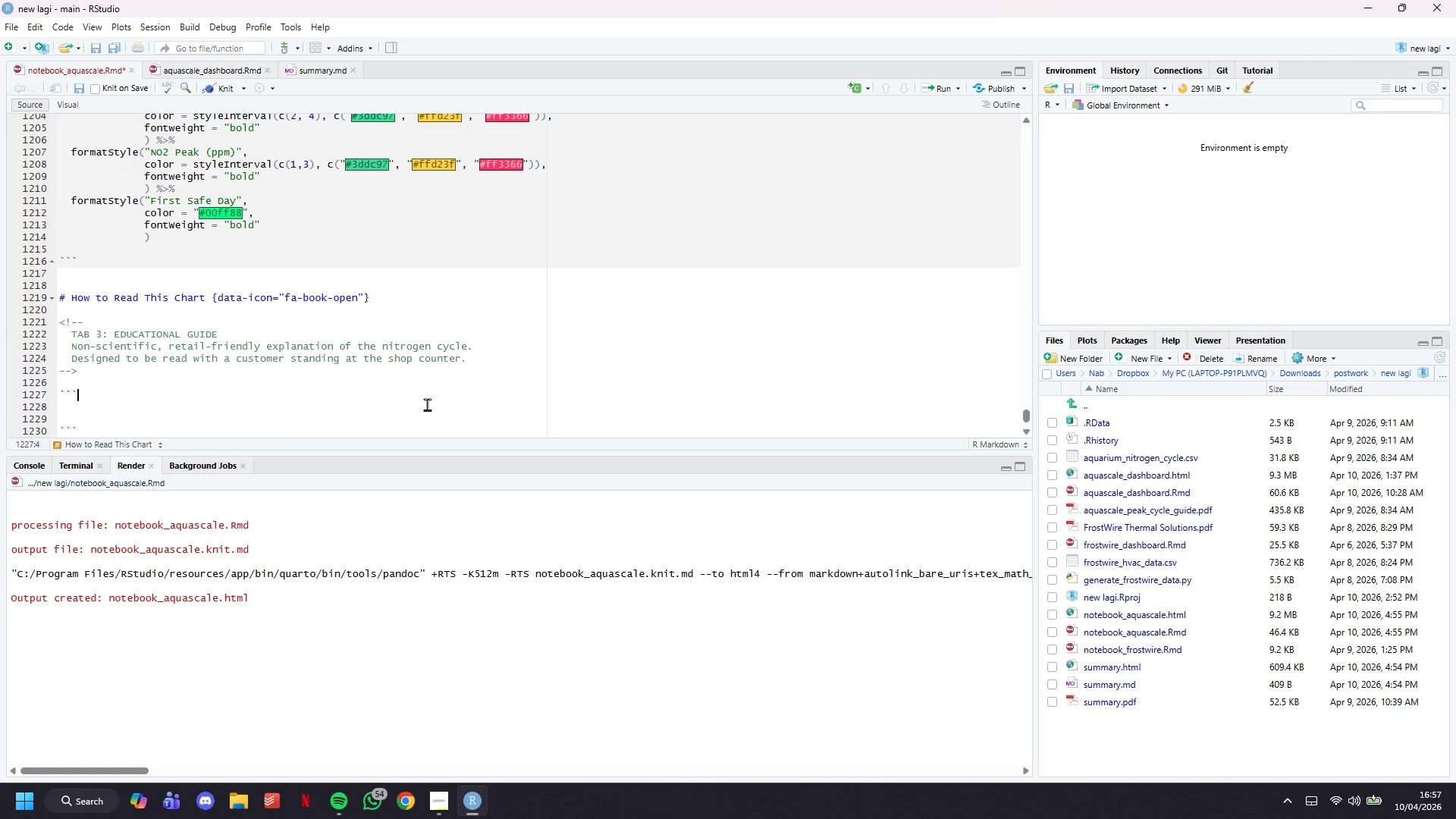 
type({r edu-content)
 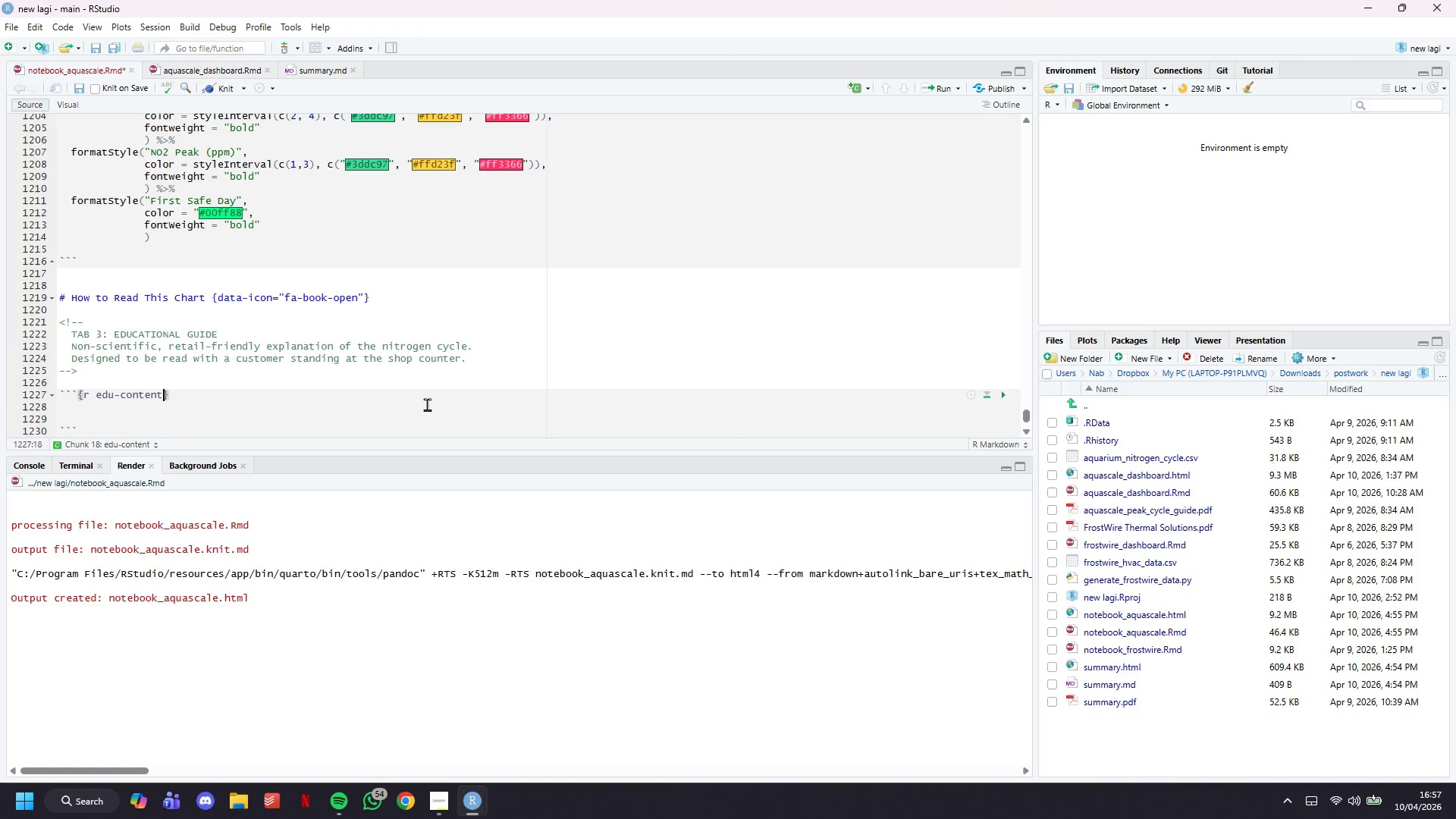 
key(ArrowRight)
 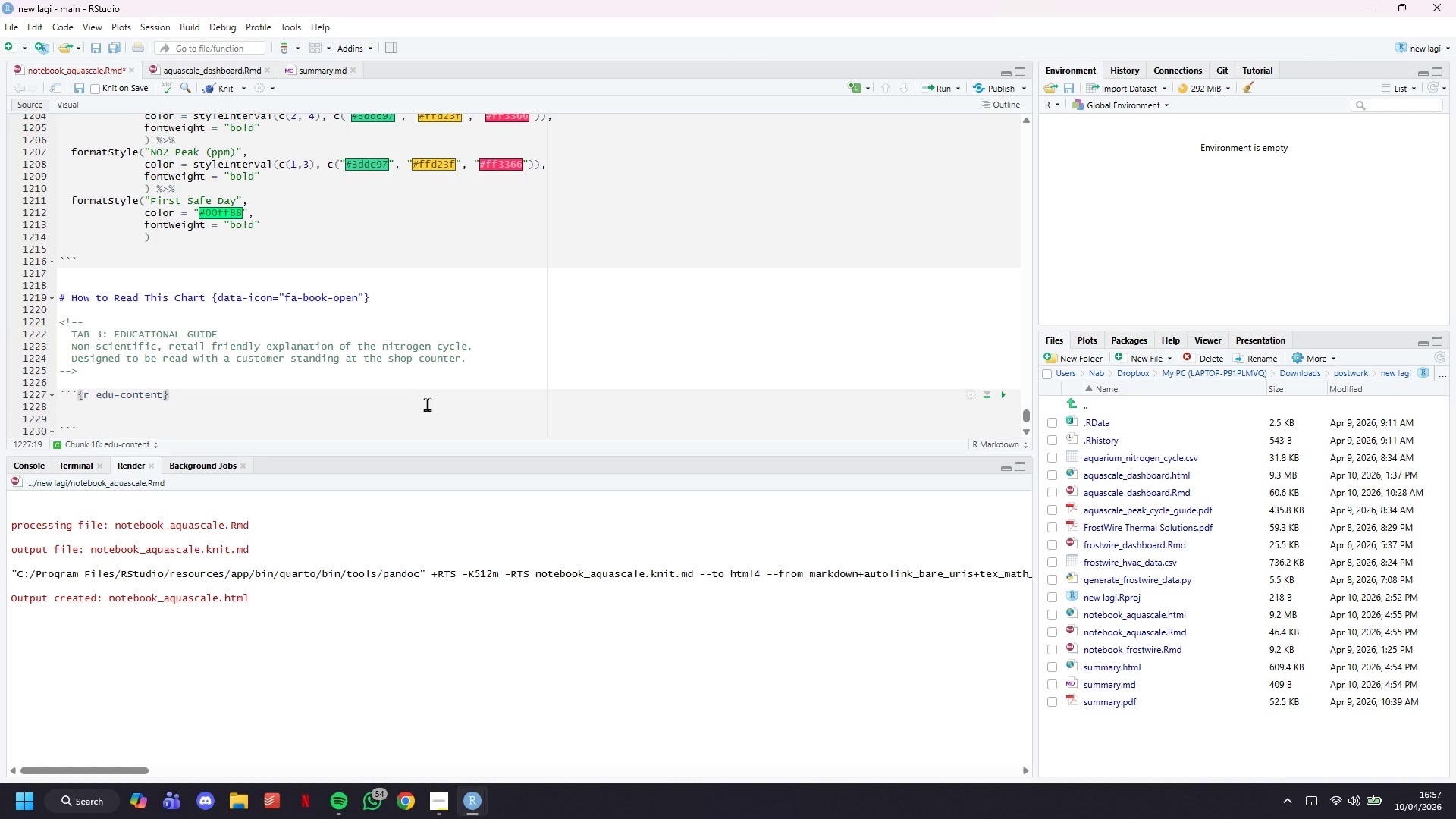 
key(Enter)
 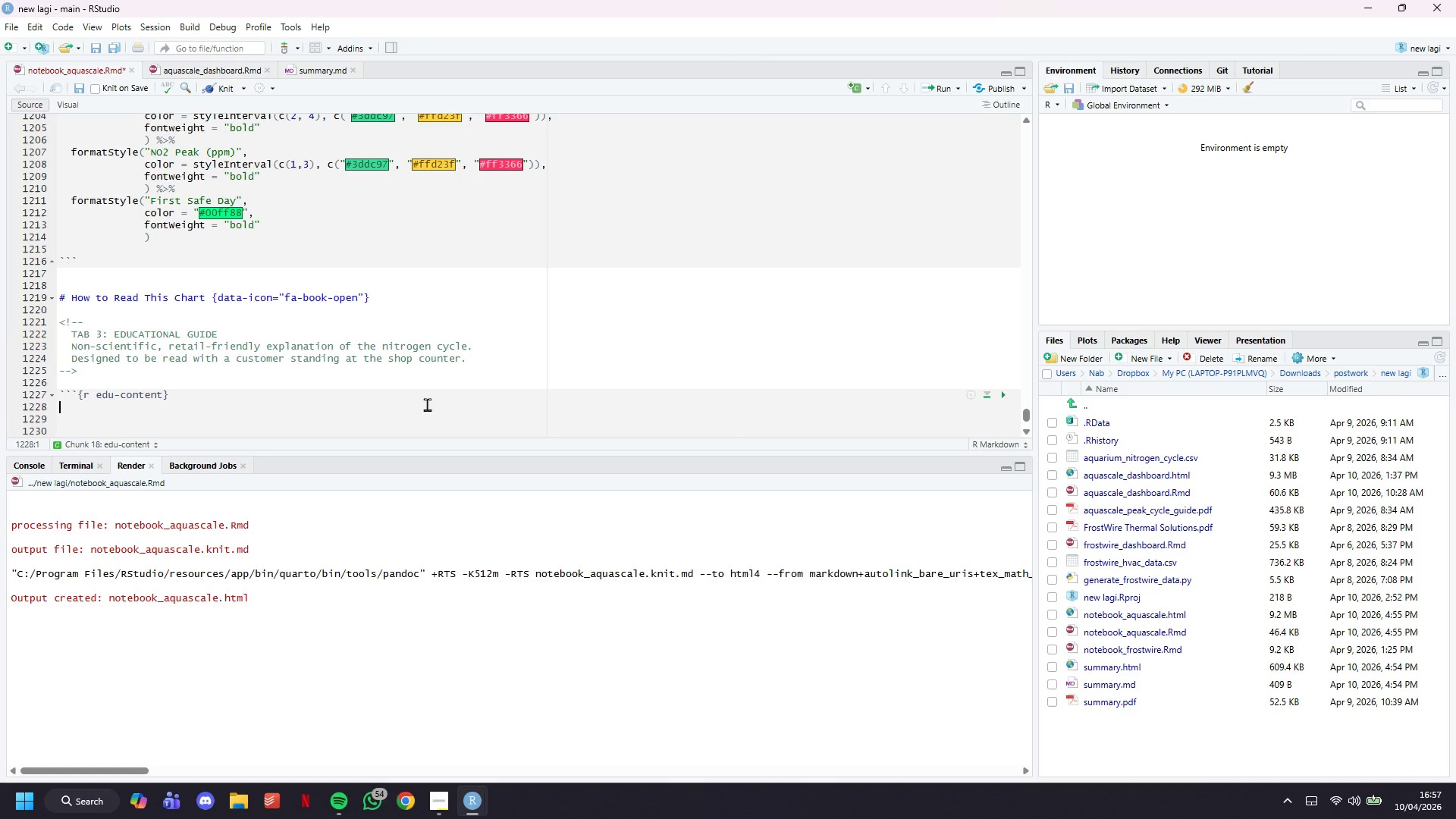 
key(Enter)
 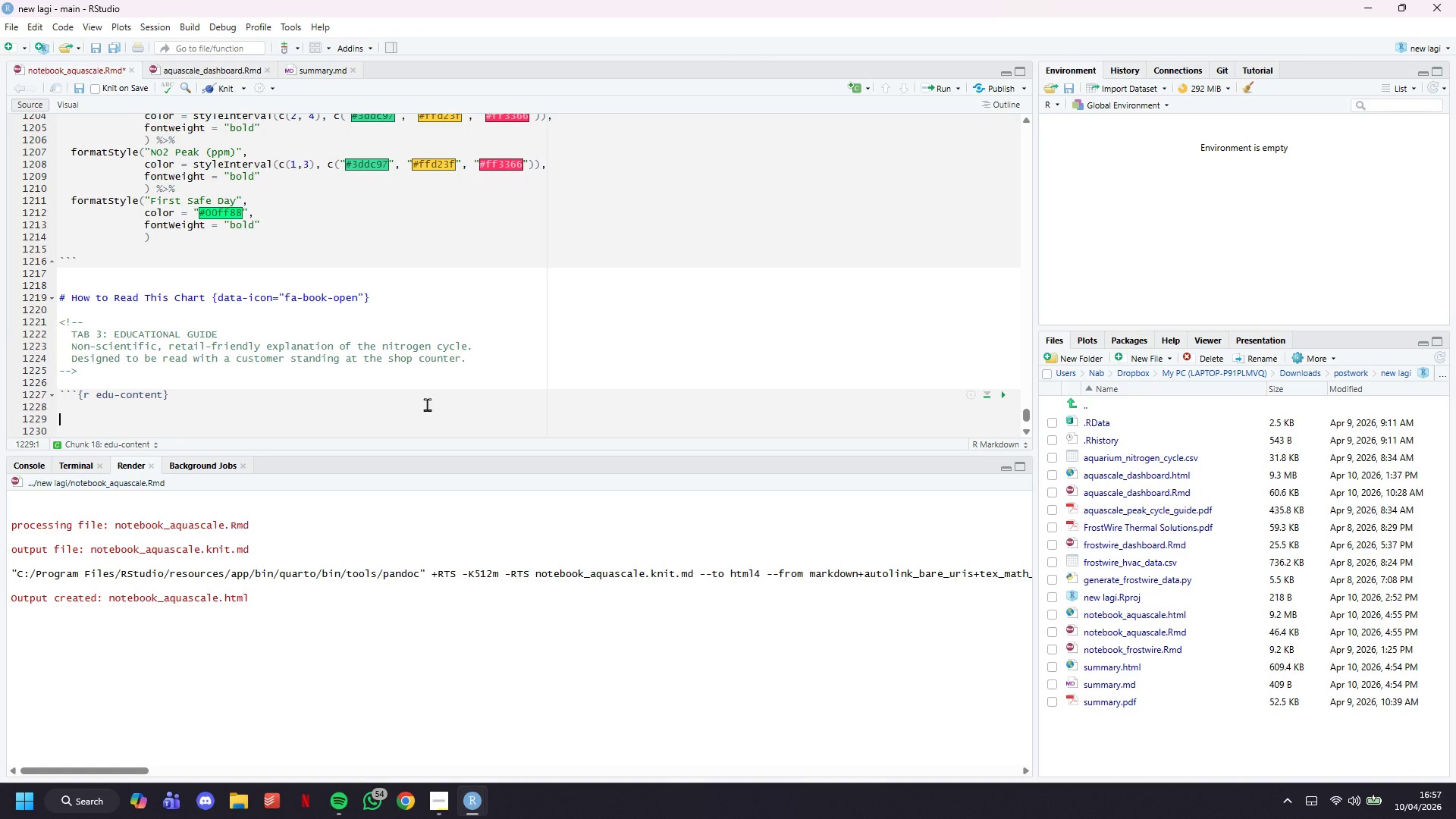 
type(# EDUCTAIONAL CONTENT)
 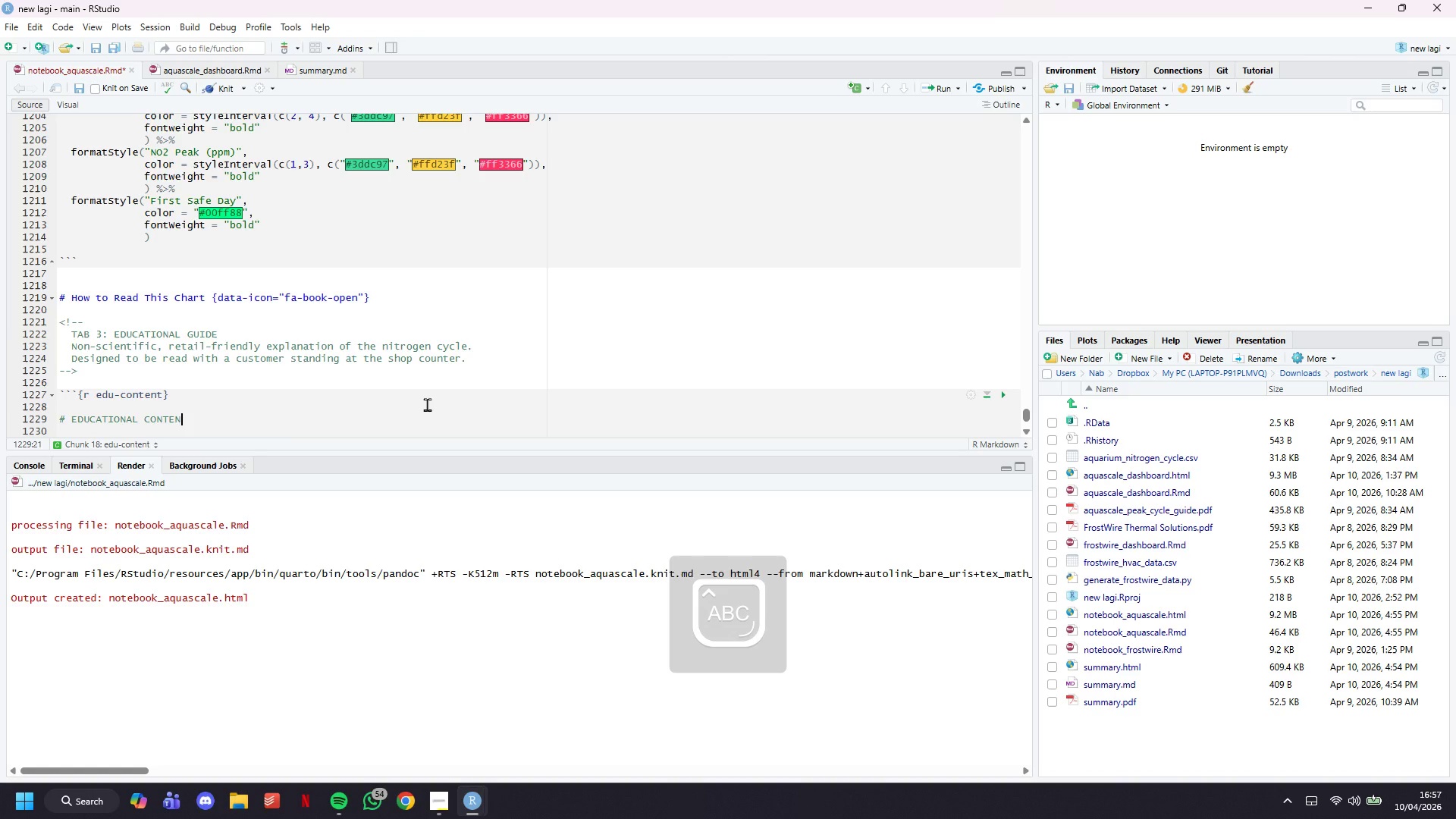 
key(Enter)
 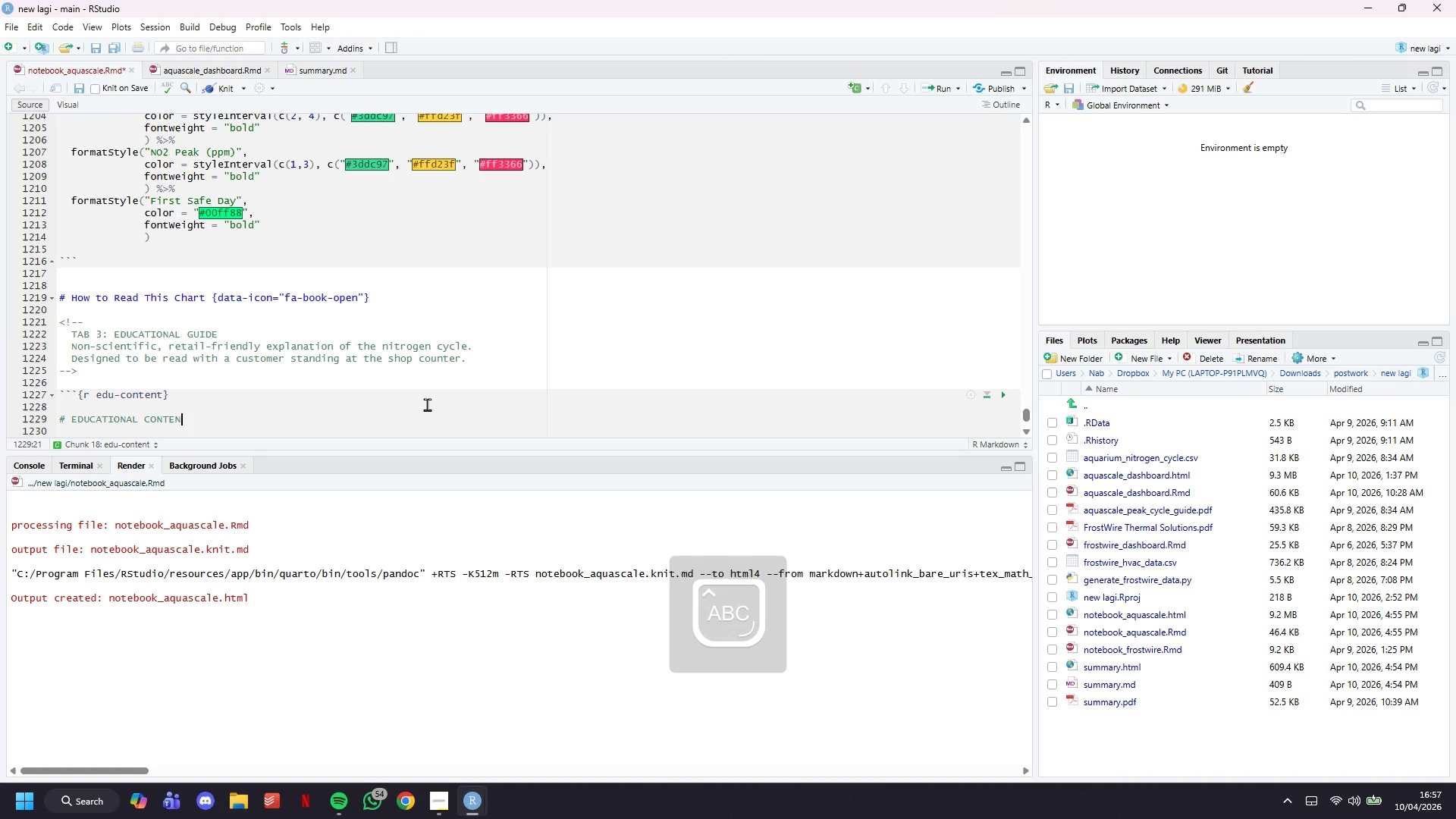 
key(Shift+ShiftLeft)
 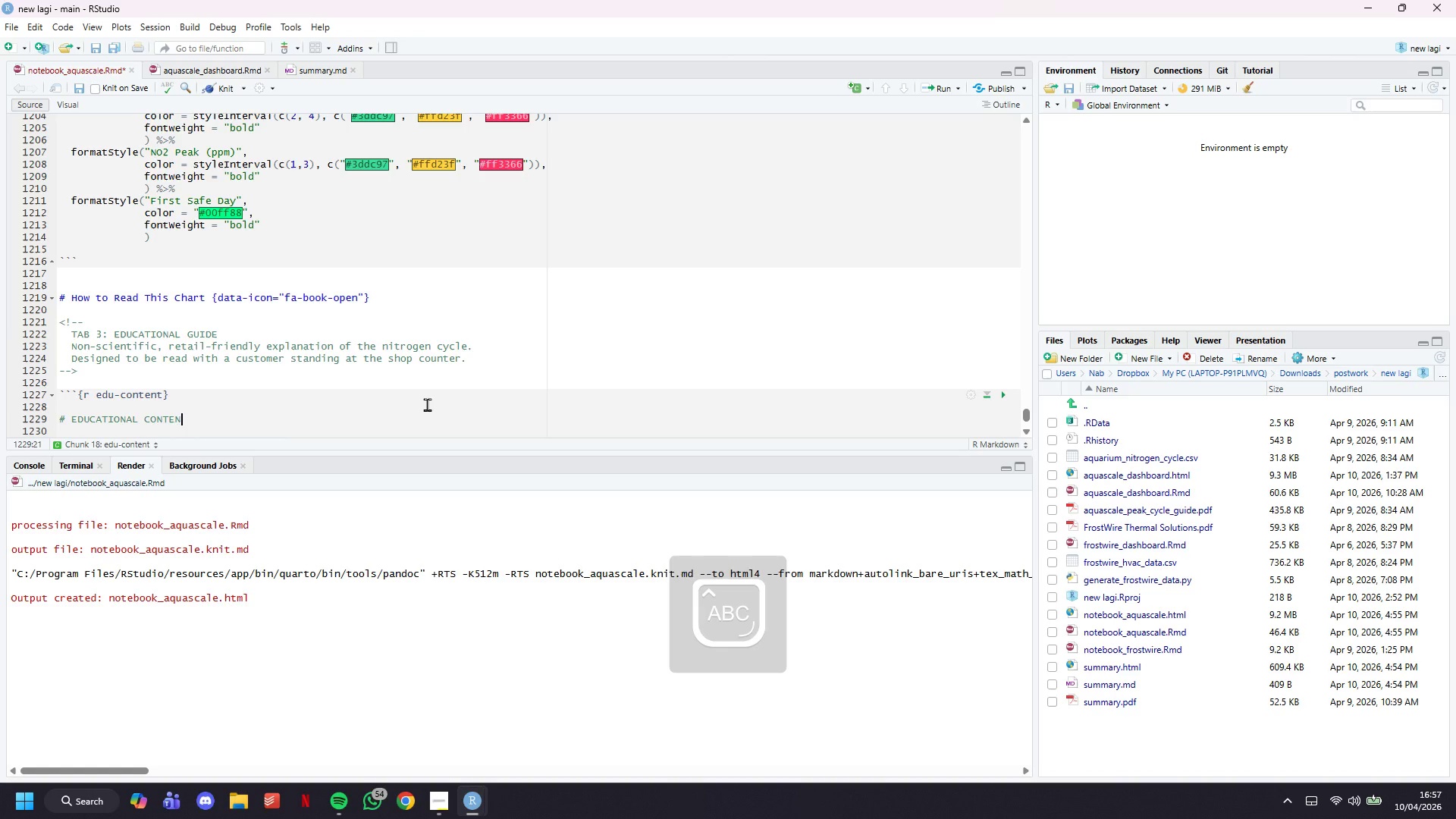 
key(Shift+3)
 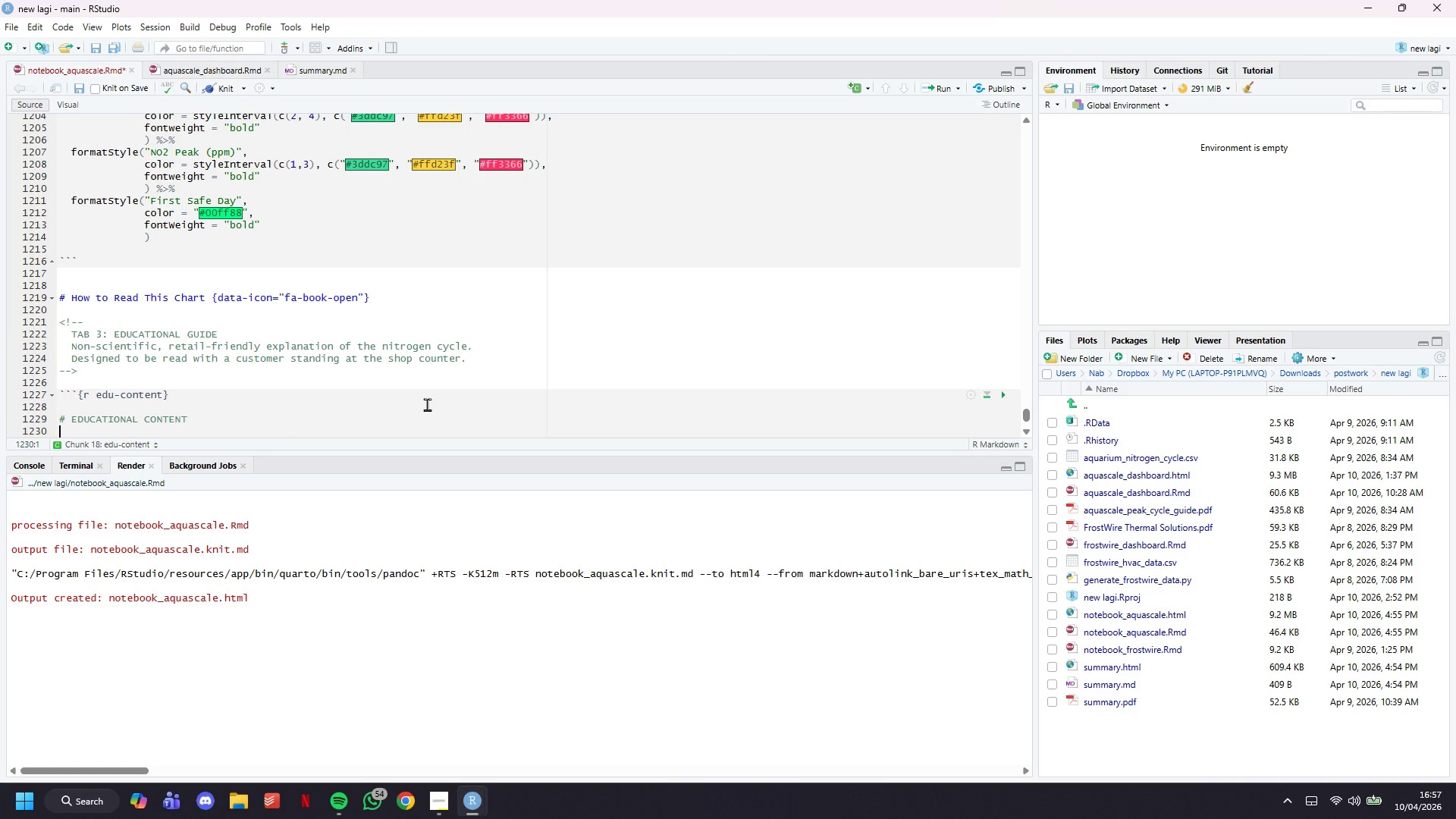 
key(Enter)
 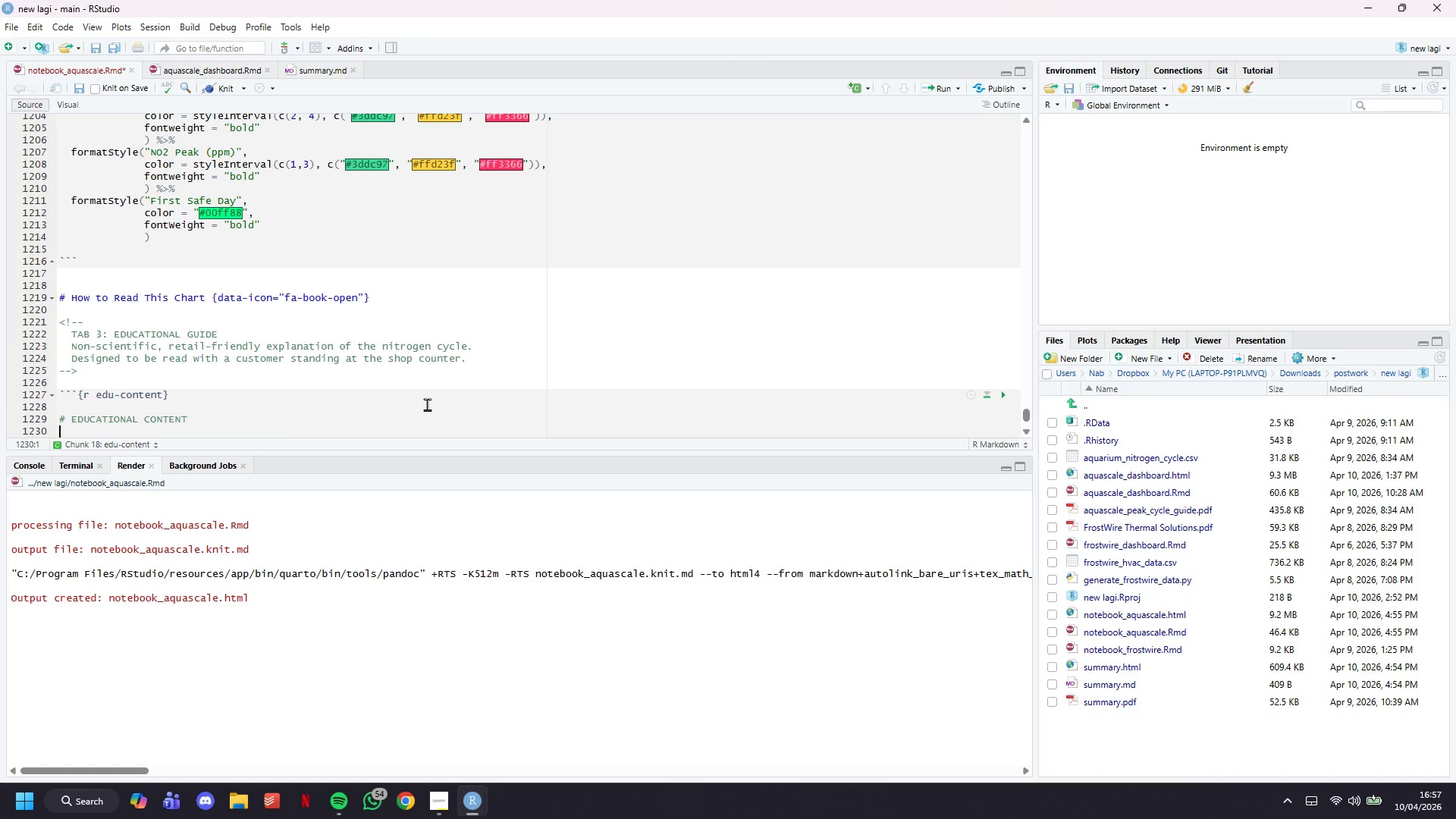 
key(Shift+3)
 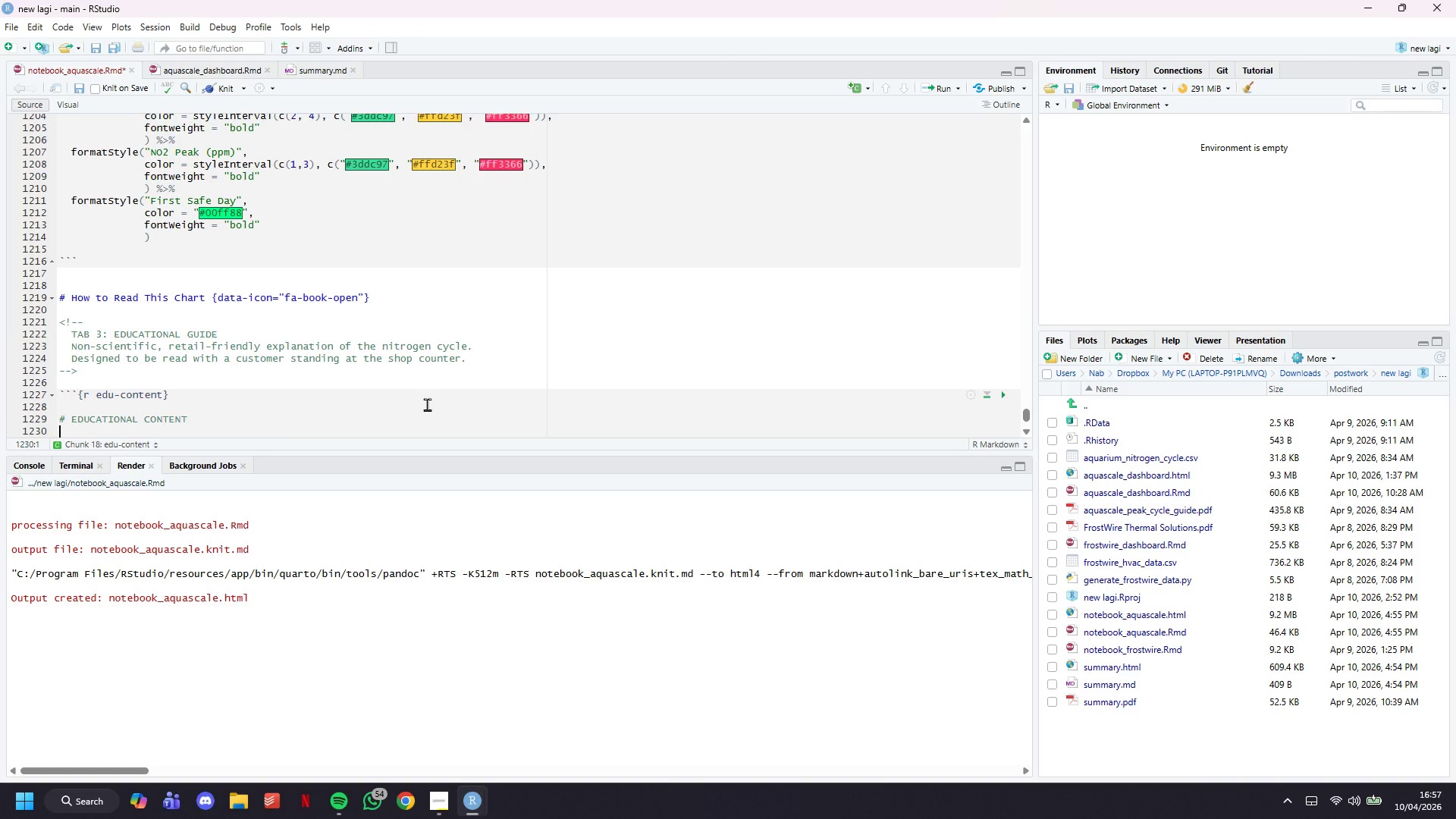 
key(Shift+Enter)
 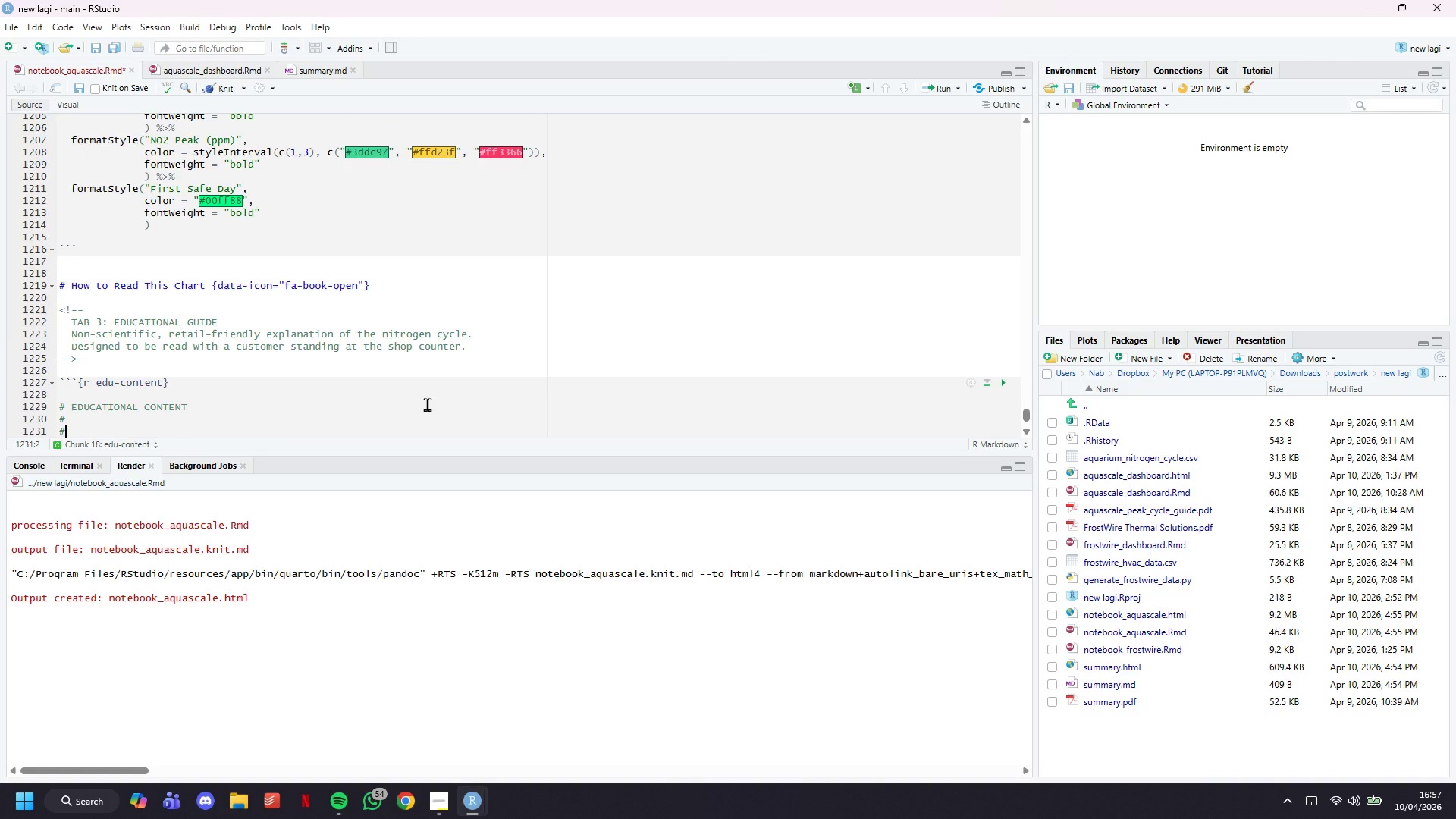 
key(Shift+ShiftLeft)
 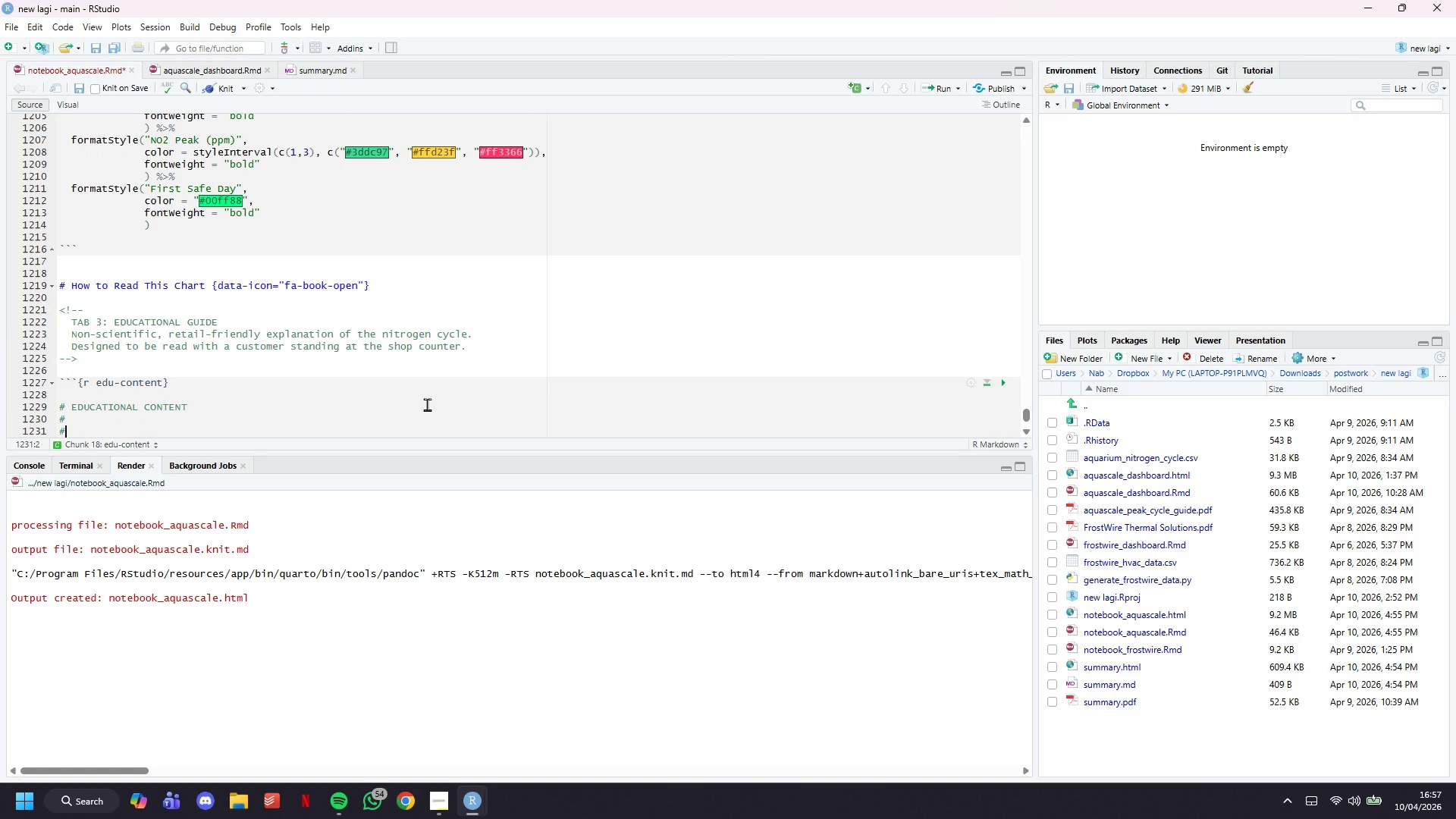 
key(Shift+3)
 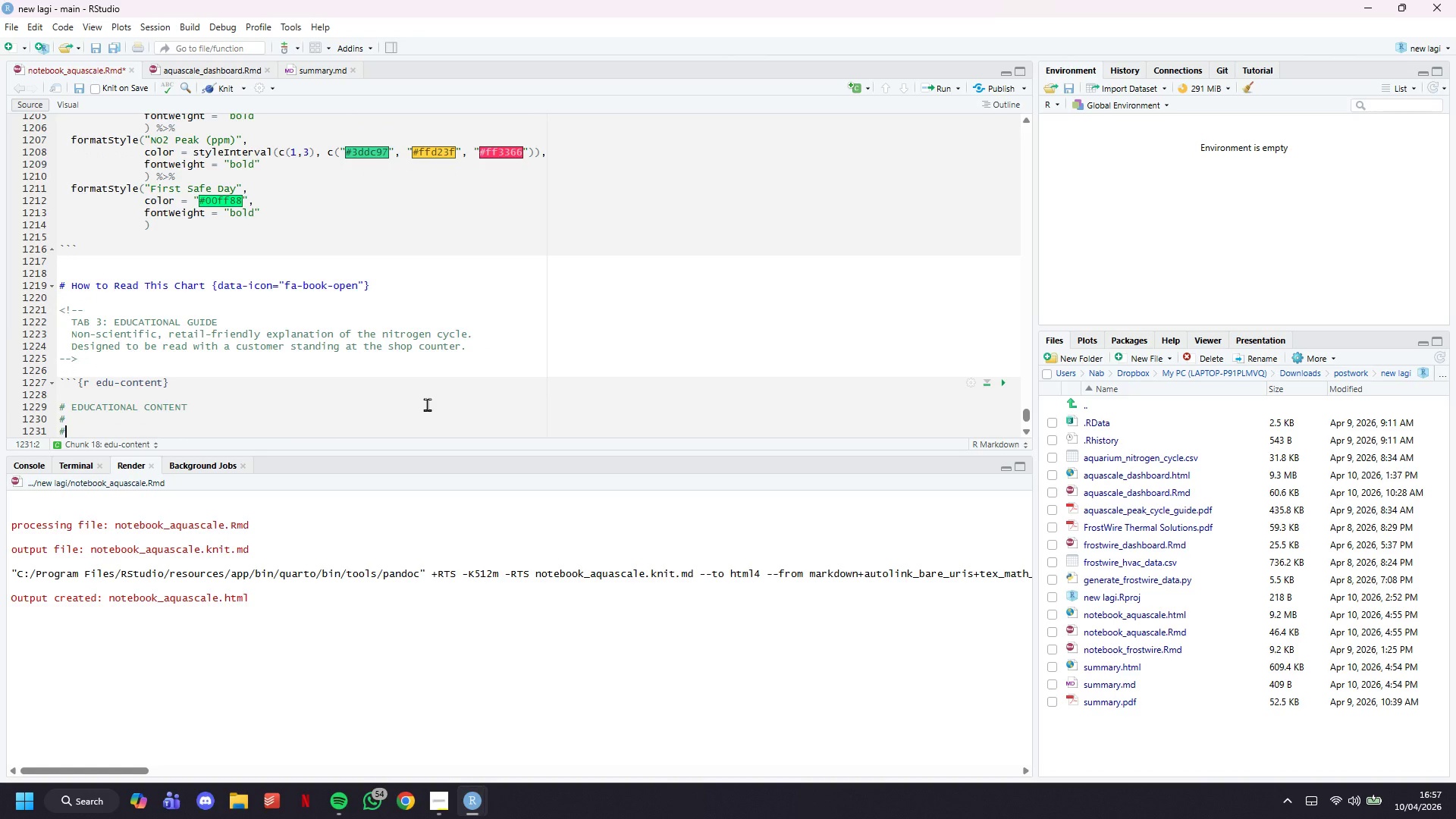 
key(Enter)
 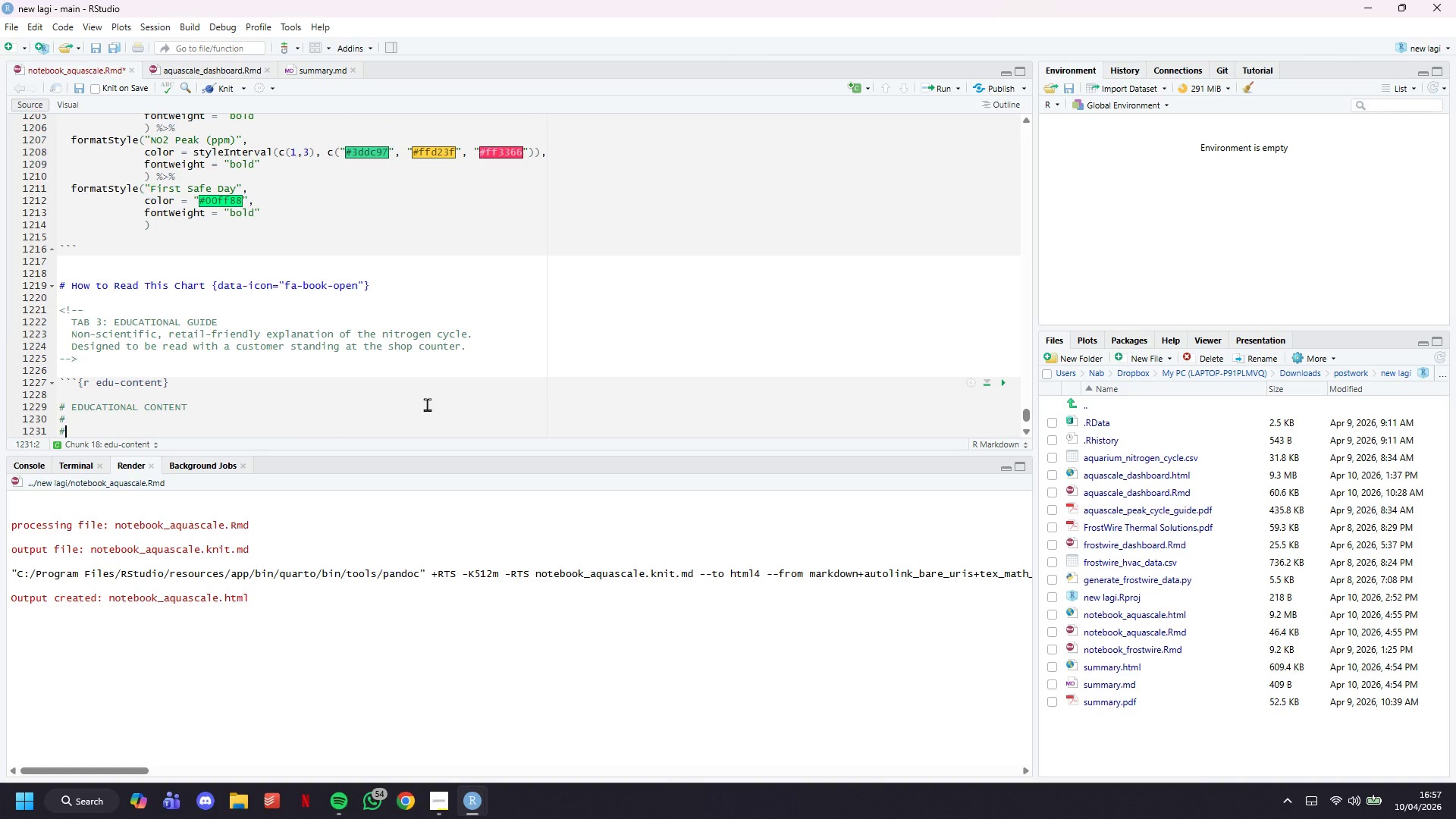 
key(Shift+3)
 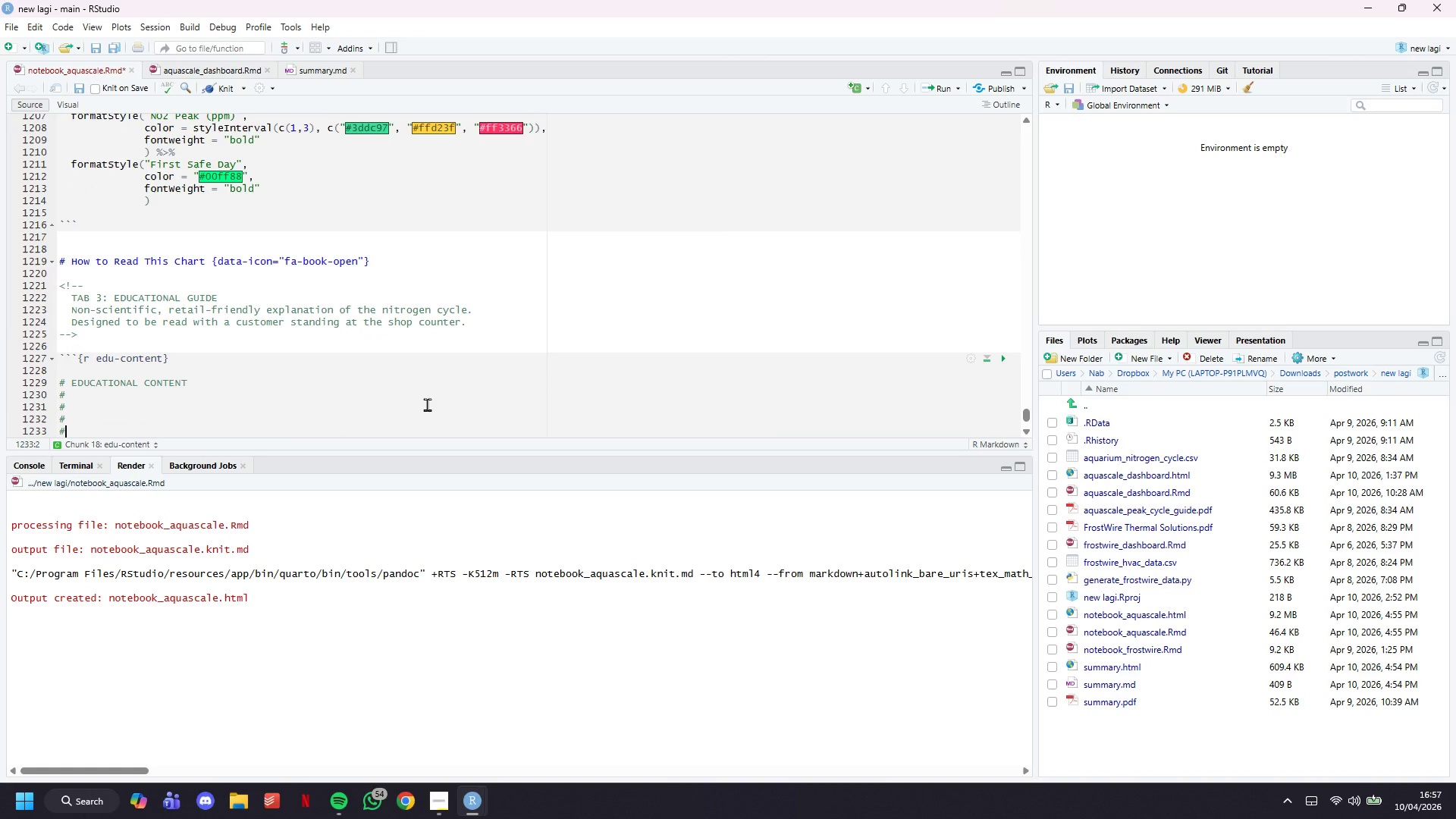 
key(ArrowDown)
 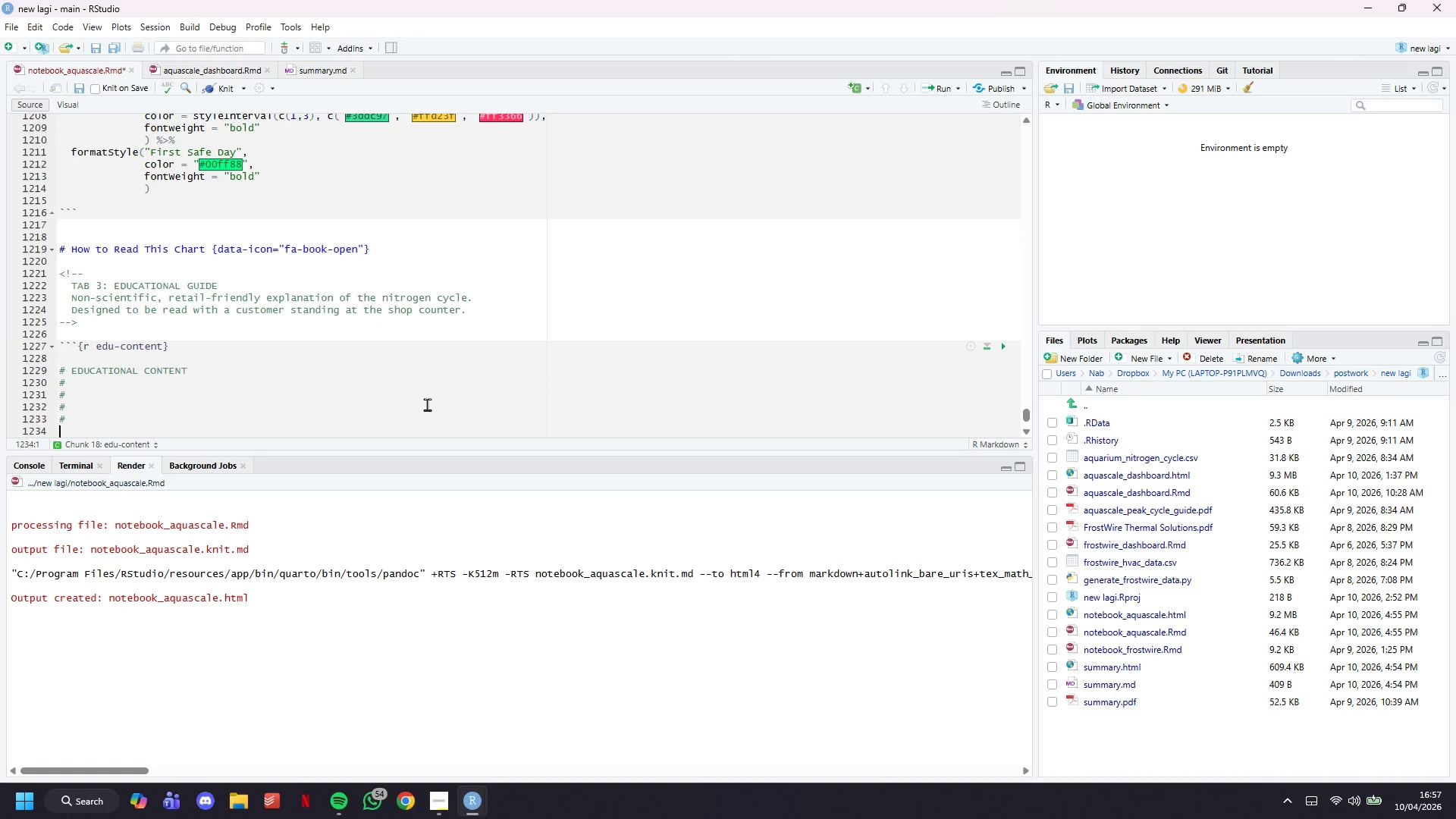 
key(Shift+ShiftLeft)
 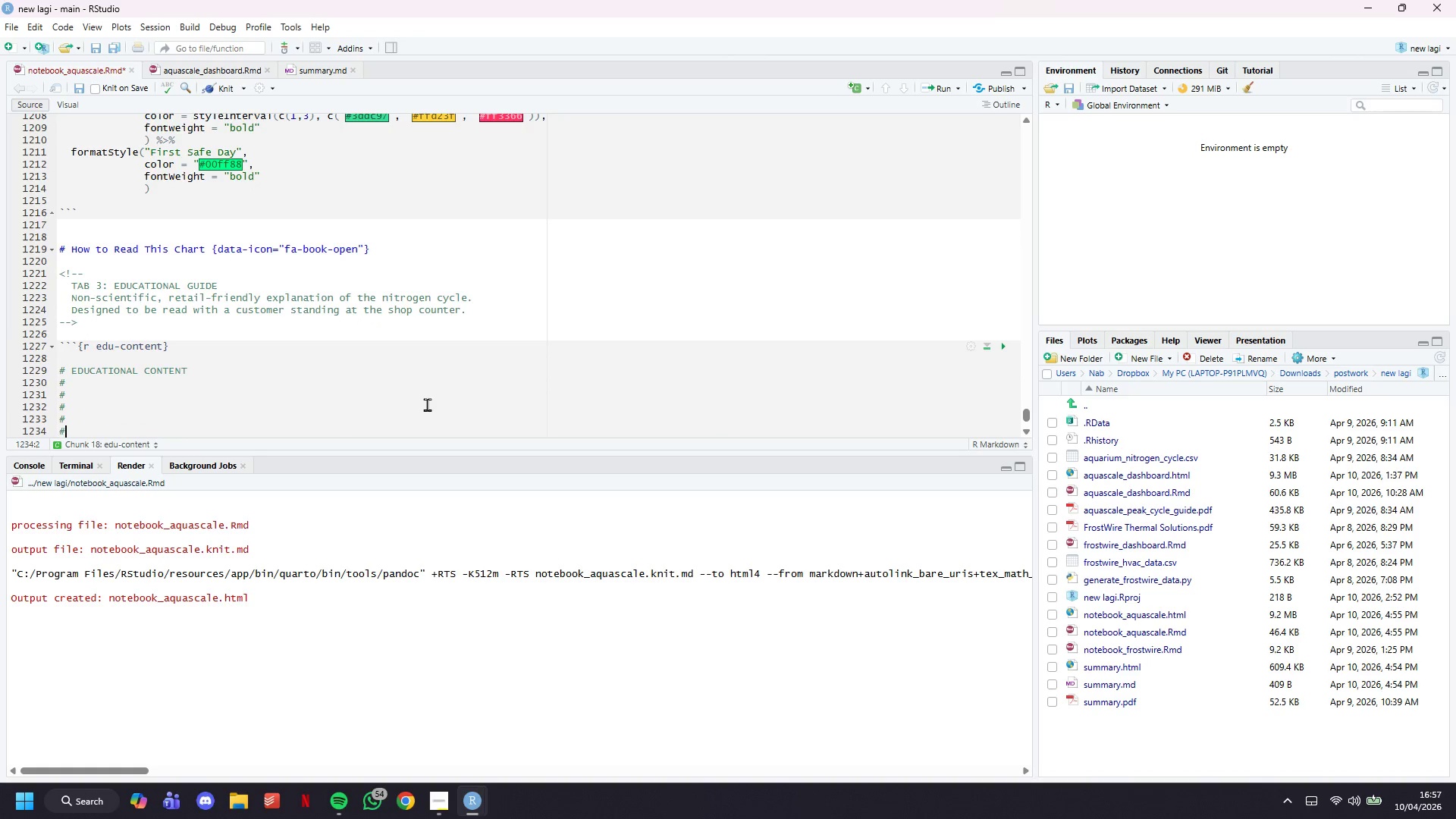 
key(Shift+3)
 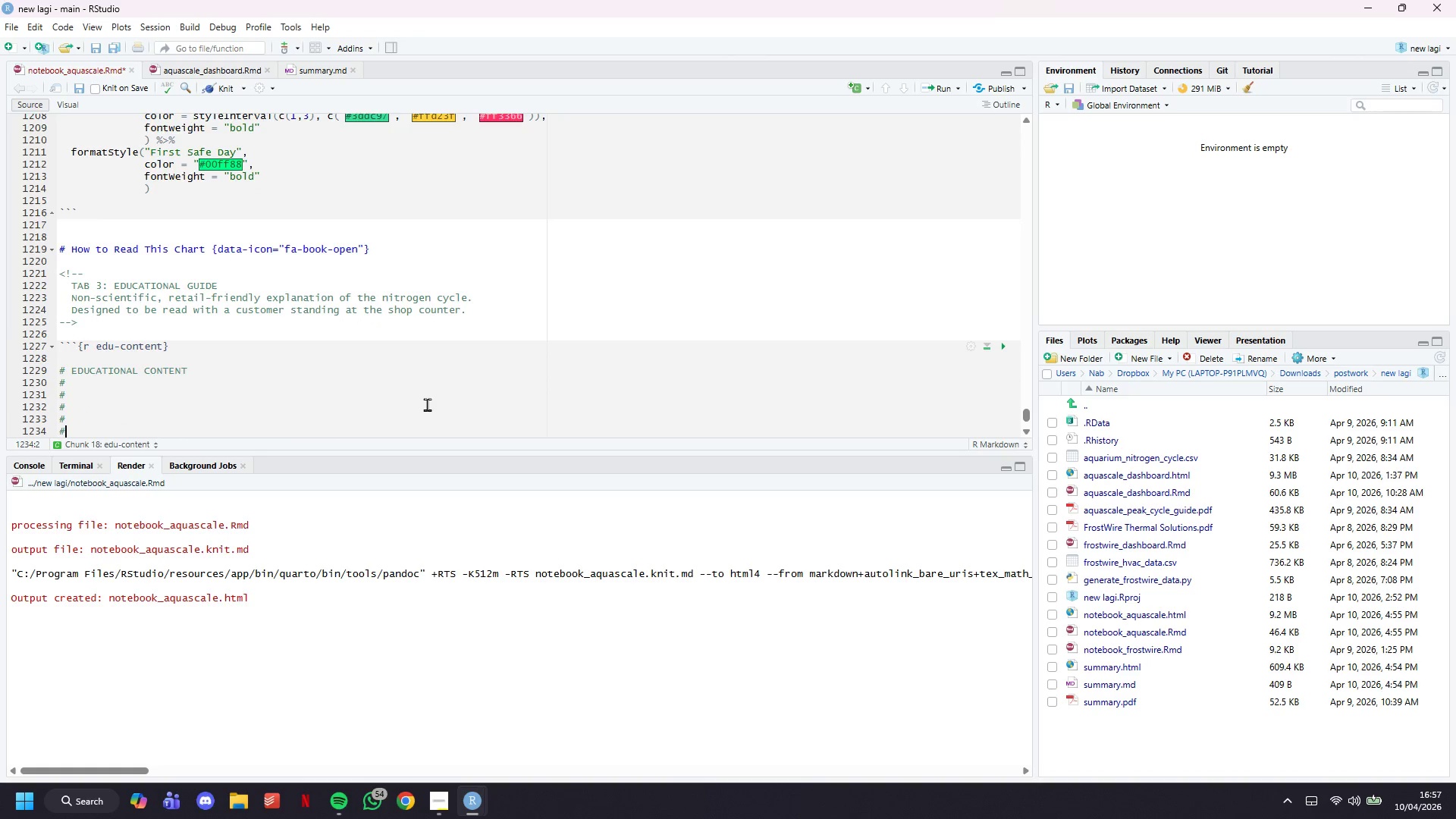 
key(ArrowDown)
 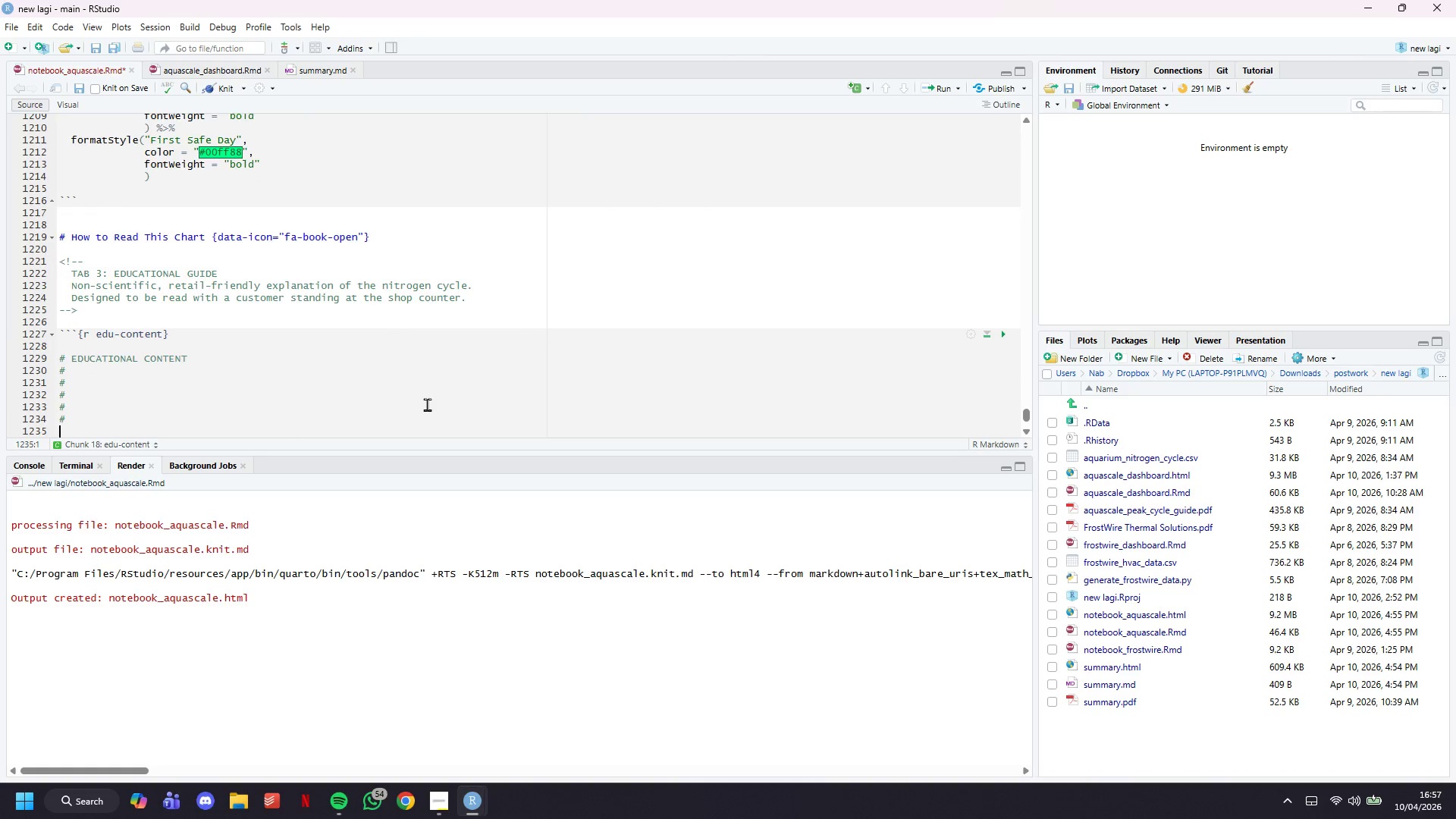 
key(ArrowDown)
 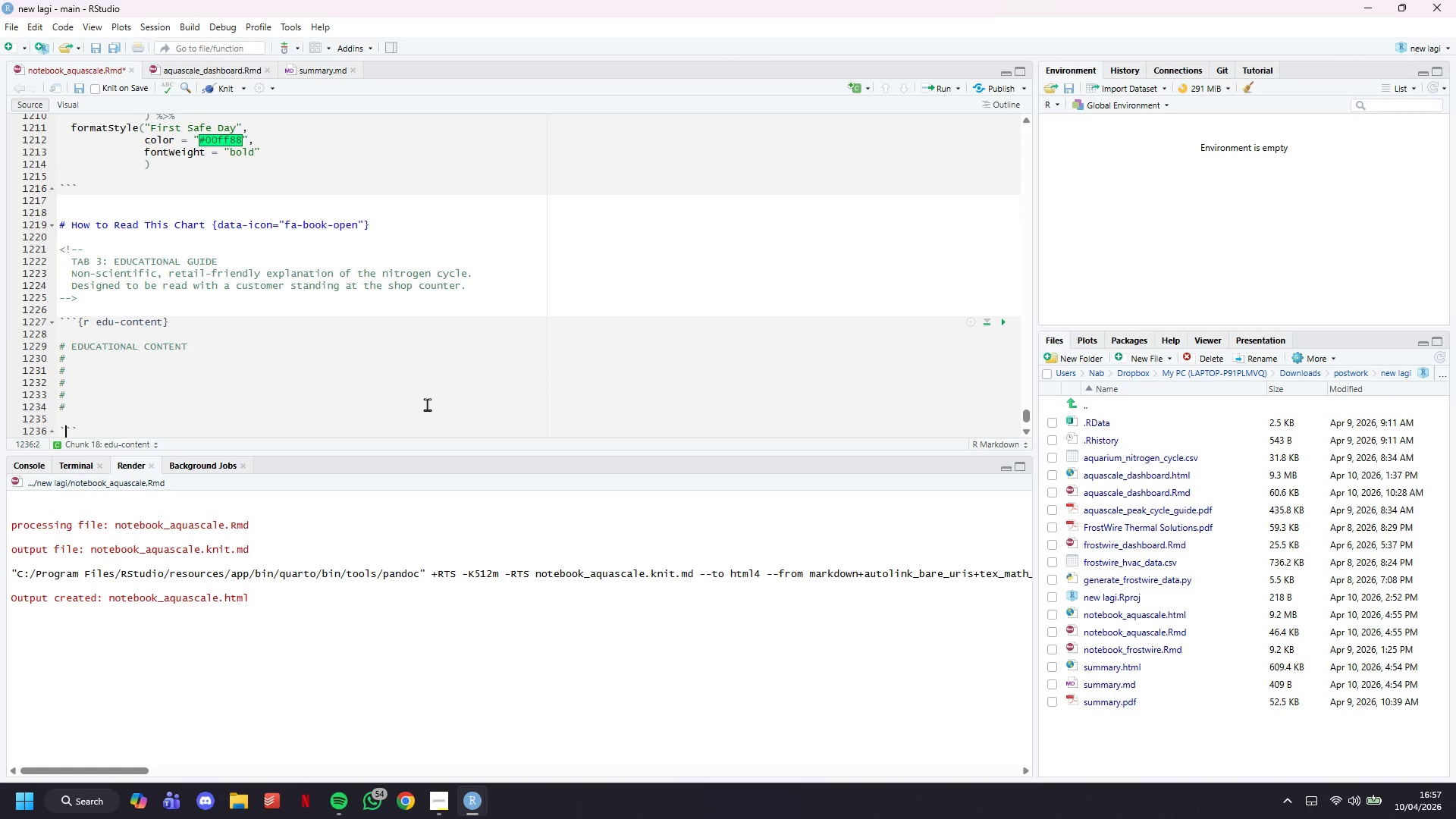 
key(ArrowDown)
 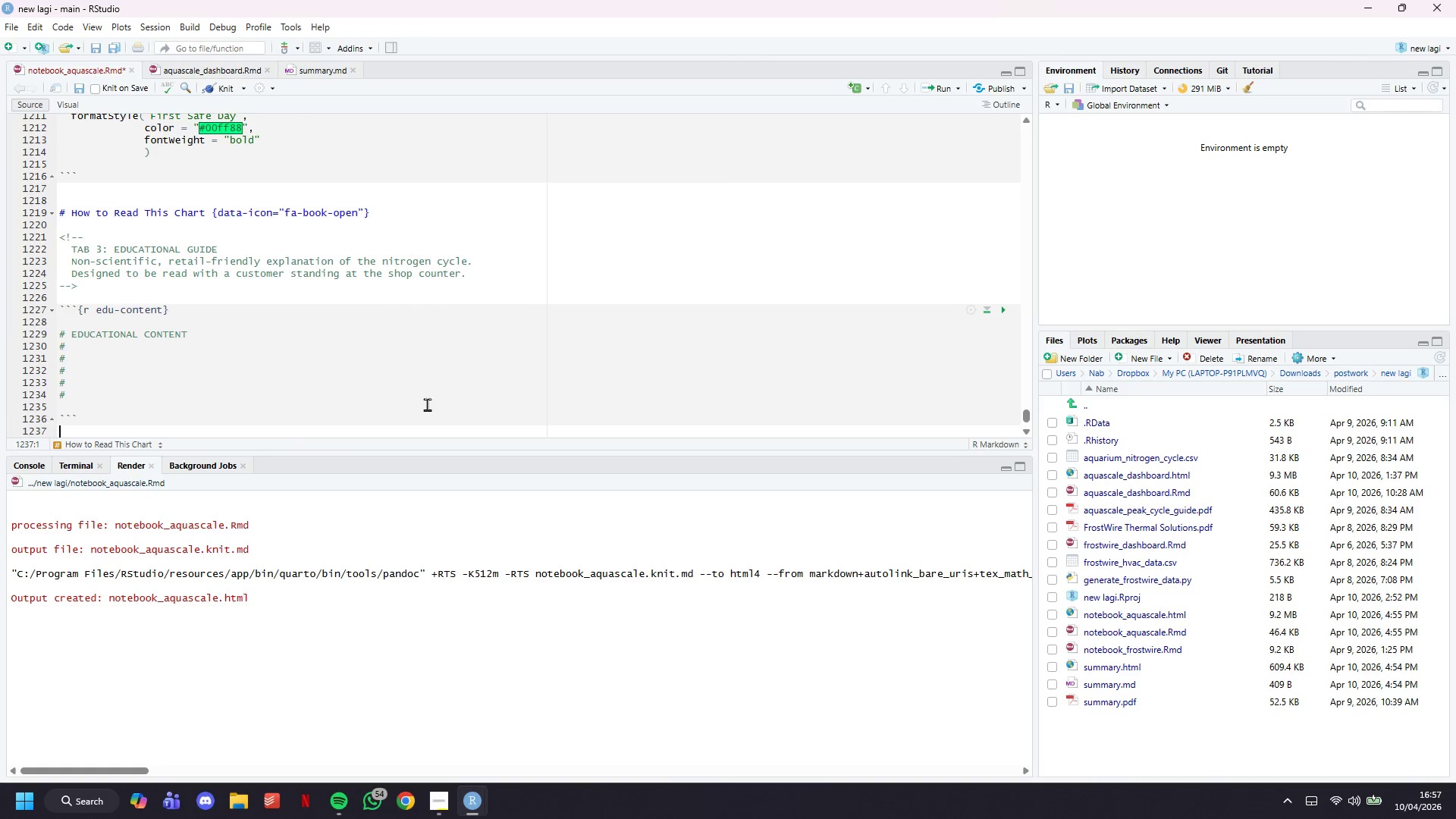 
key(ArrowUp)
 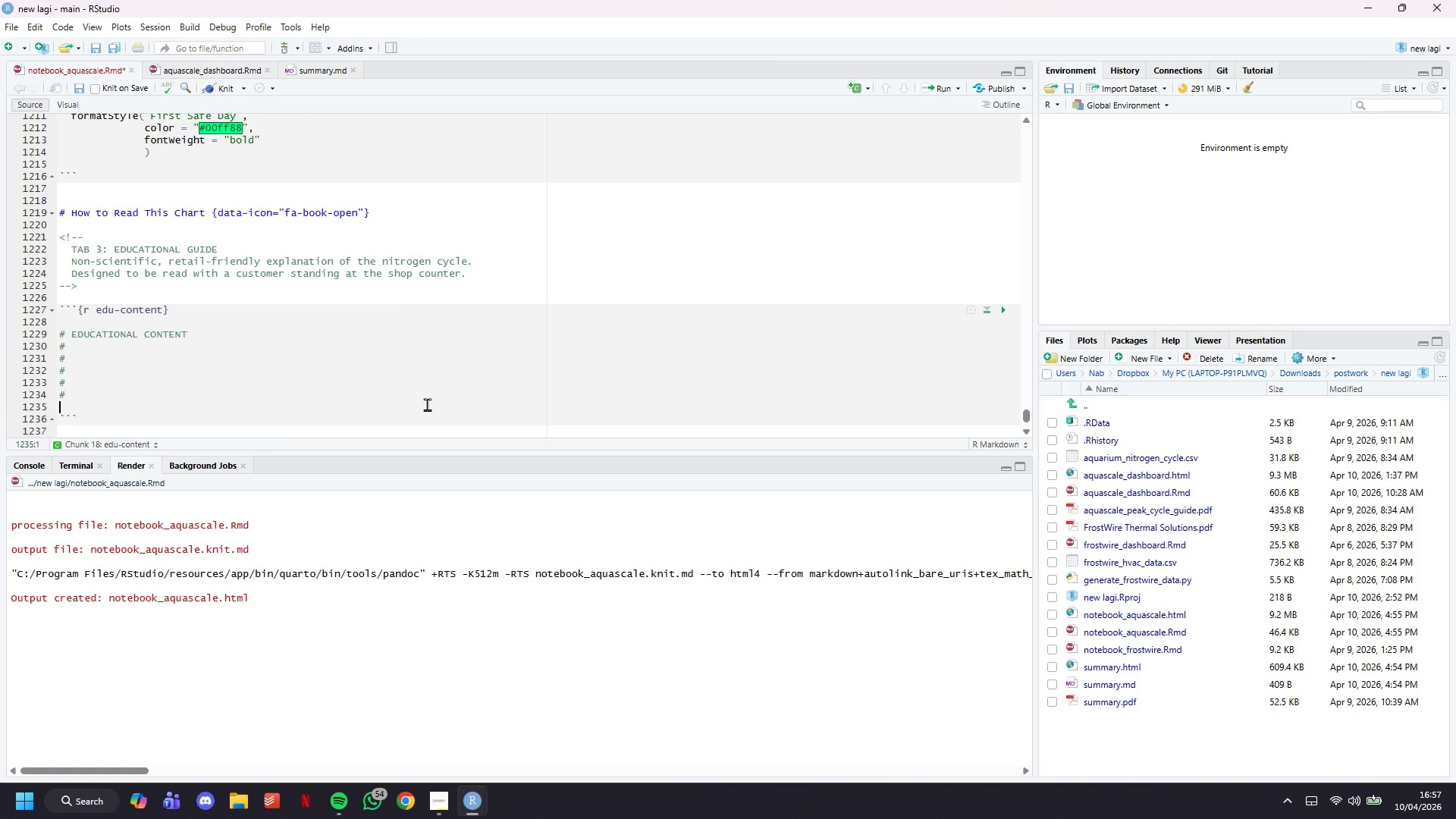 
key(ArrowUp)
 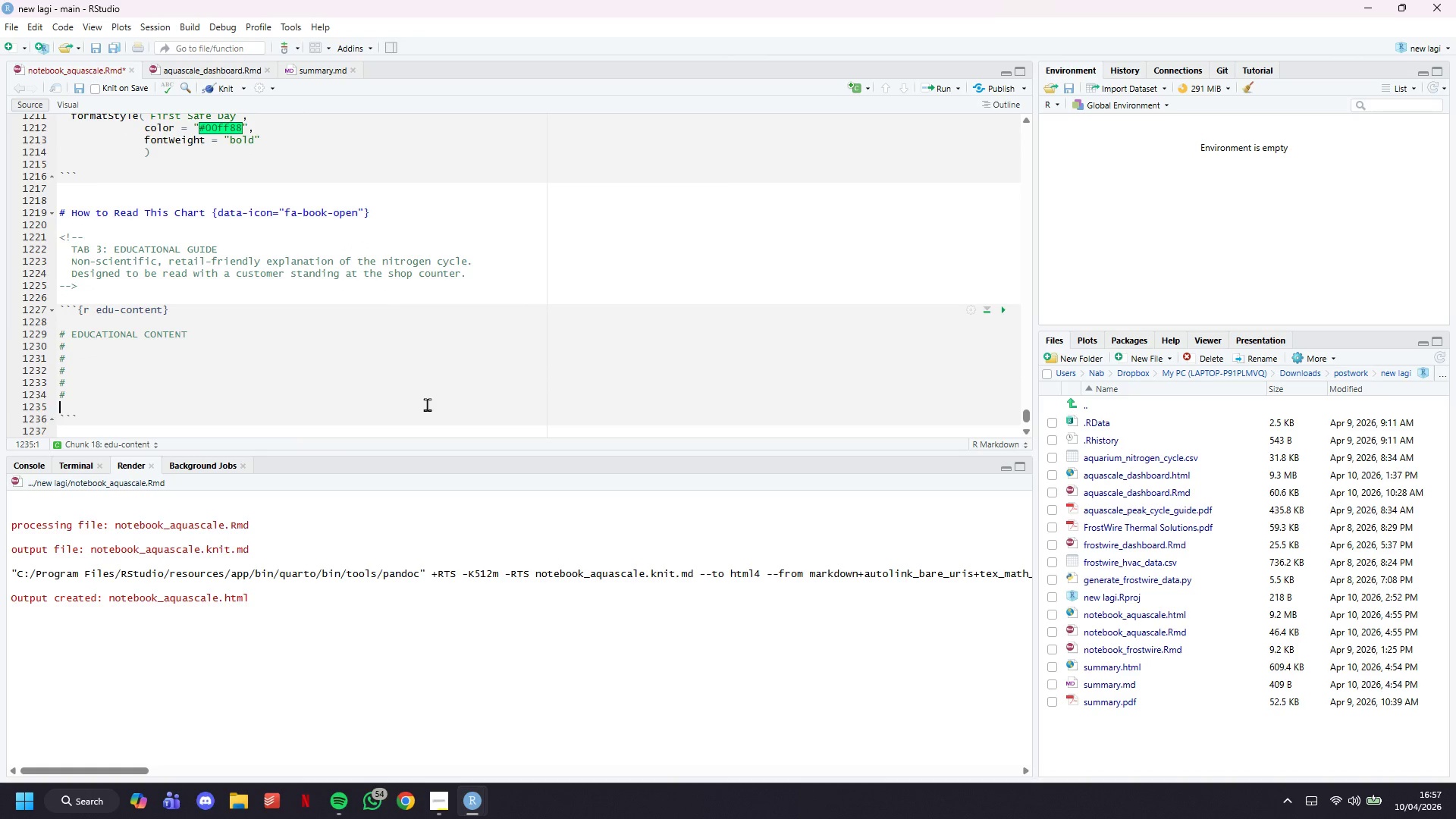 
key(Backspace)
 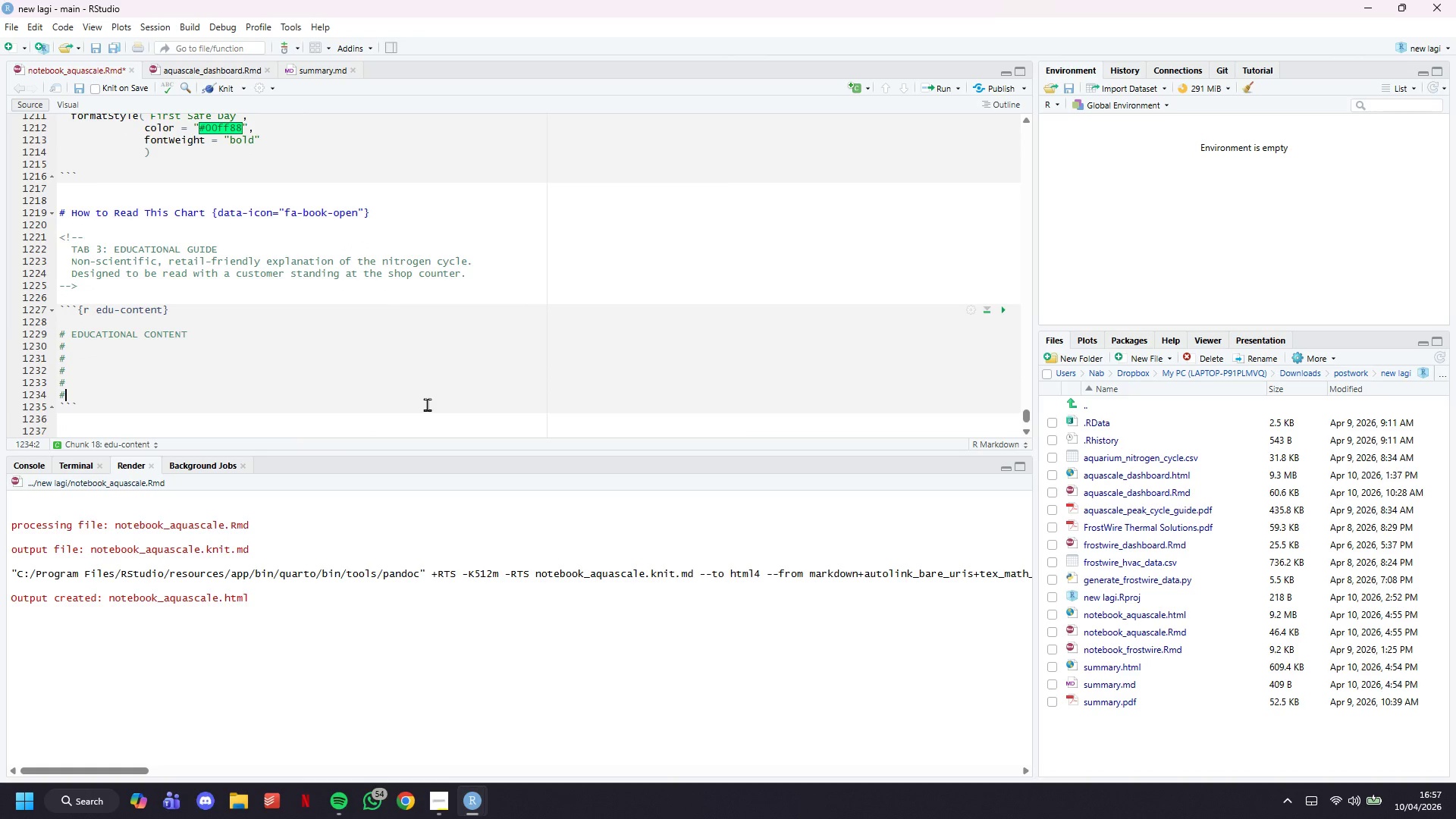 
key(CapsLock)
 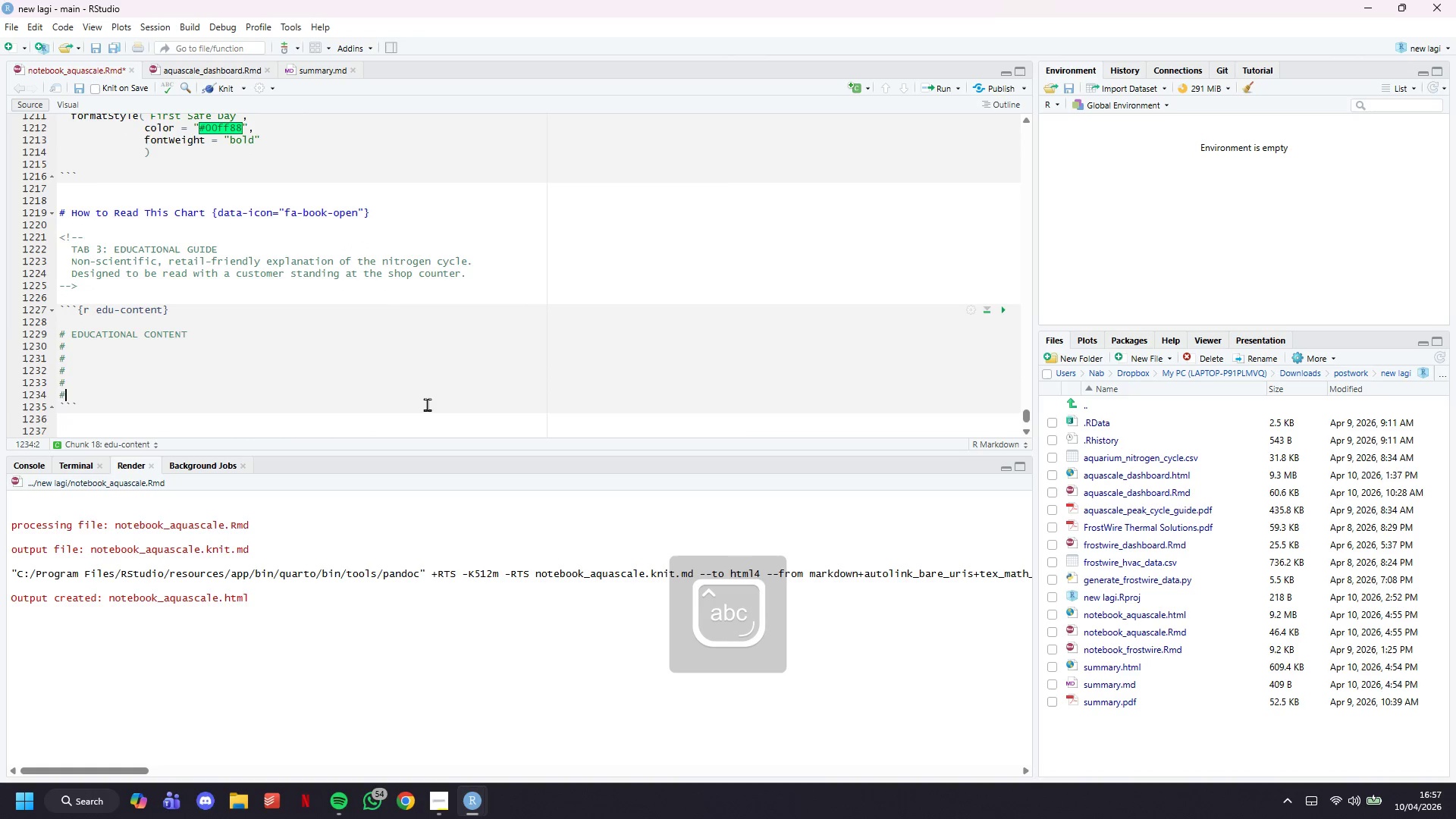 
key(ArrowUp)
 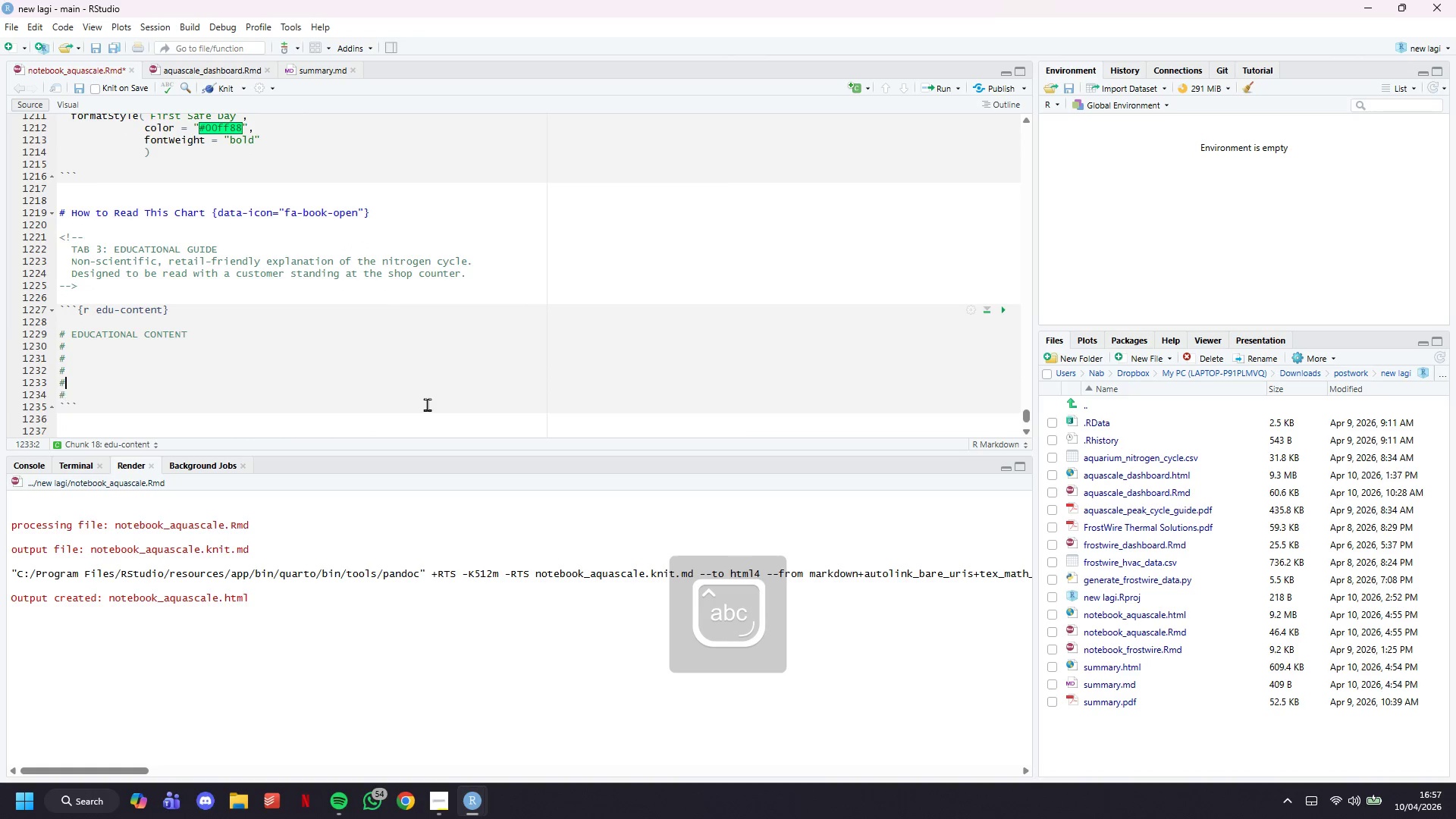 
key(ArrowUp)
 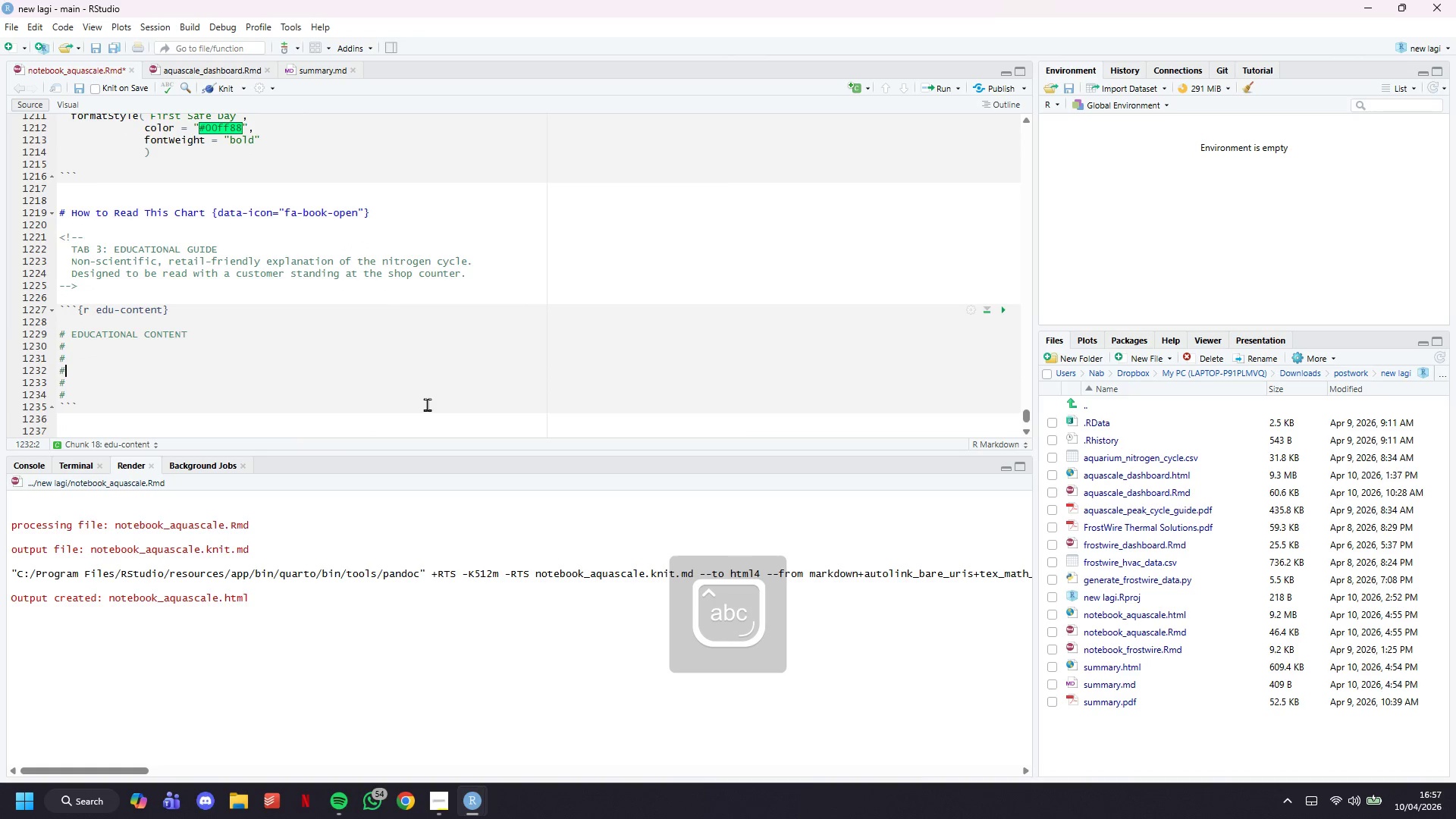 
key(ArrowUp)
 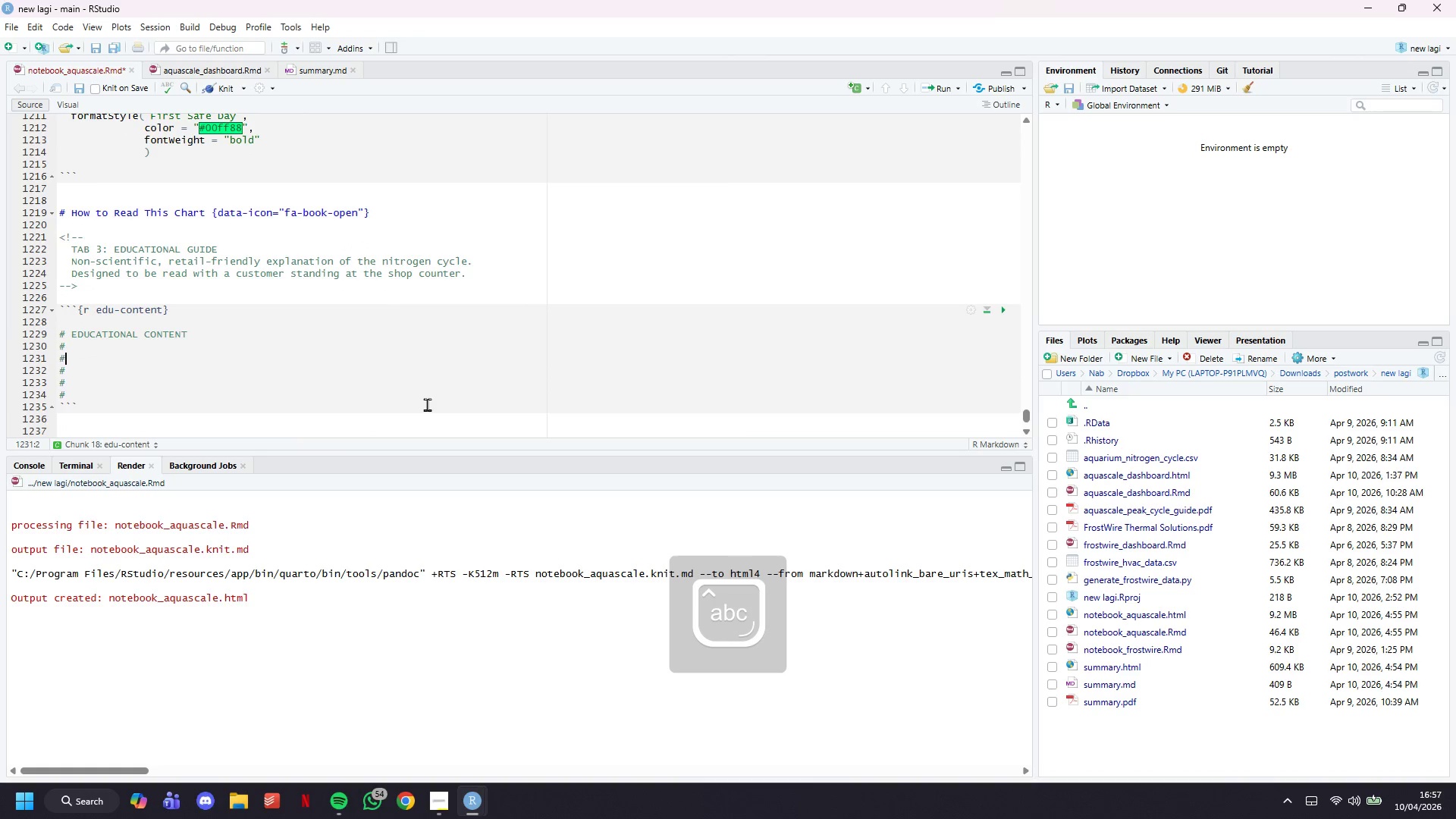 
key(ArrowUp)
 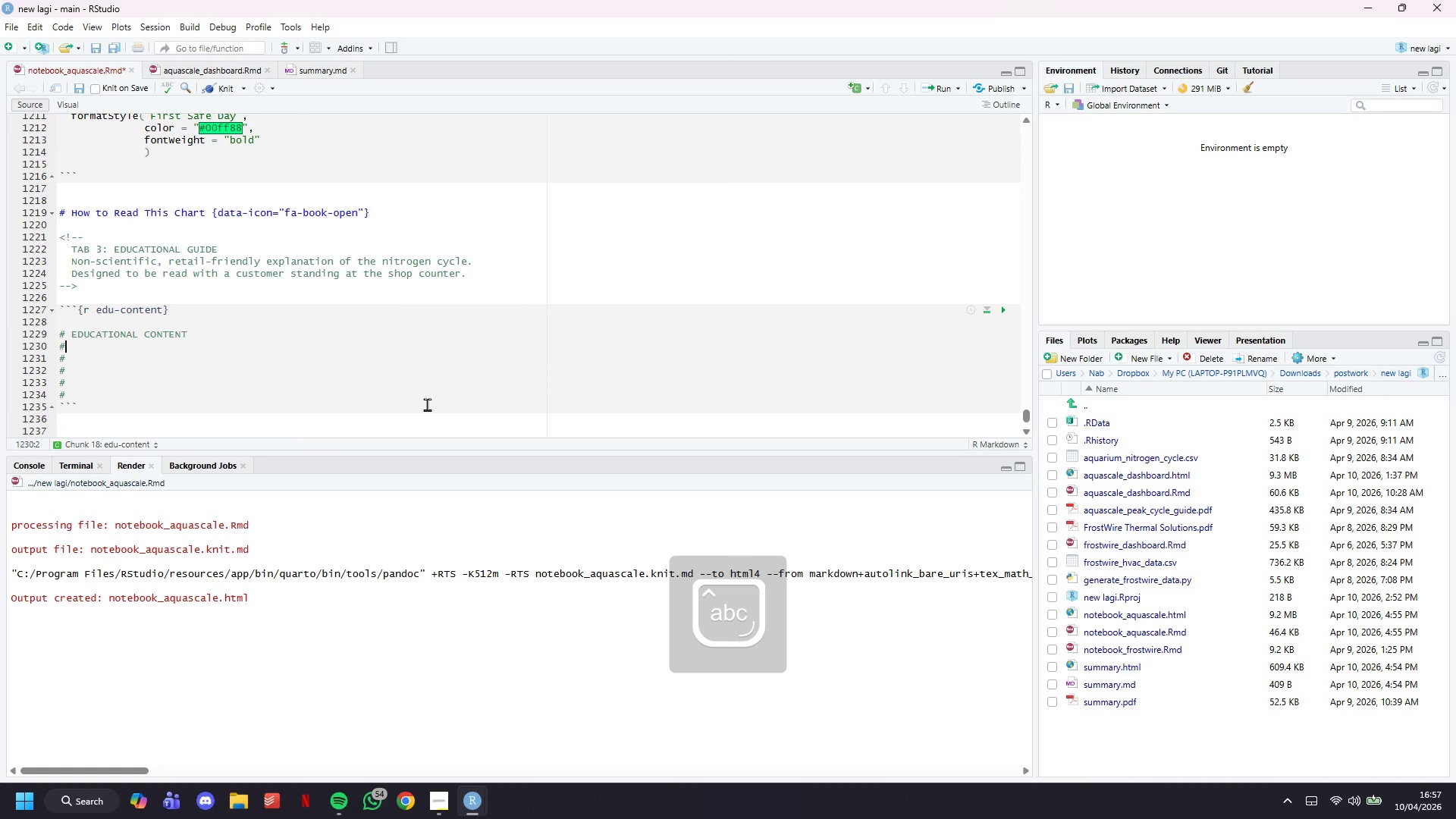 
key(Space)
 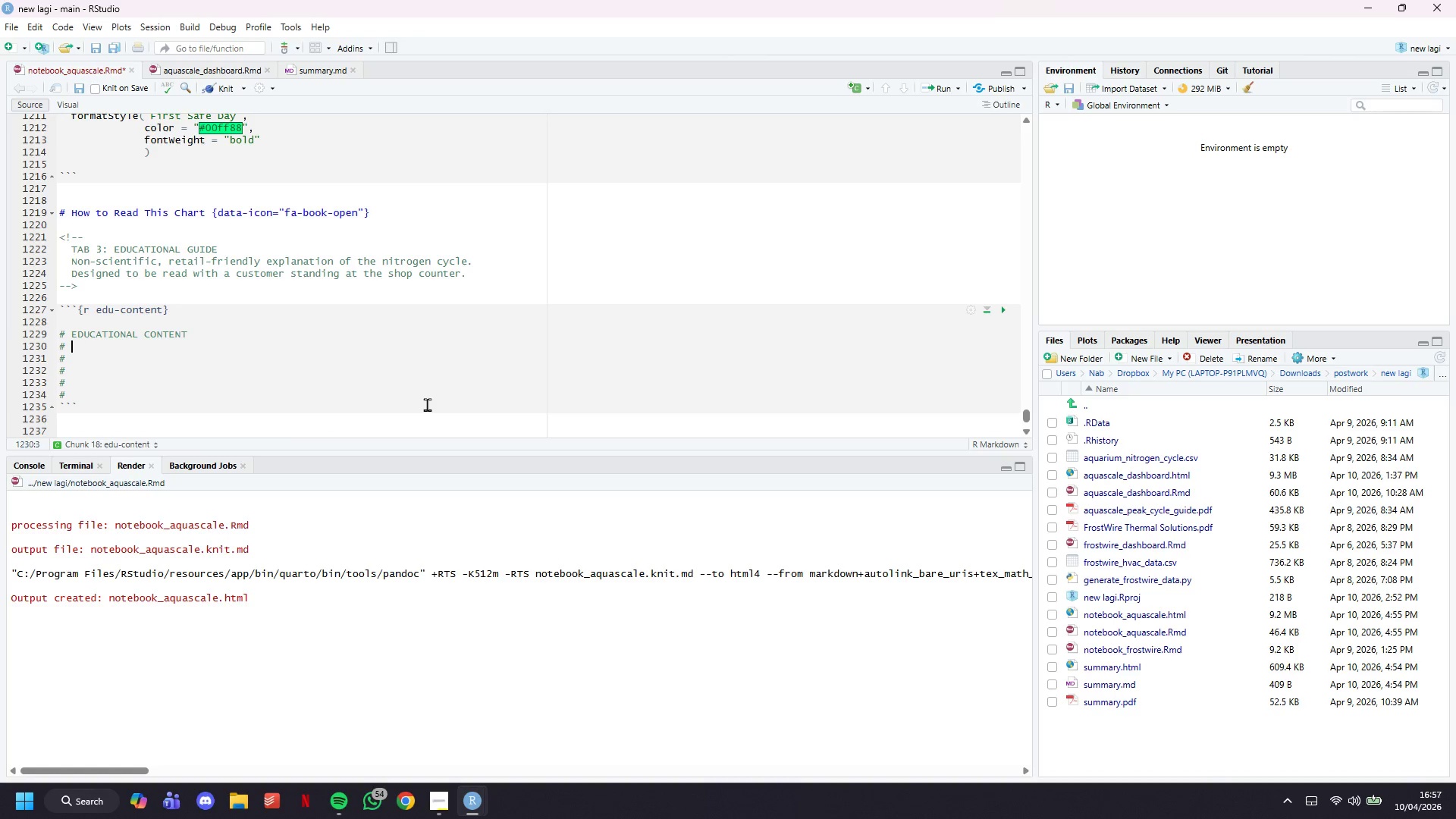 
wait(7.64)
 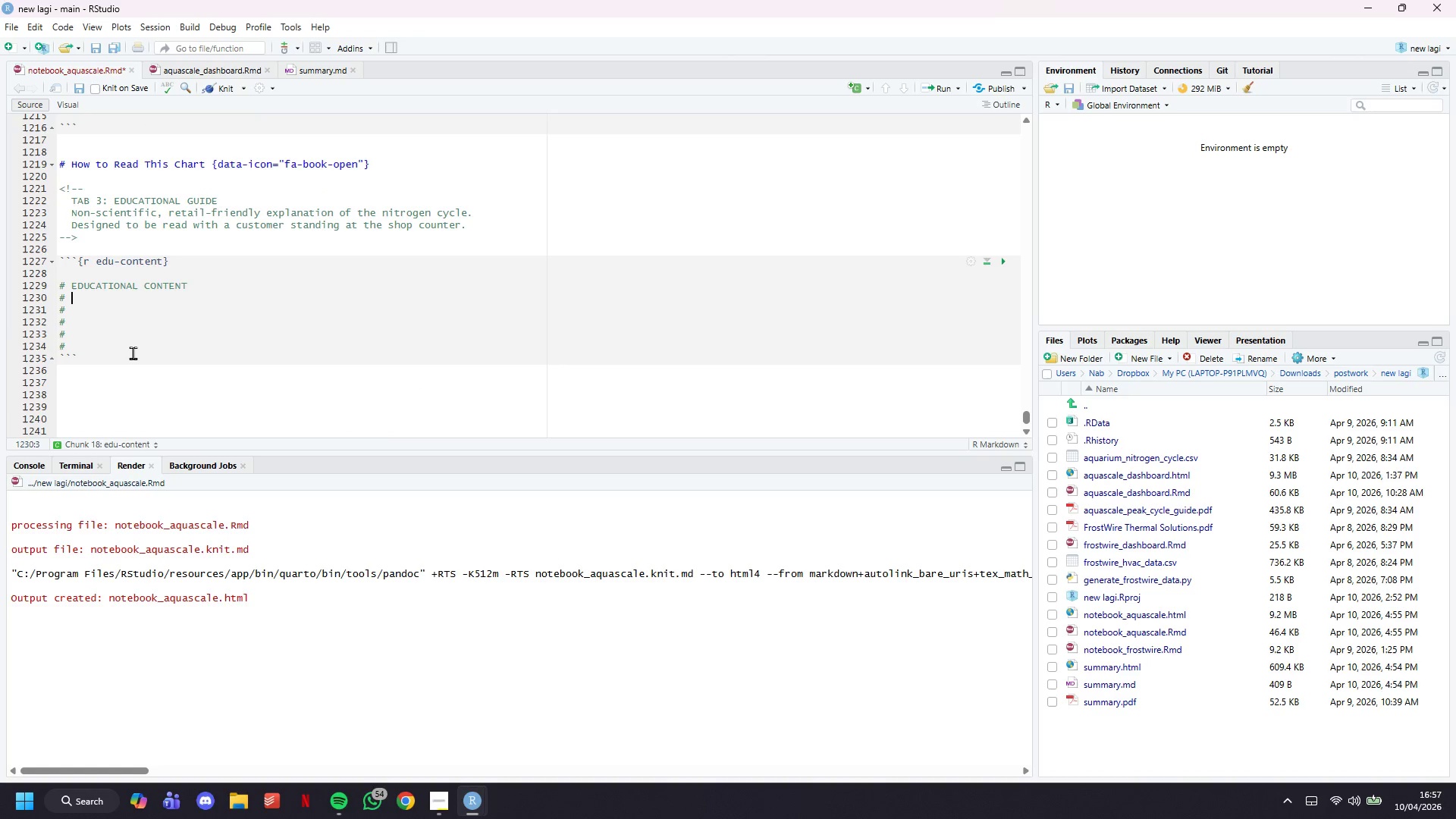 
left_click_drag(start_coordinate=[131, 370], to_coordinate=[36, 287])
 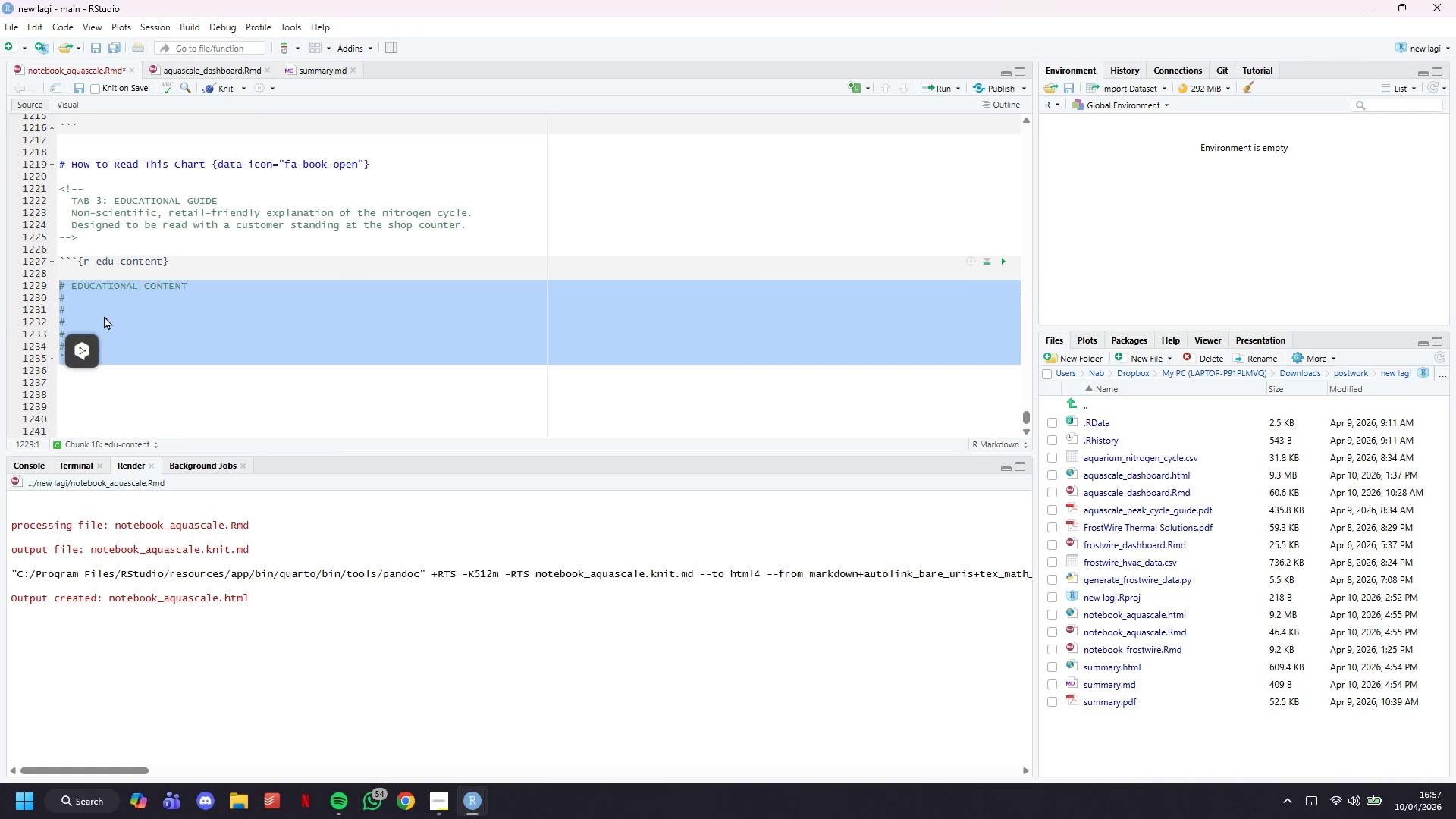 
scroll: coordinate [185, 300], scroll_direction: down, amount: 2.0
 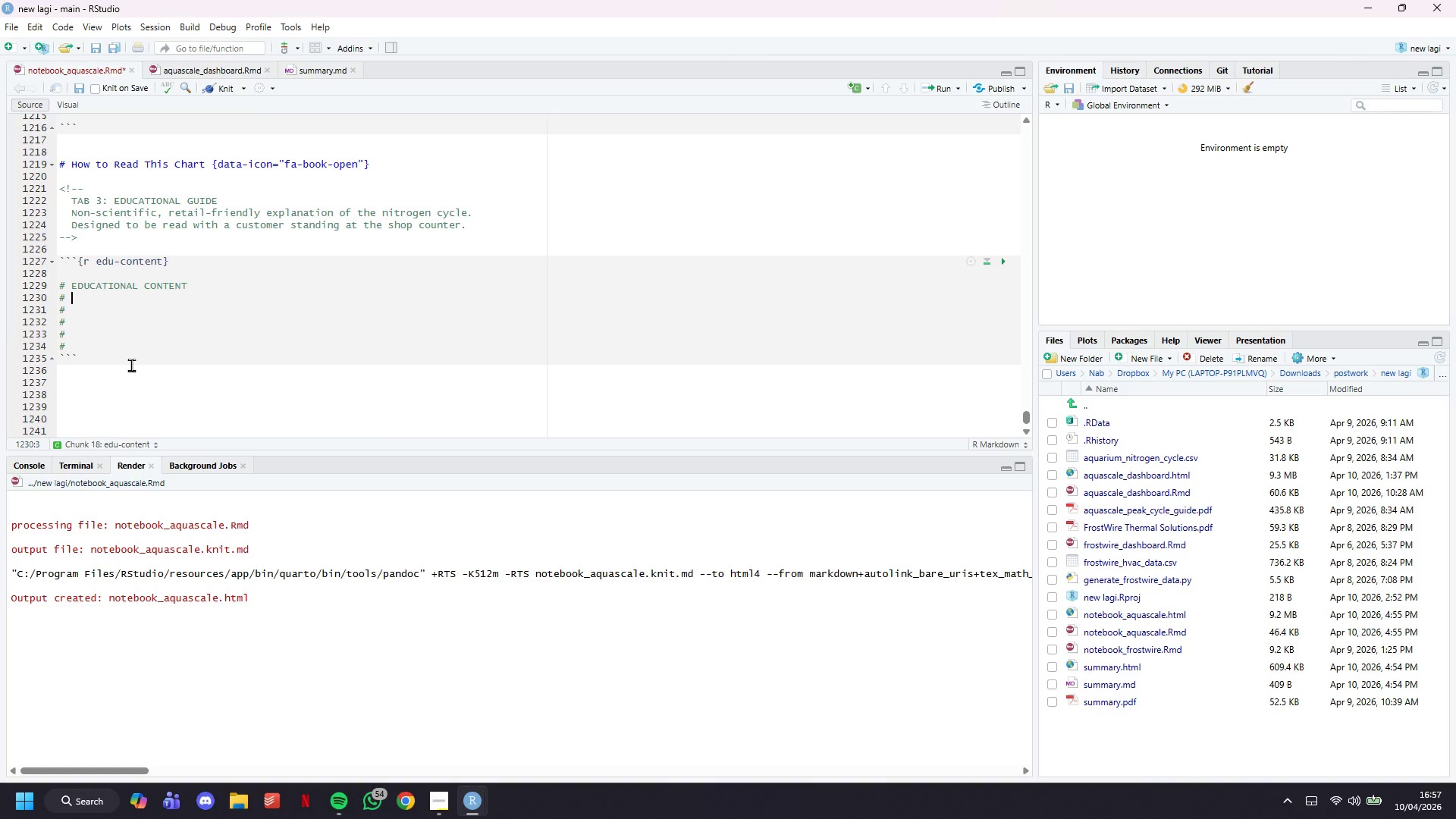 
left_click([104, 315])
 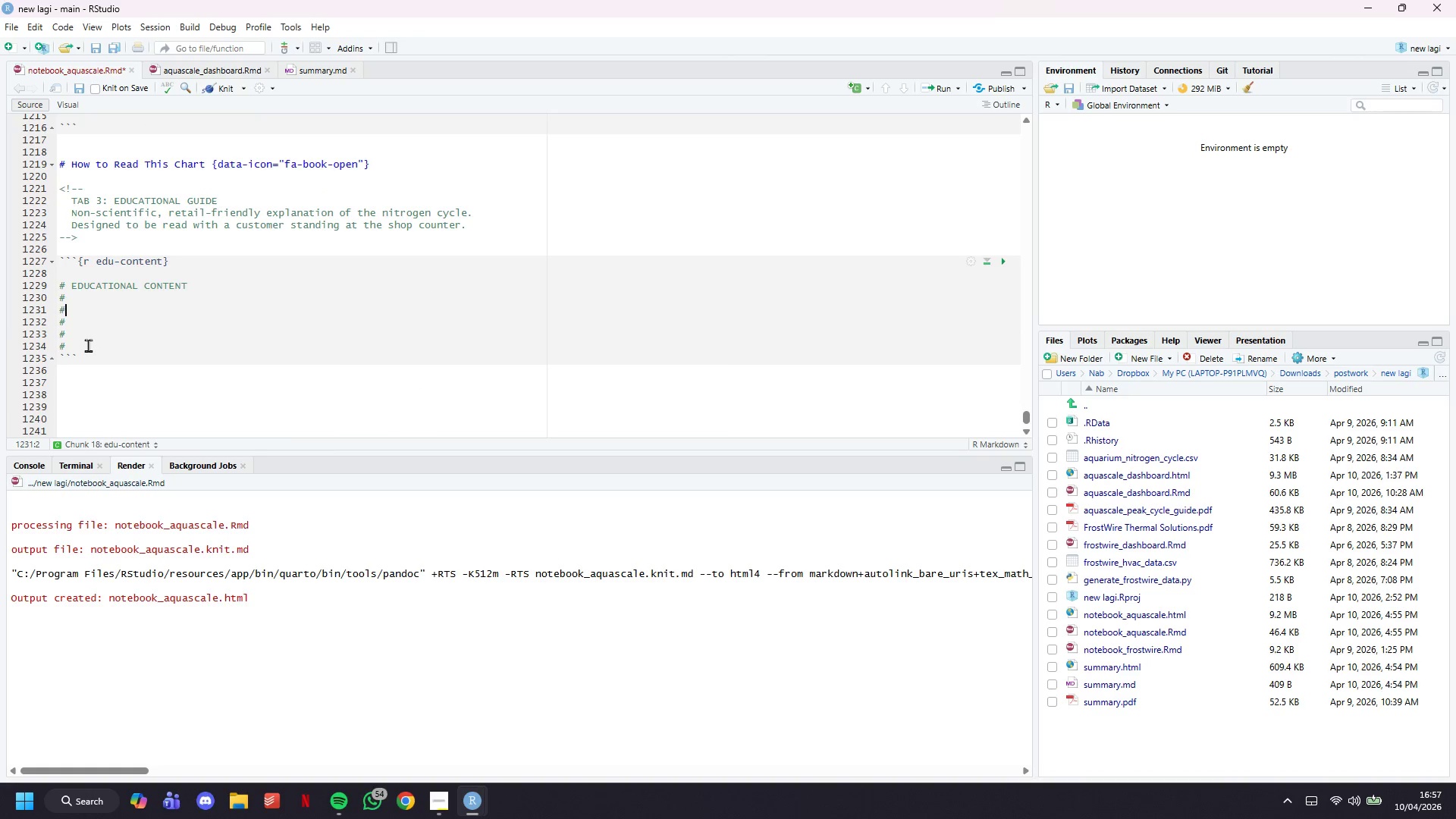 
left_click_drag(start_coordinate=[88, 345], to_coordinate=[25, 283])
 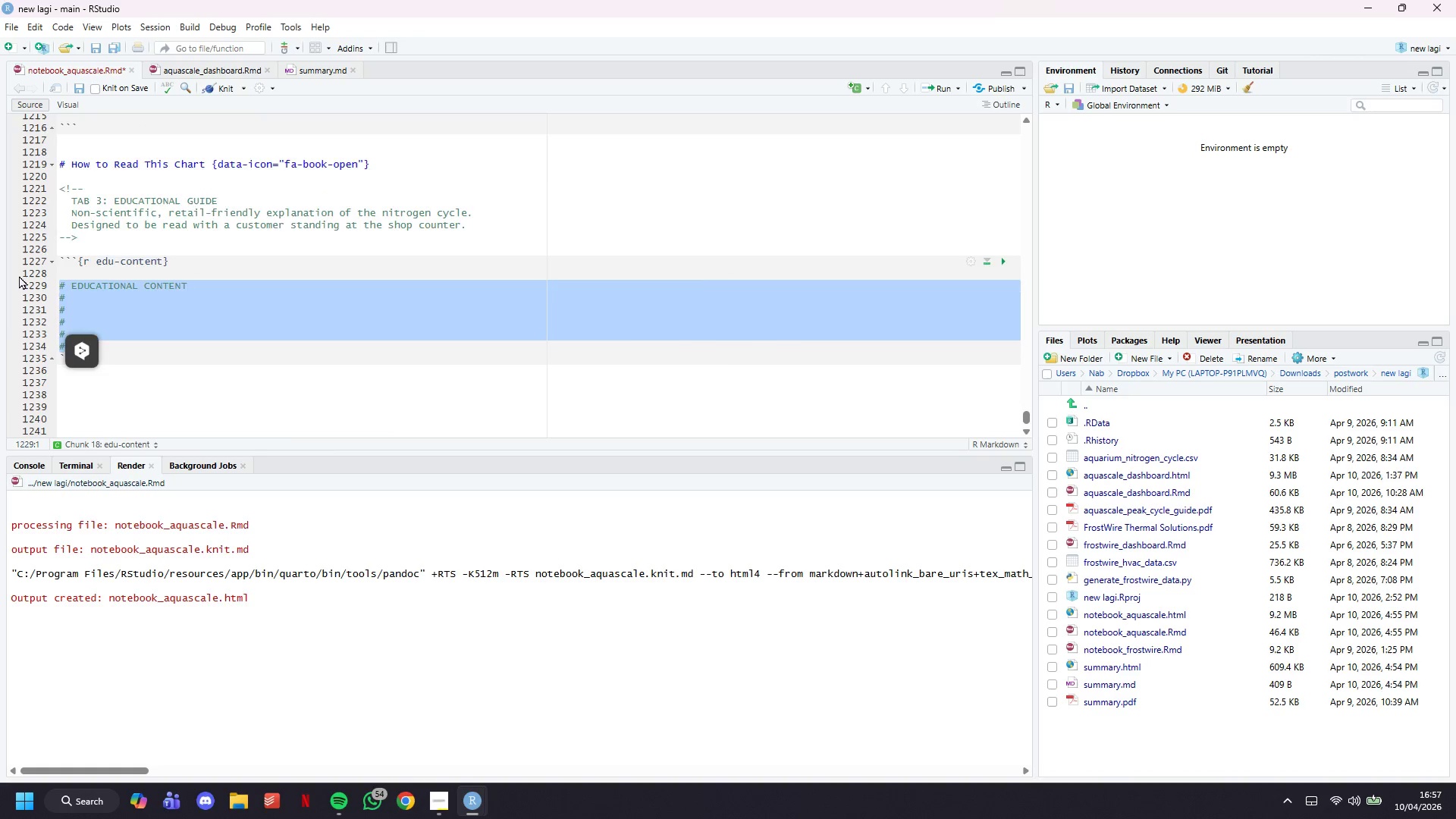 
key(Backspace)
 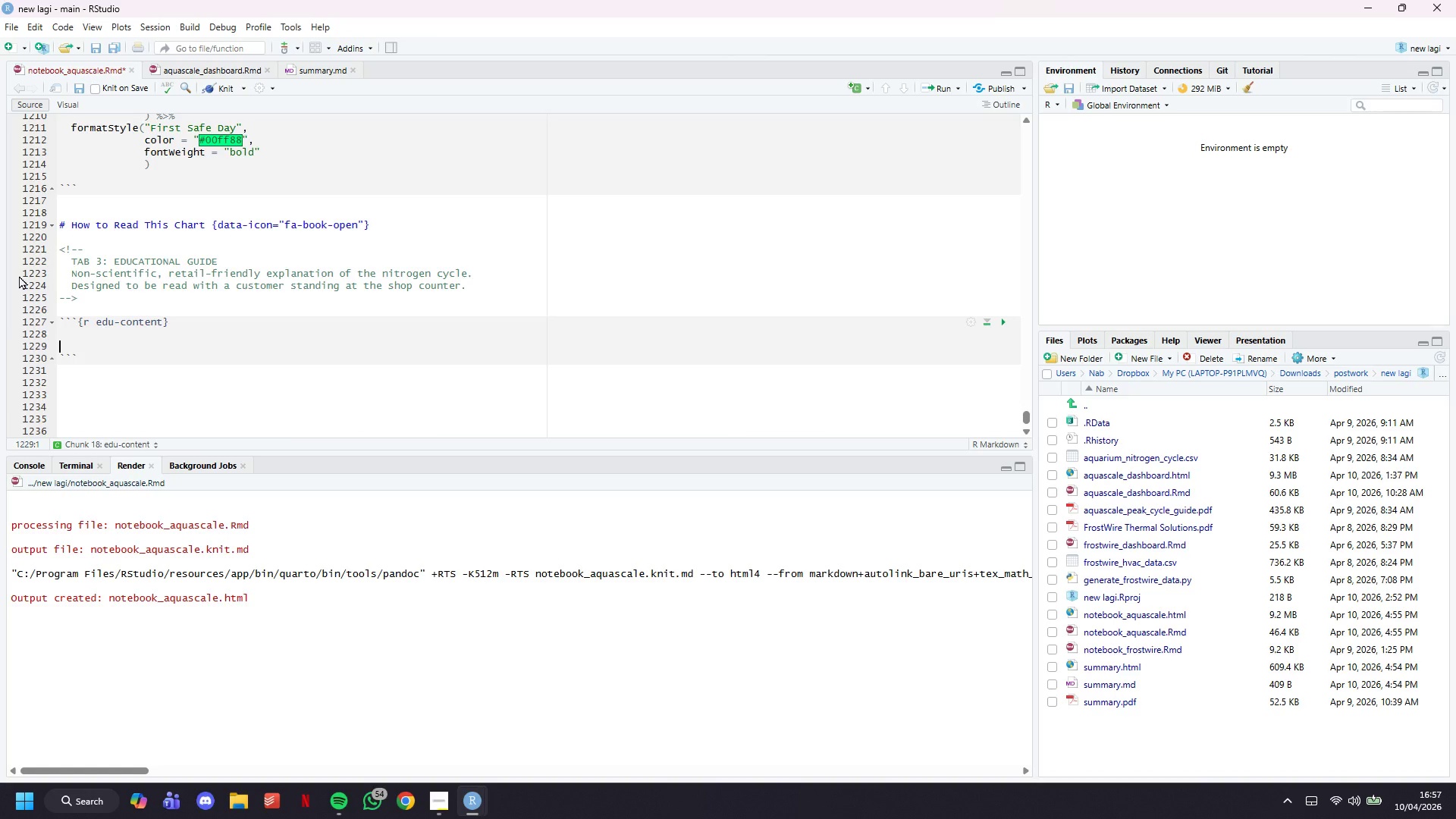 
wait(6.89)
 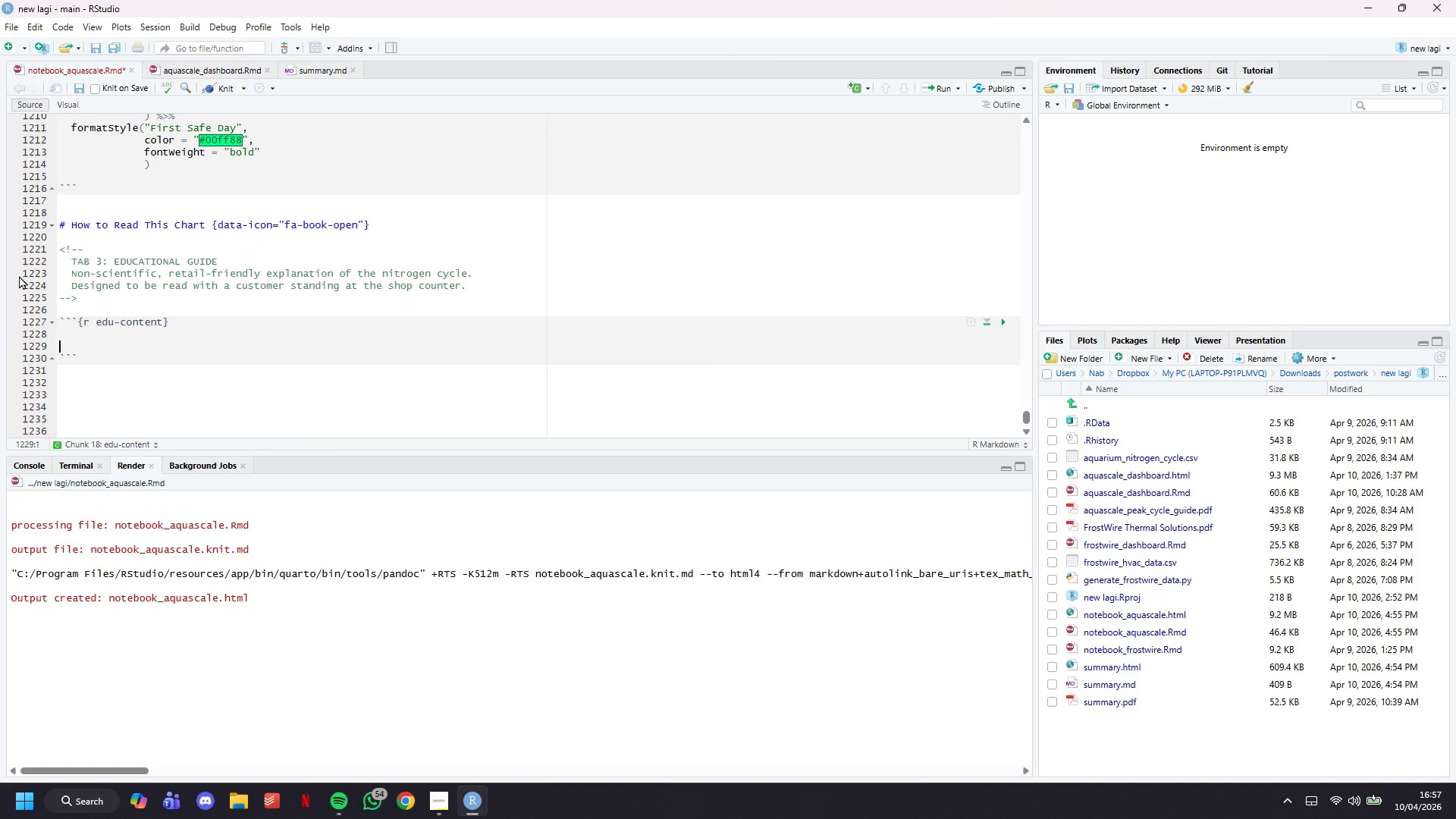 
type(html)
 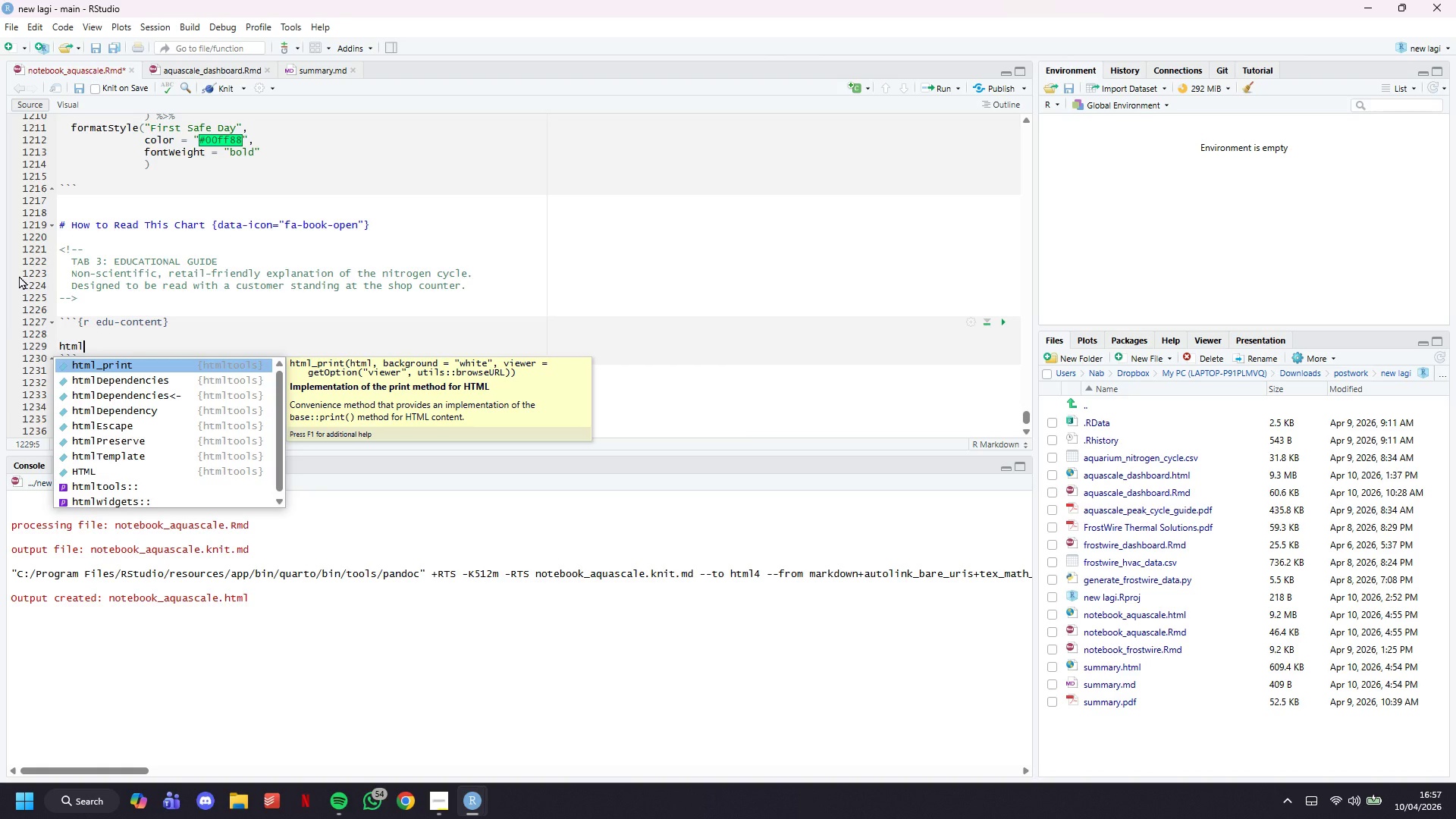 
key(ArrowDown)
 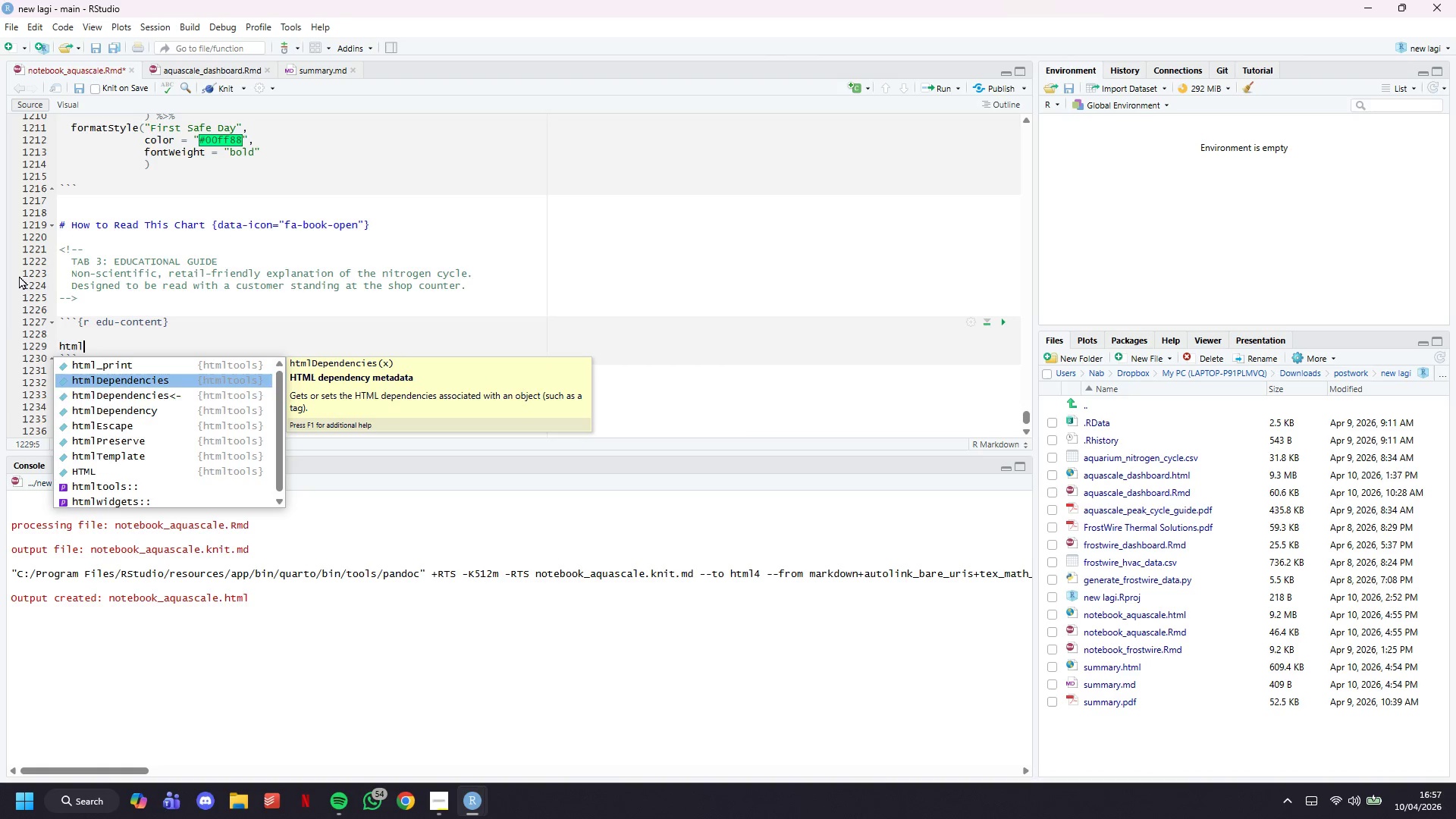 
key(ArrowDown)
 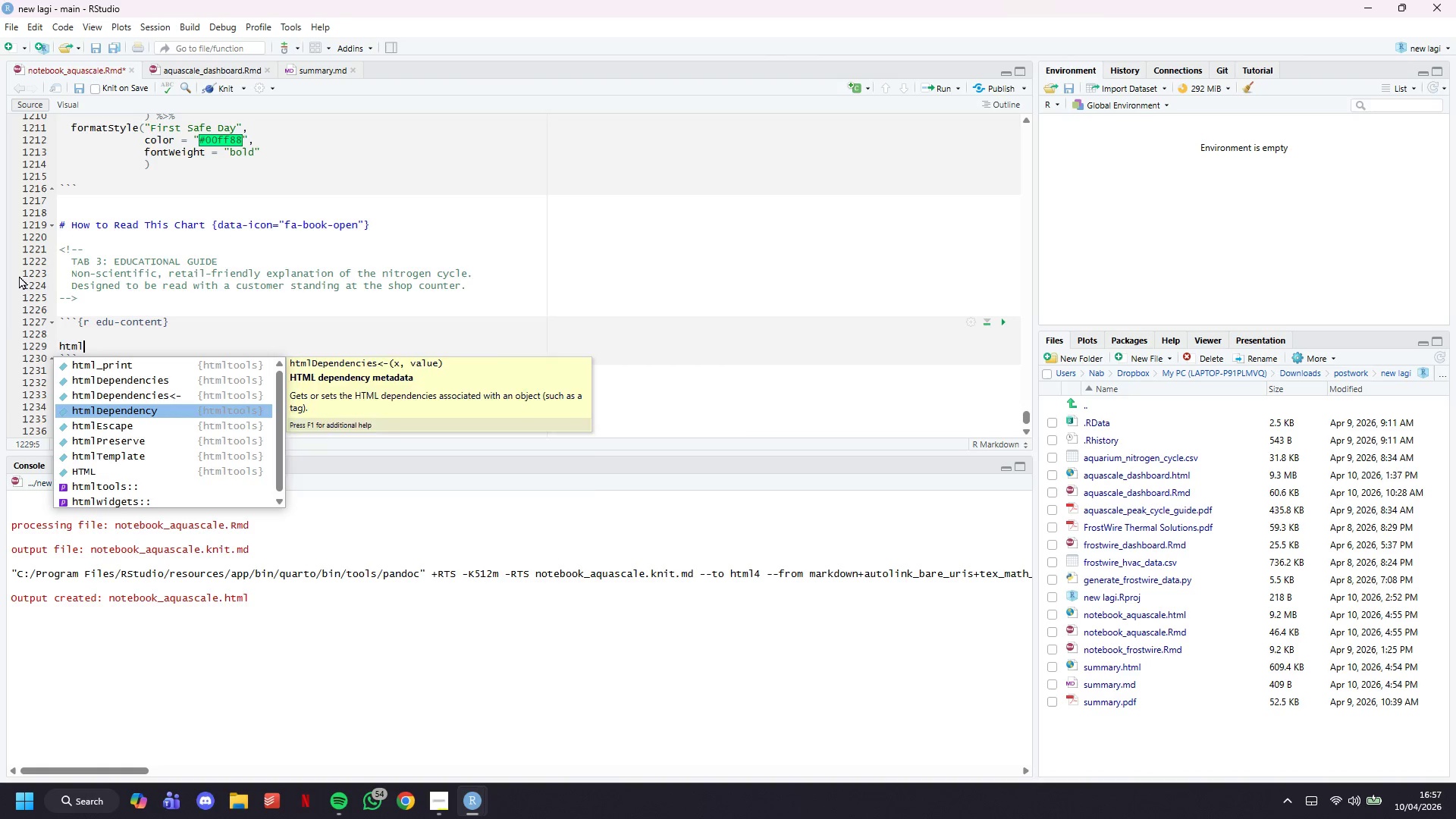 
key(ArrowDown)
 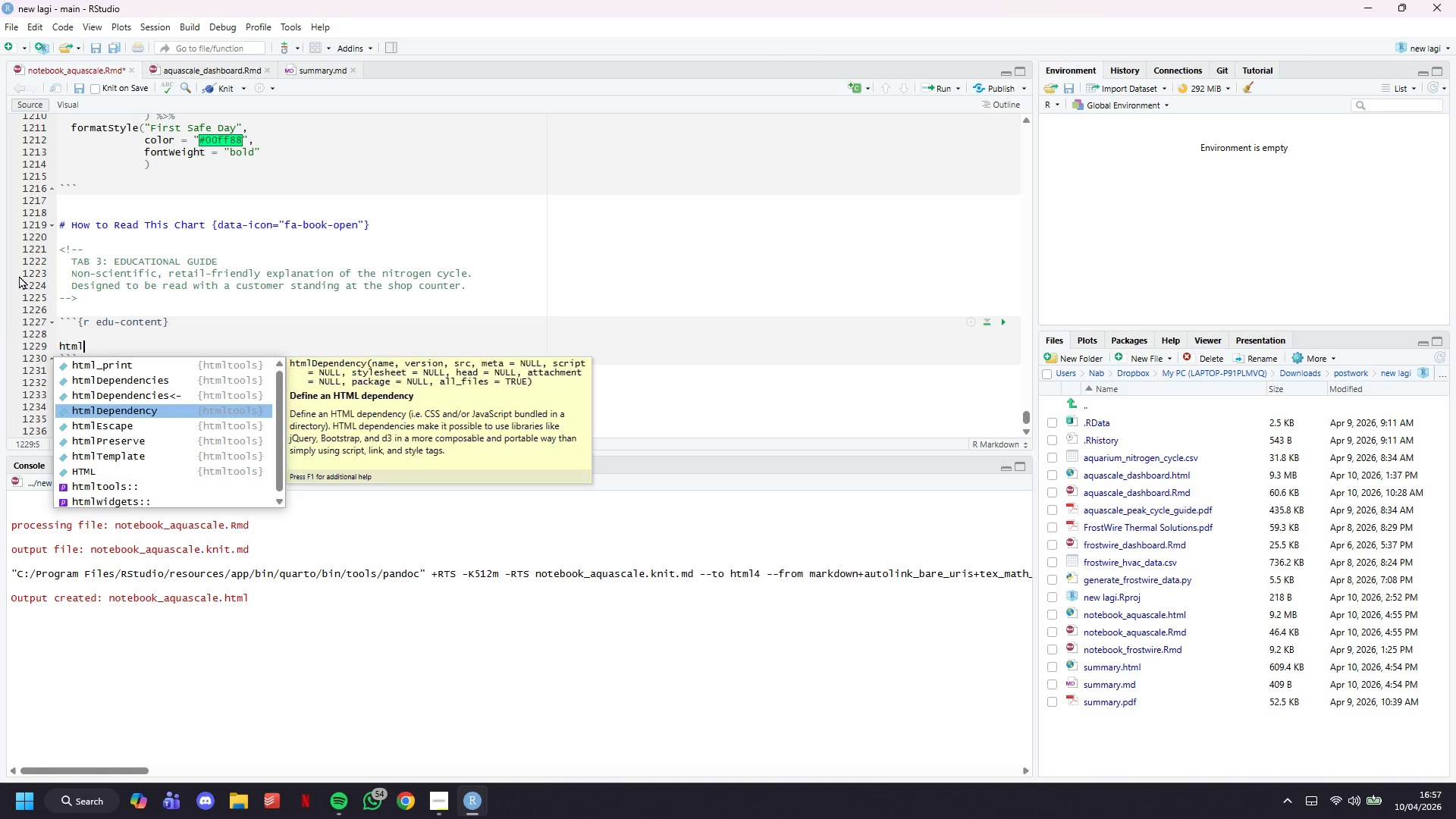 
key(ArrowDown)
 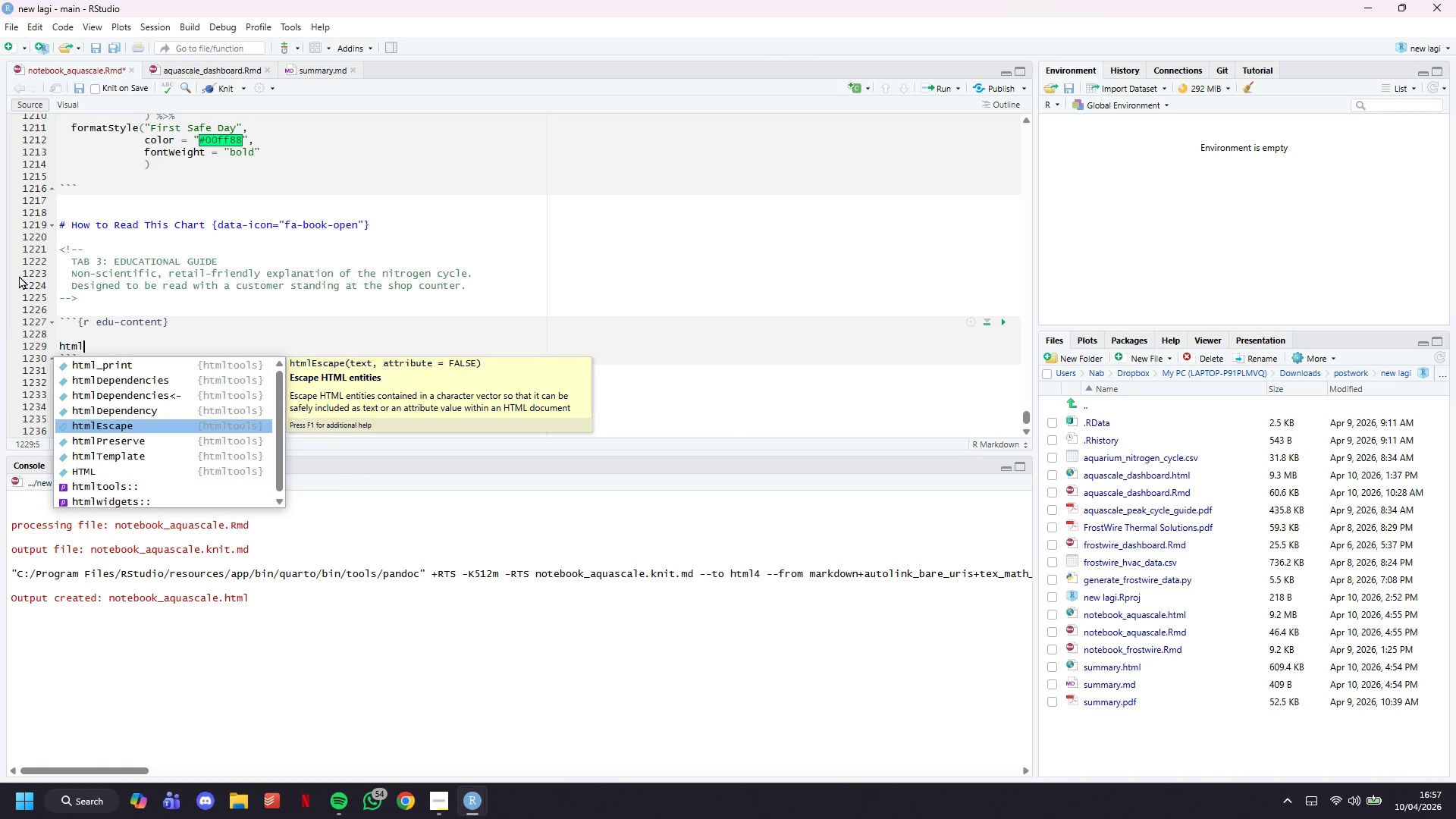 
key(ArrowDown)
 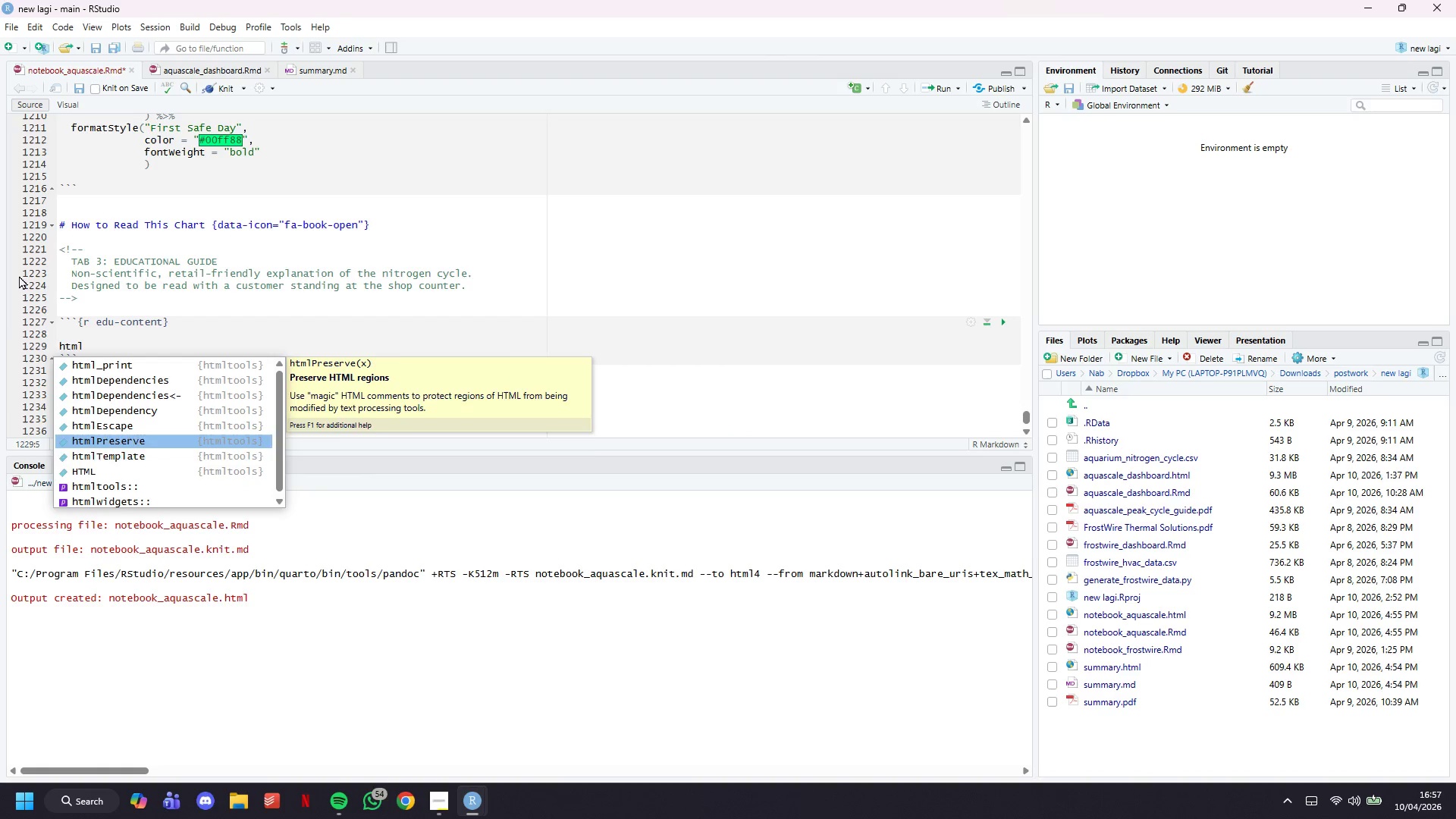 
key(ArrowDown)
 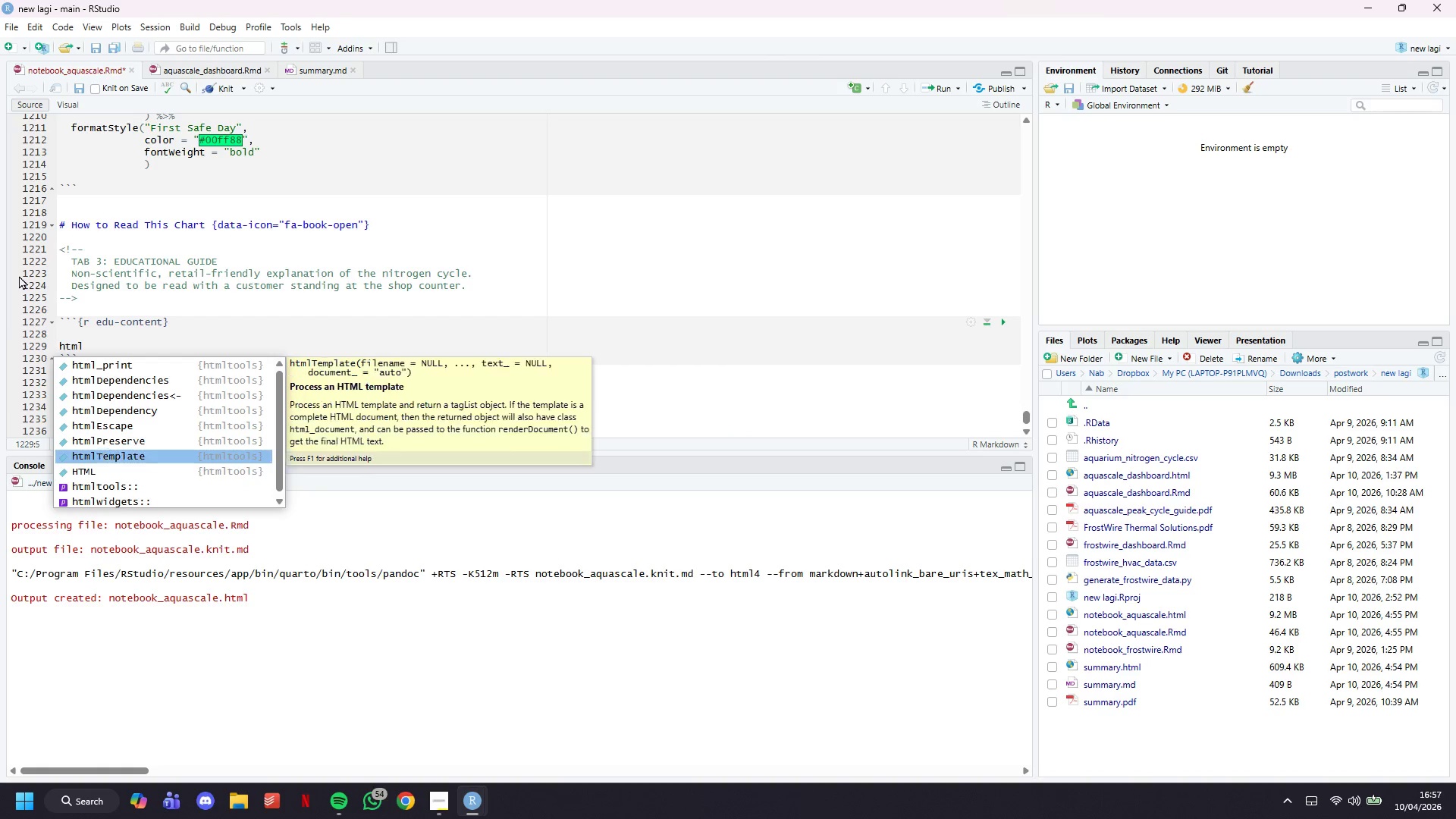 
key(ArrowDown)
 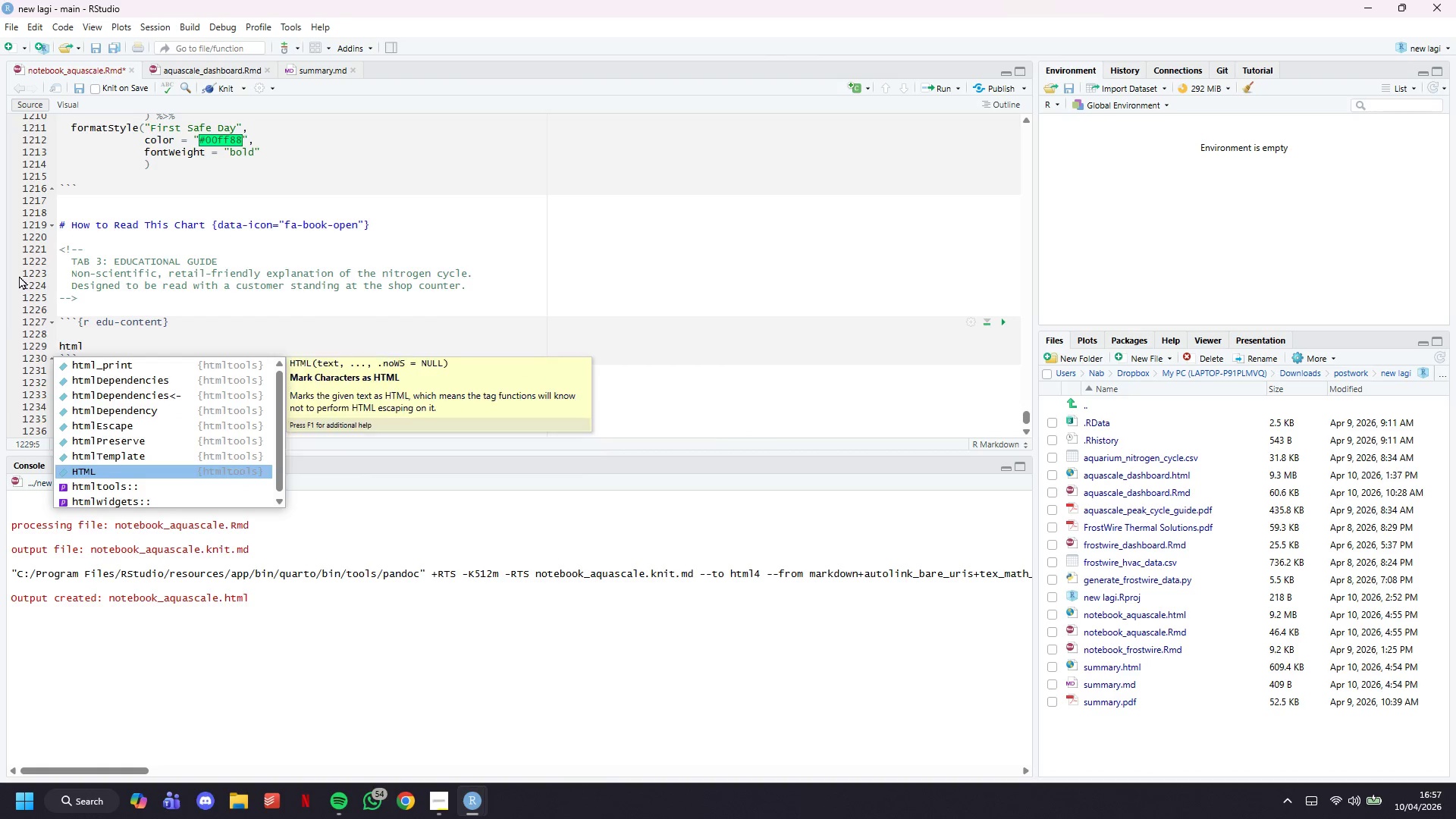 
key(ArrowDown)
 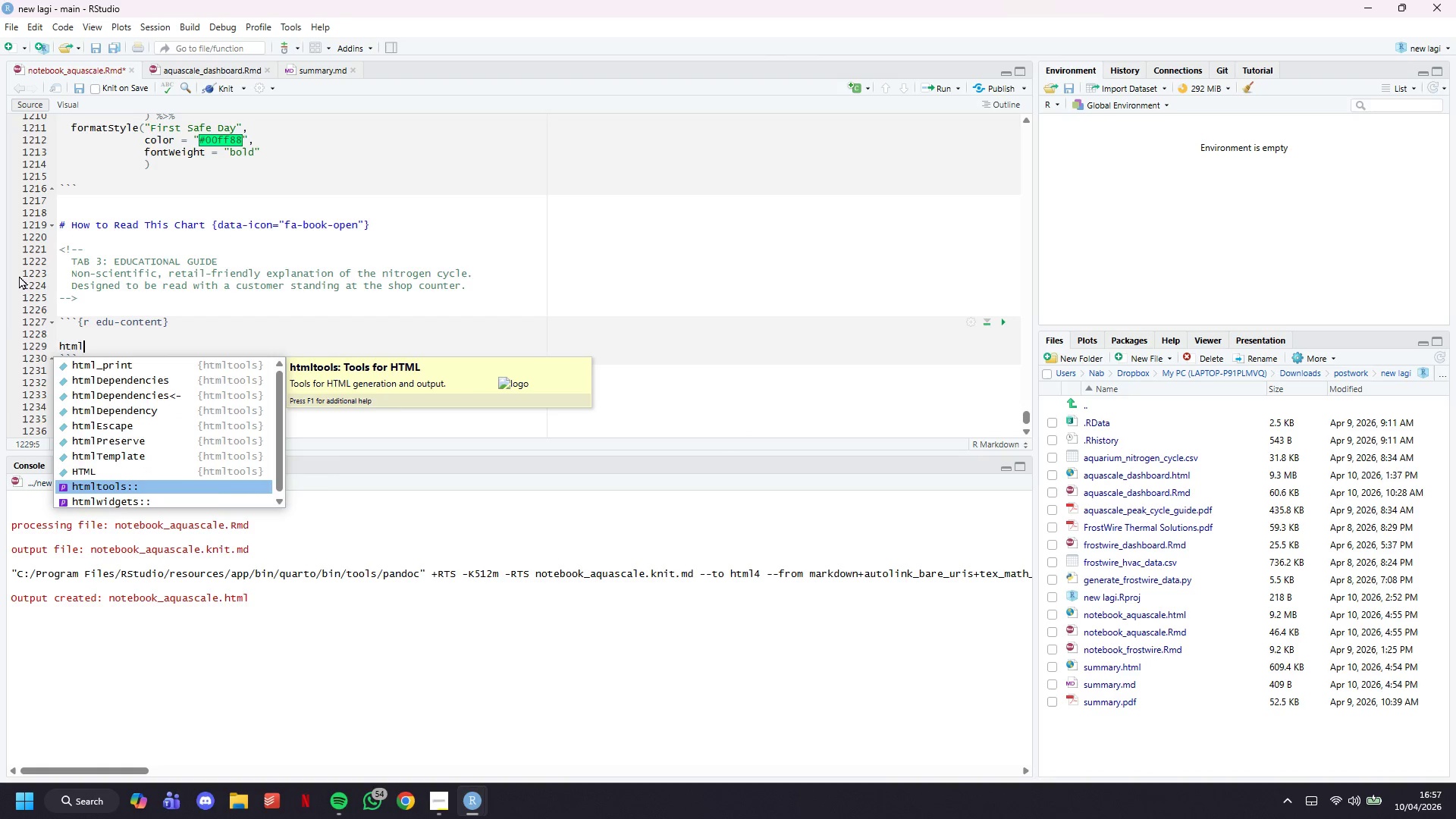 
key(Enter)
 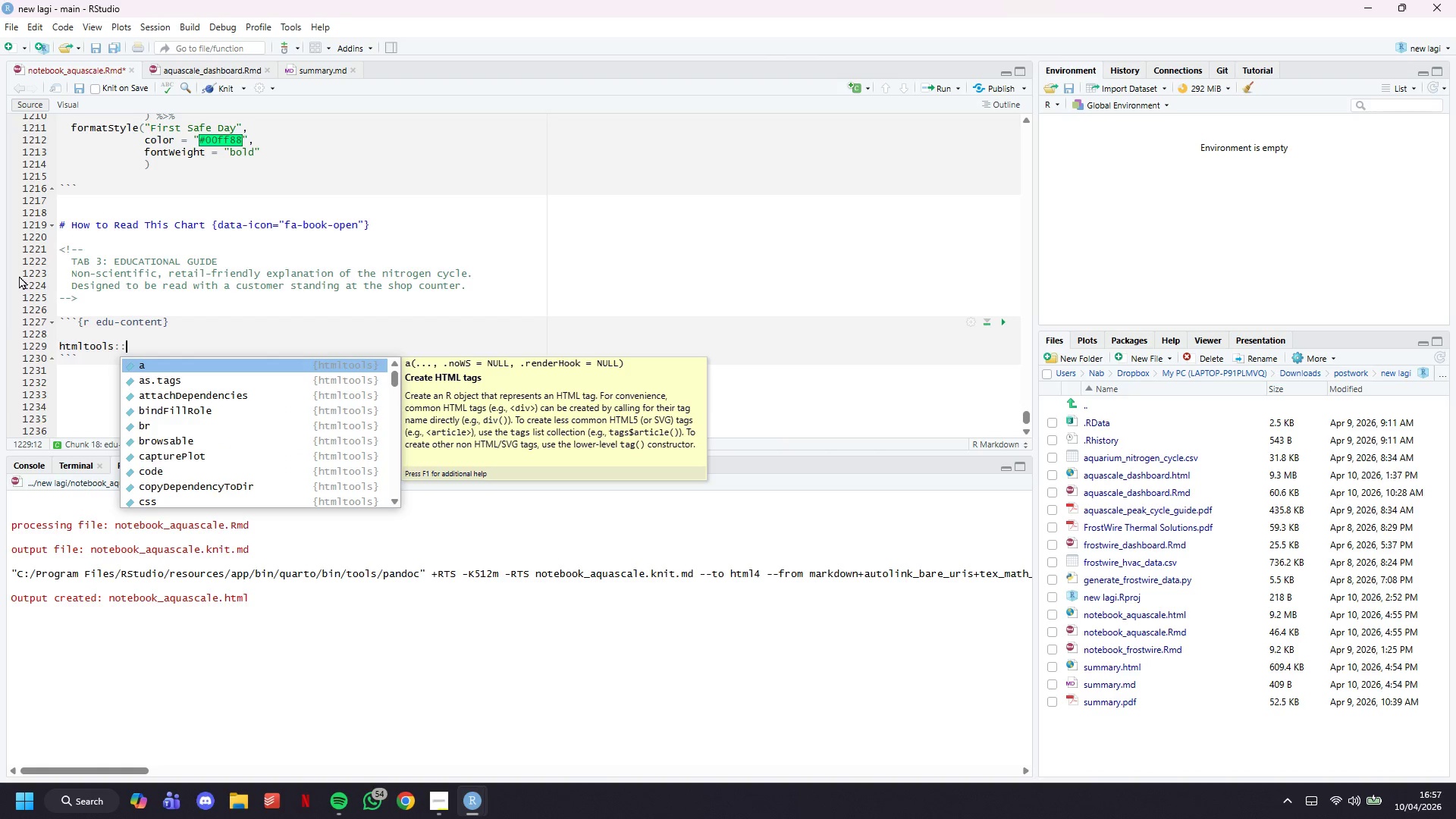 
type(HTML()
 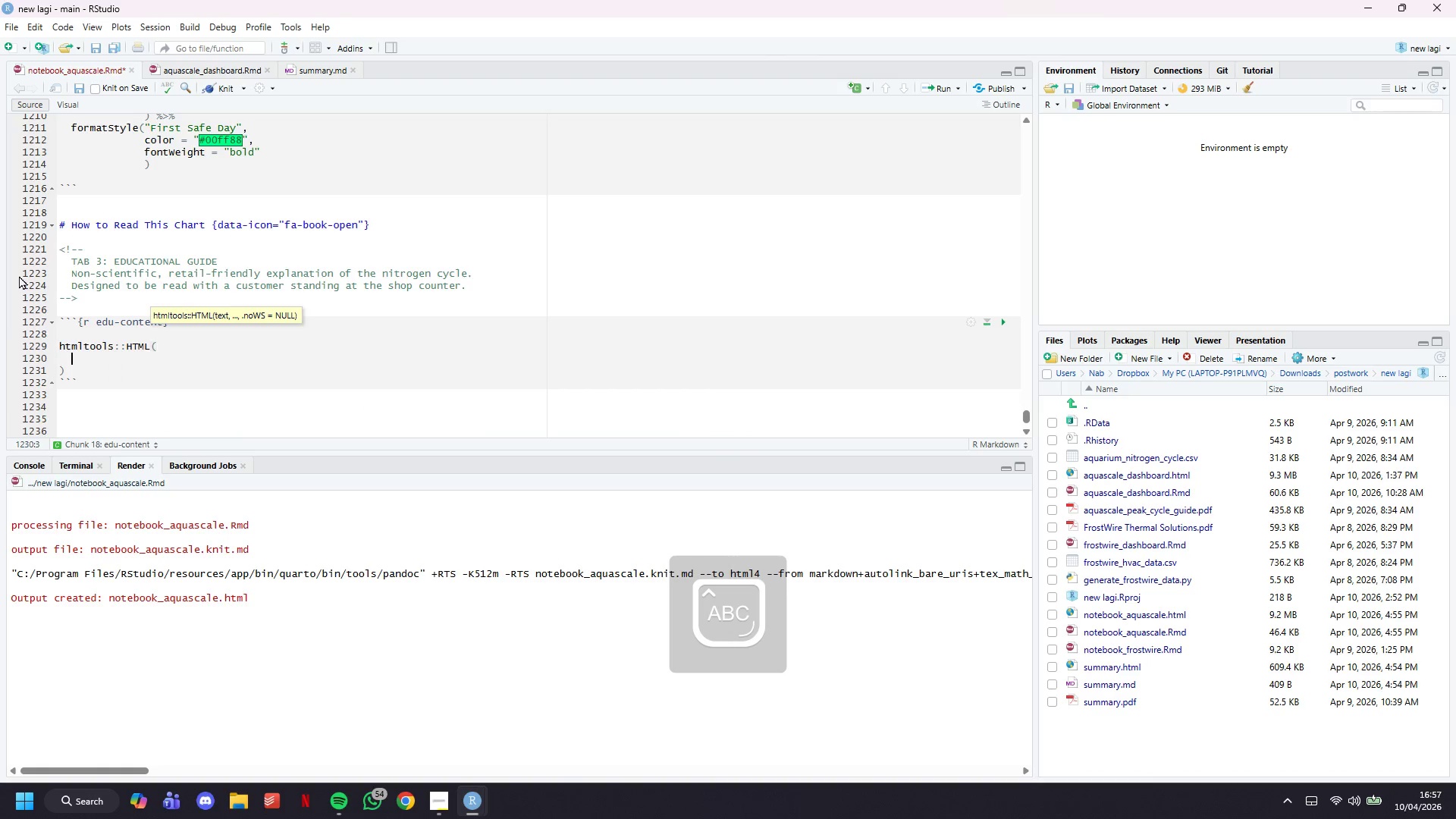 
 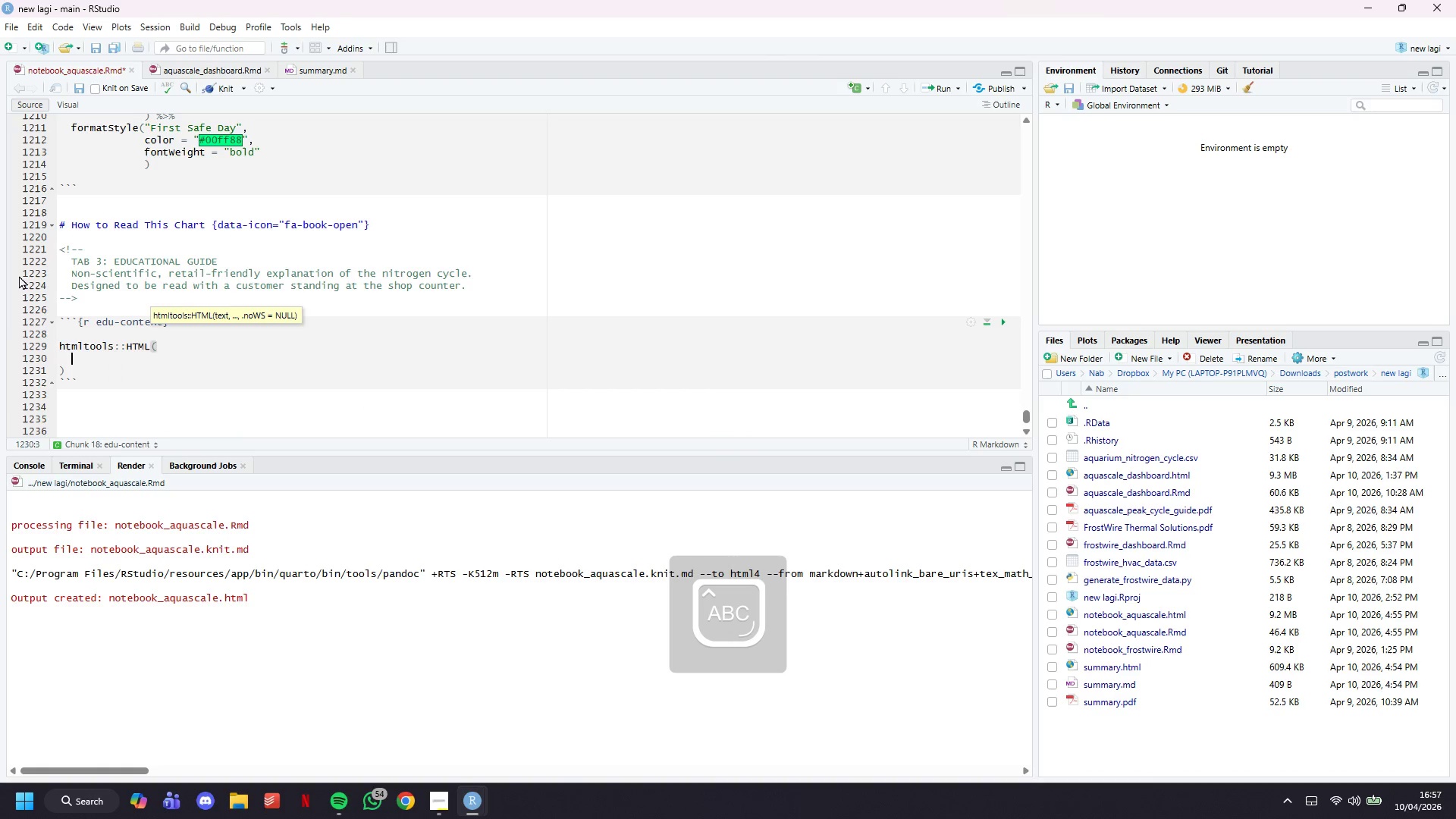 
key(Enter)
 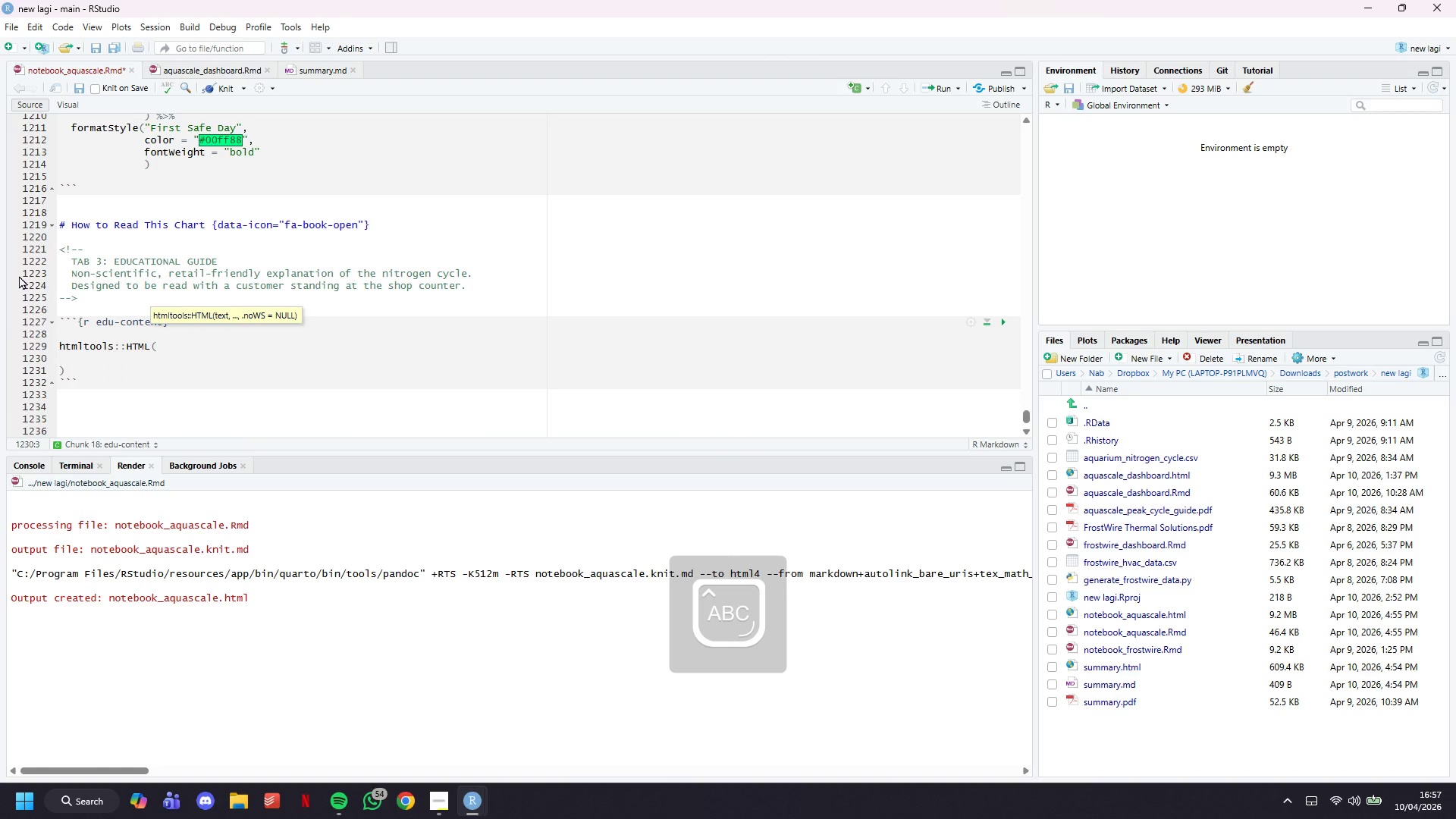 
key(ArrowLeft)
 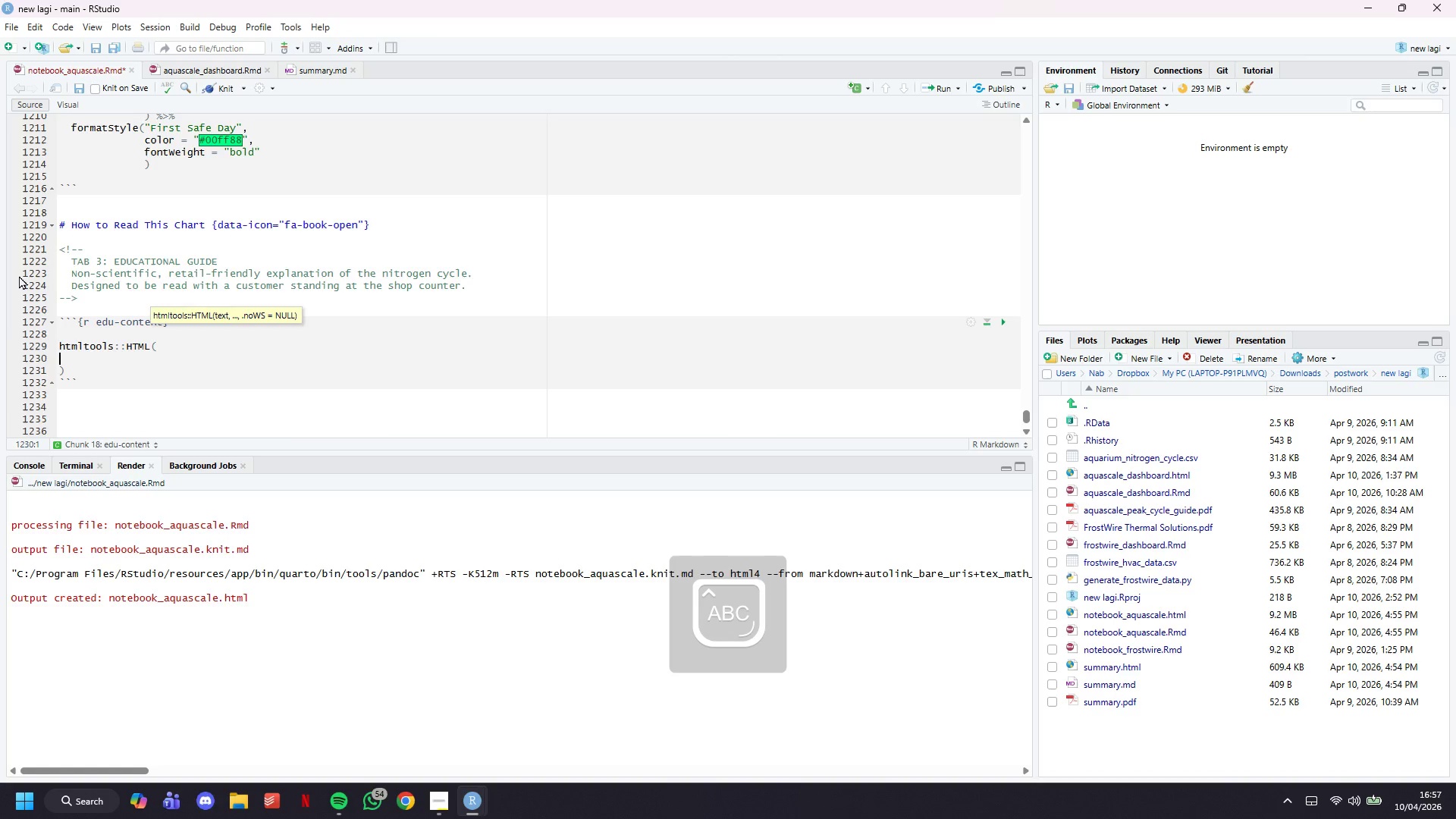 
key(ArrowLeft)
 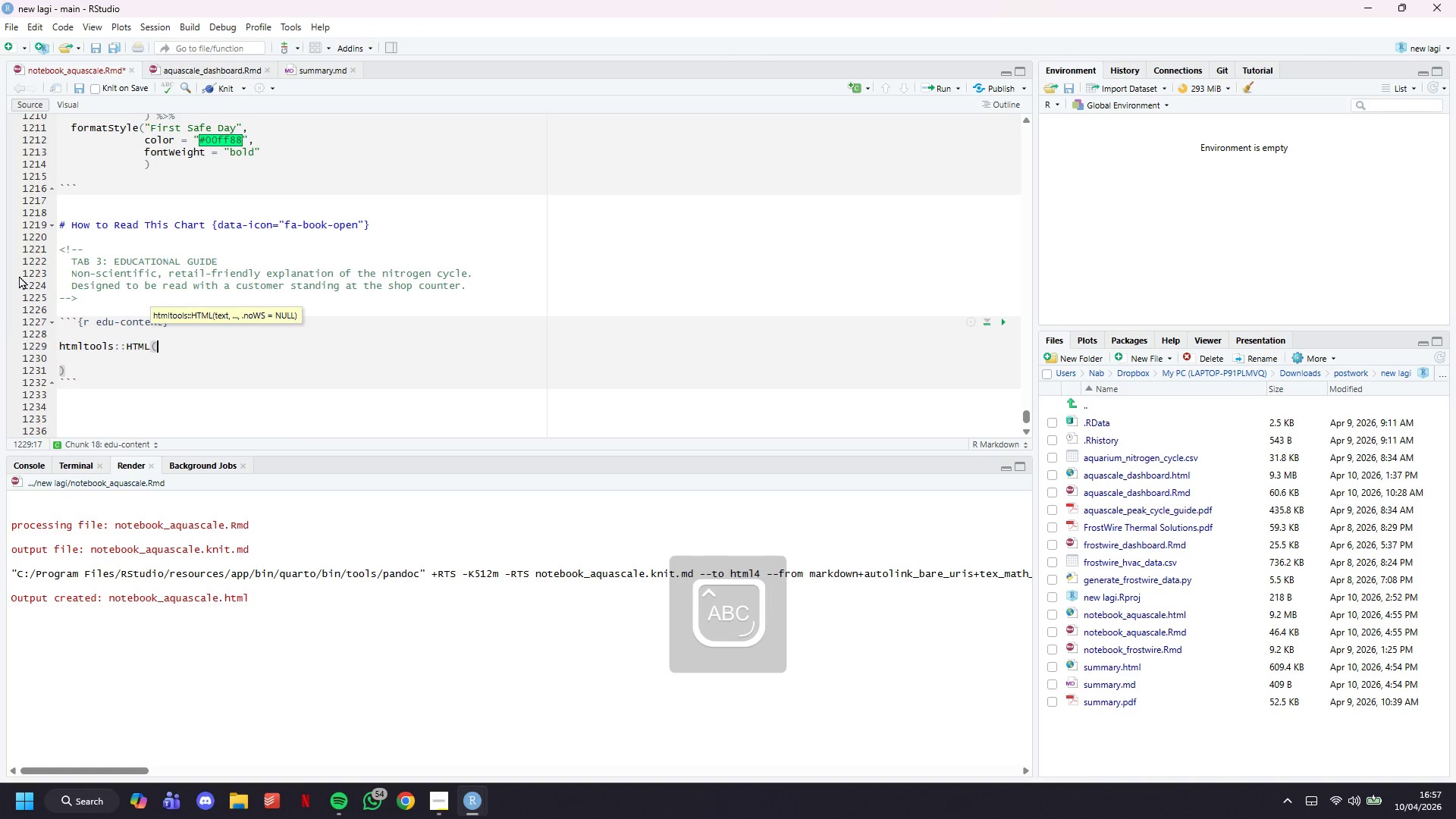 
key(Quote)
 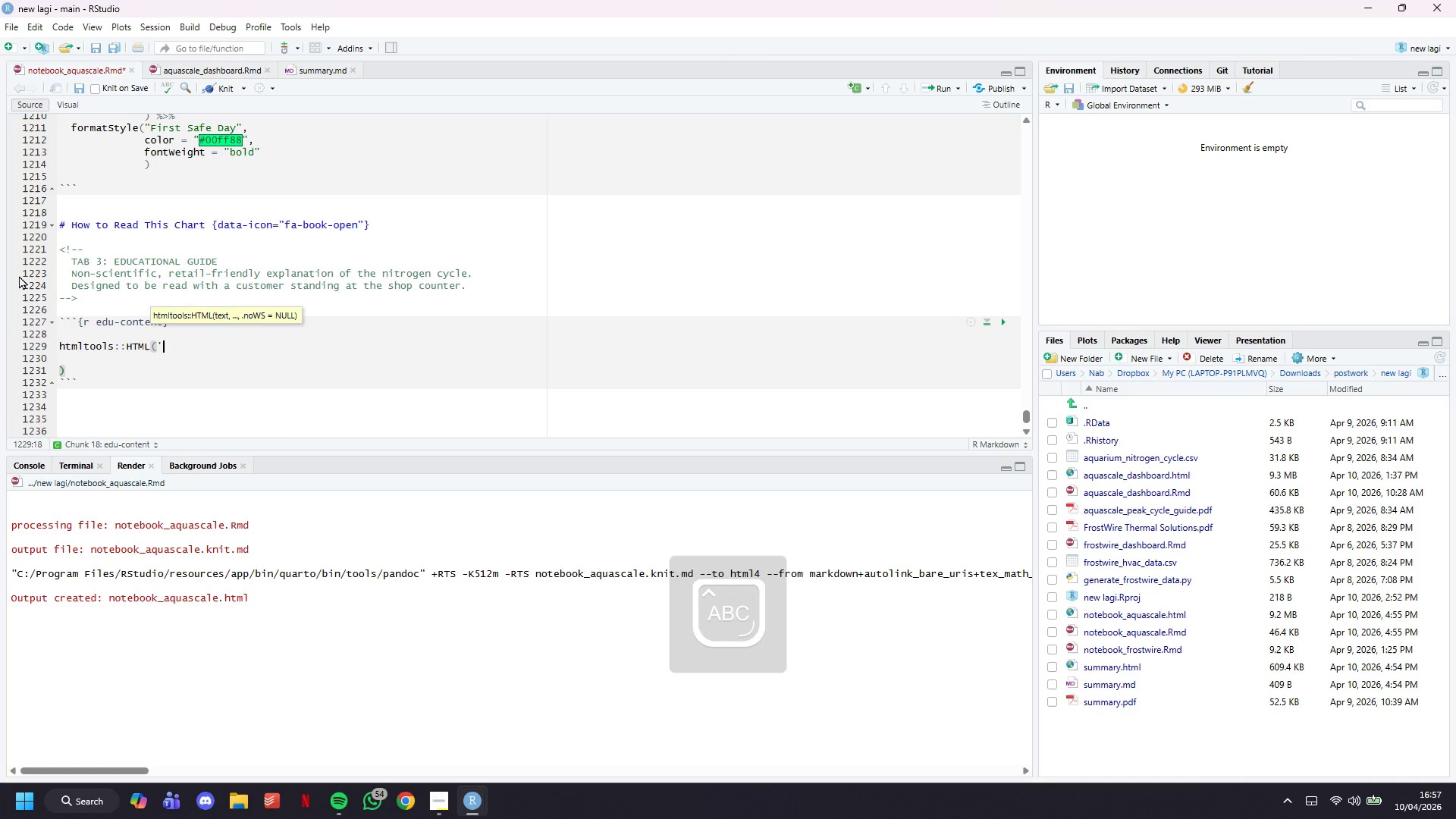 
key(Quote)
 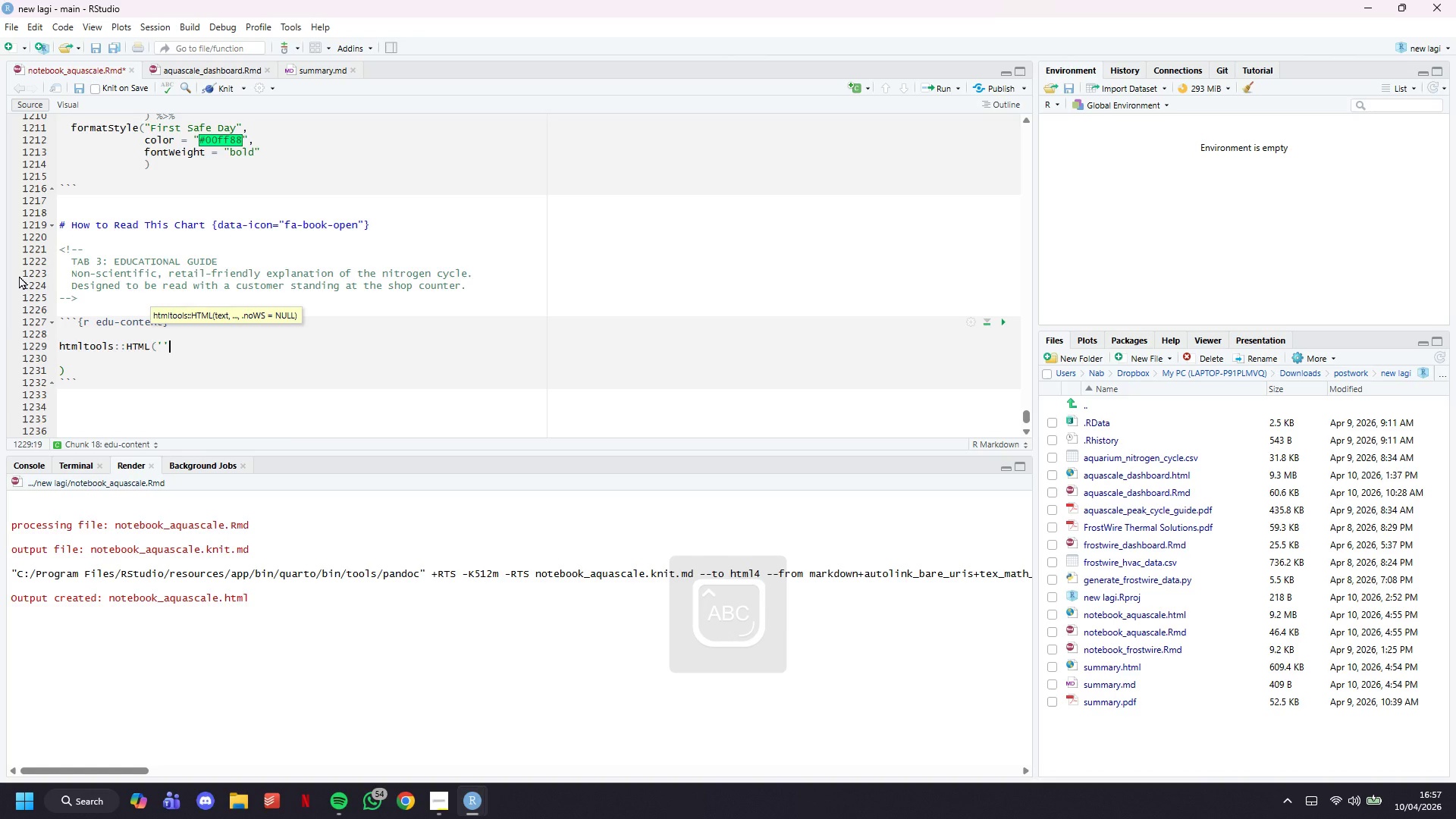 
key(ArrowLeft)
 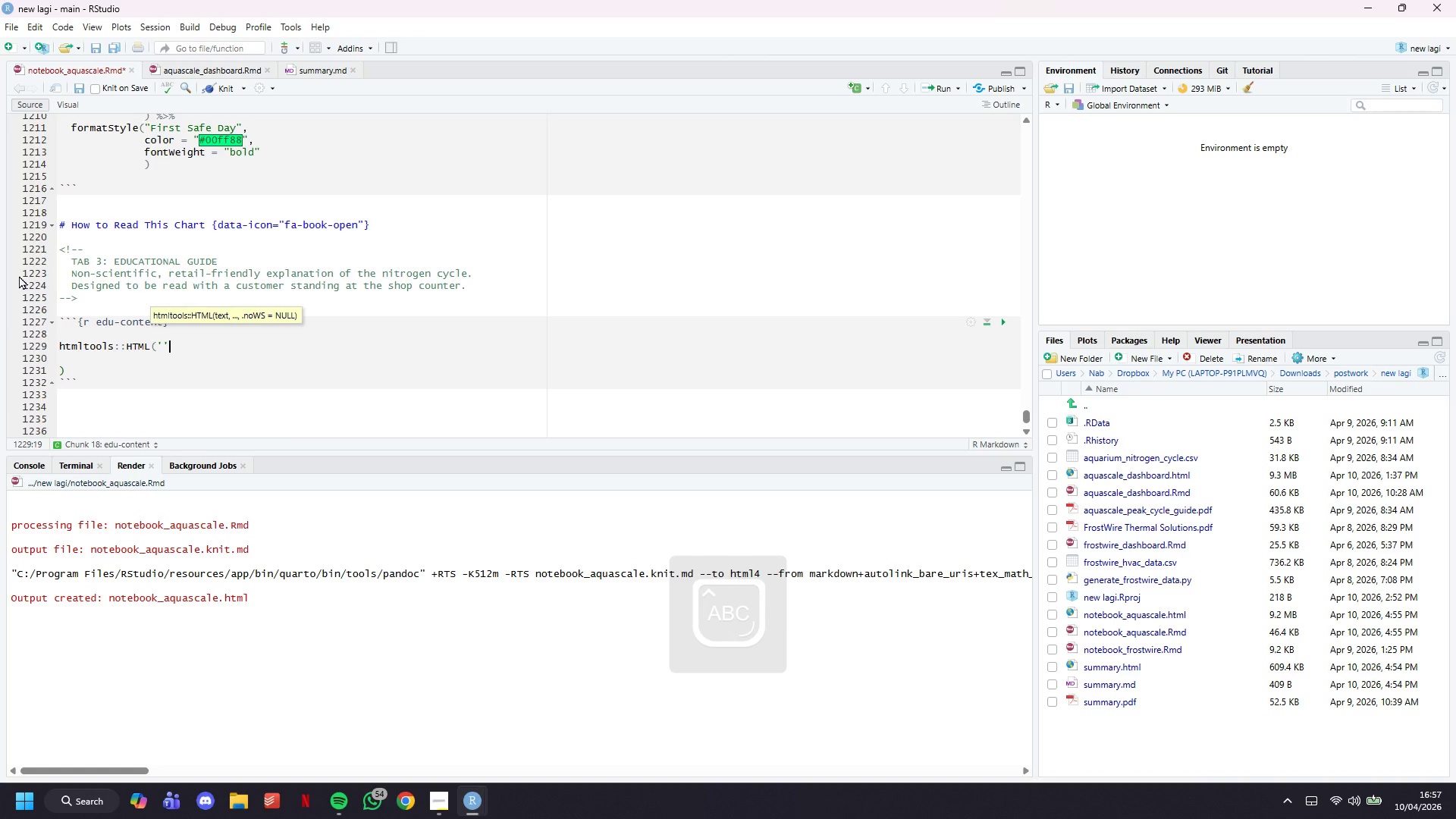 
key(Enter)
 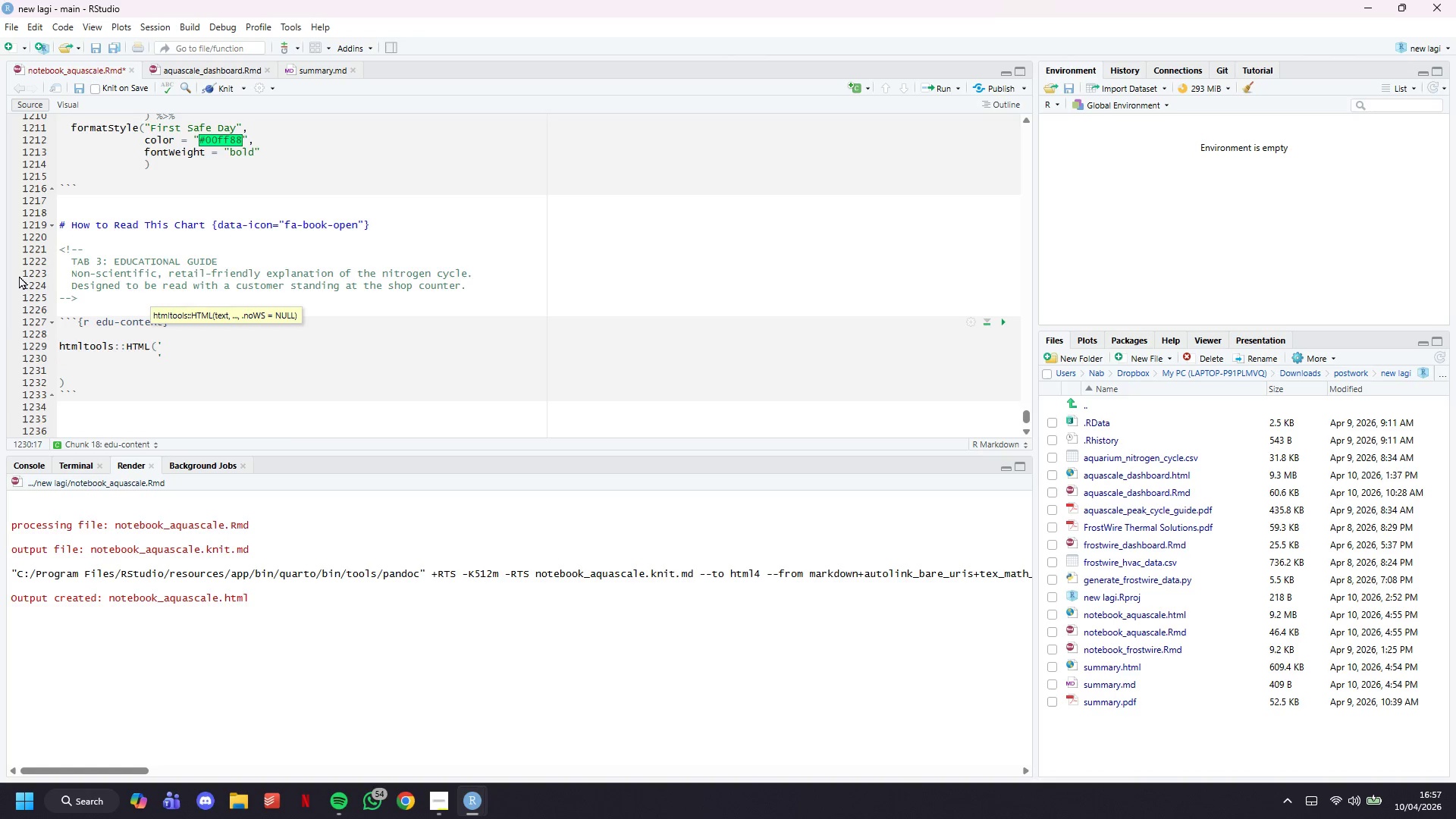 
key(Enter)
 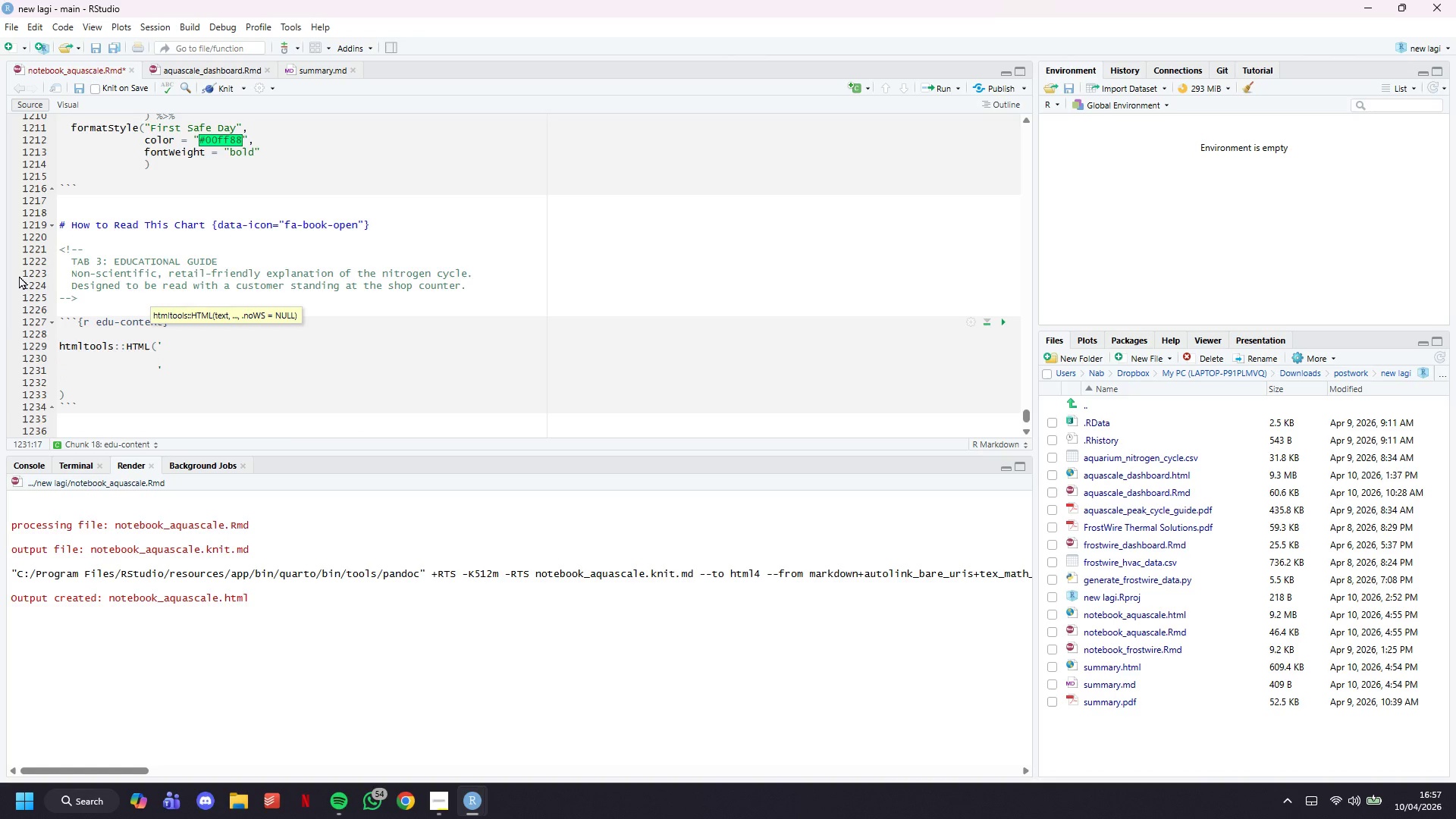 
key(ArrowUp)
 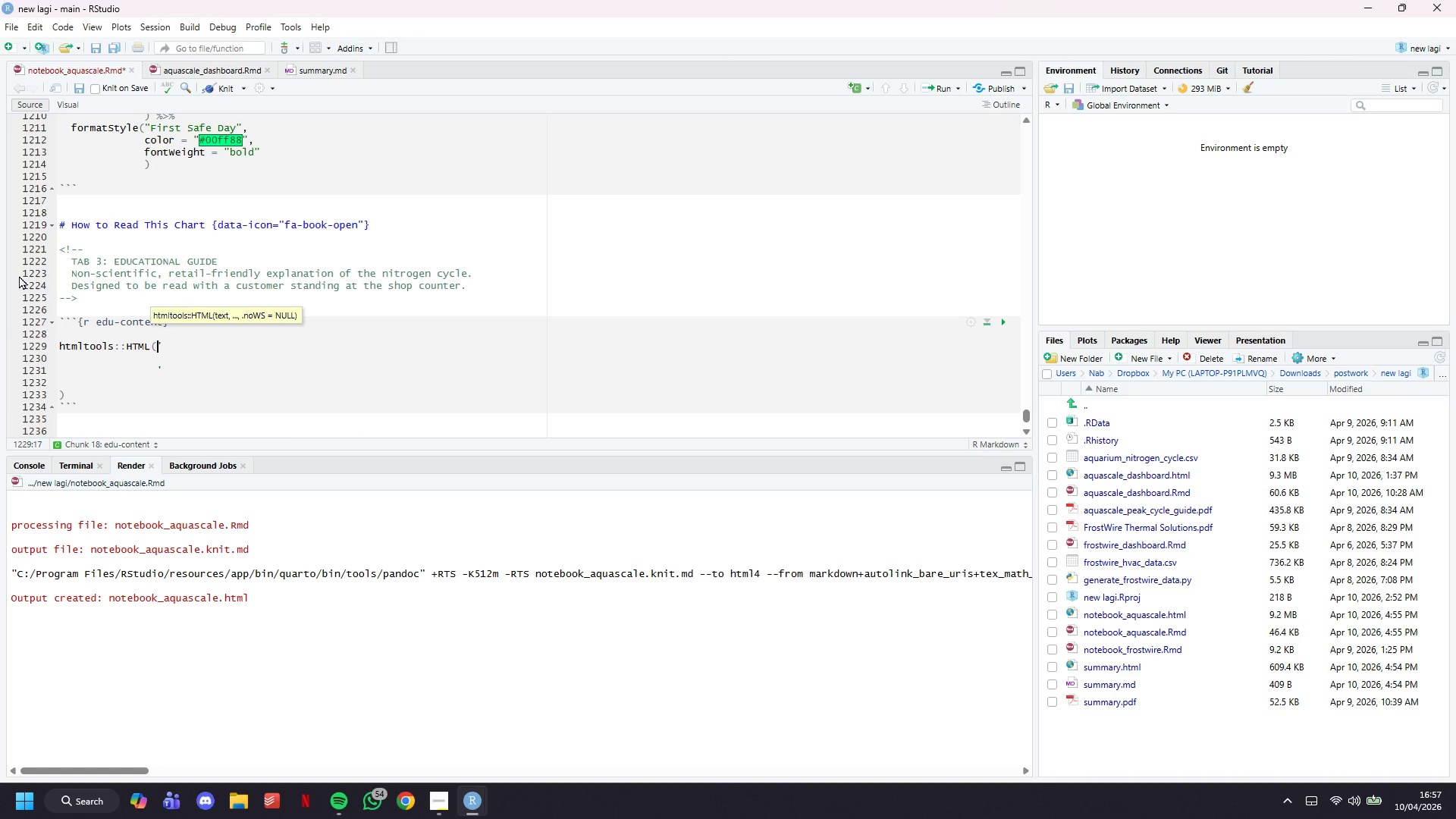 
key(ArrowUp)
 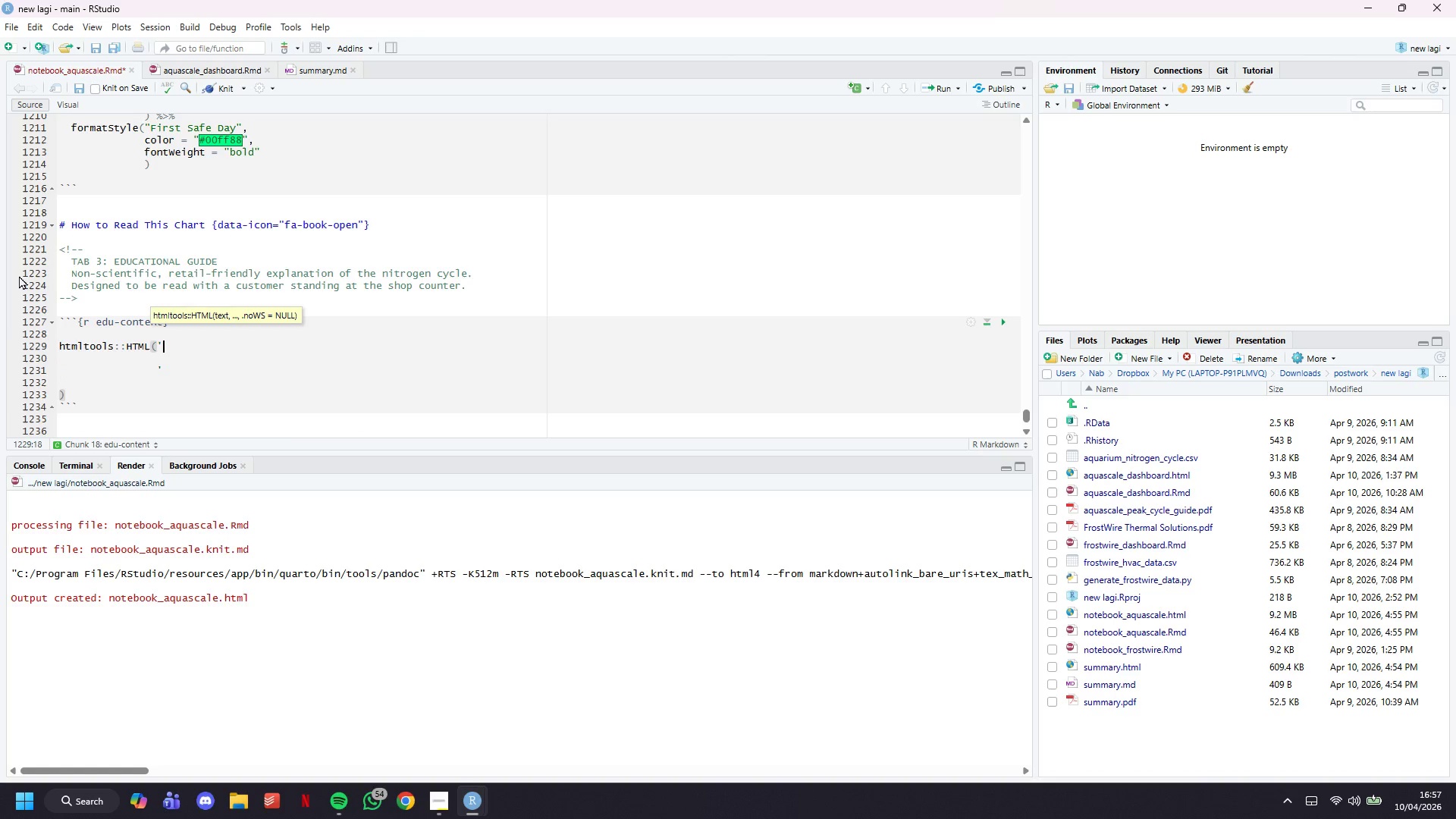 
key(ArrowRight)
 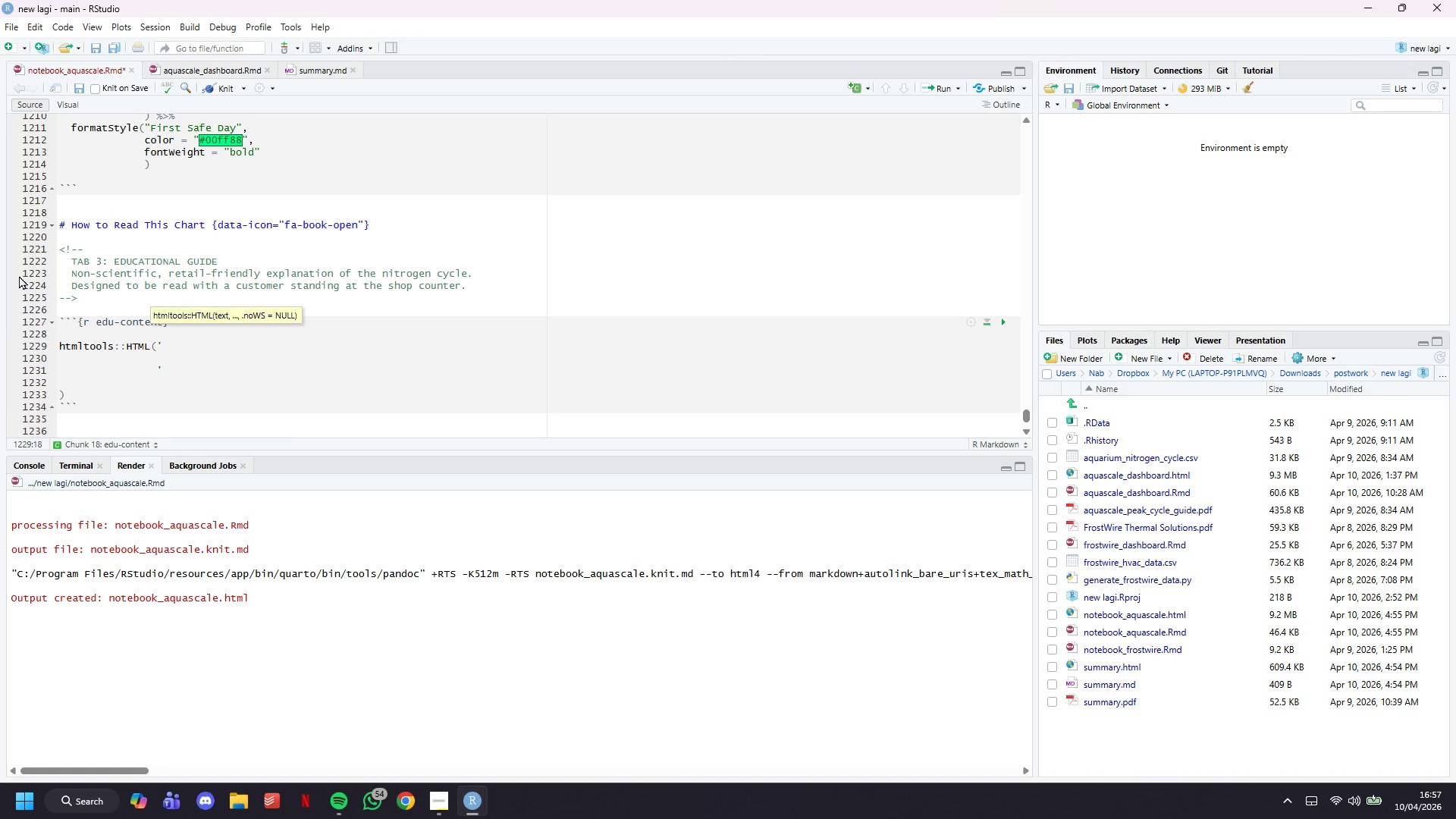 
key(Enter)
 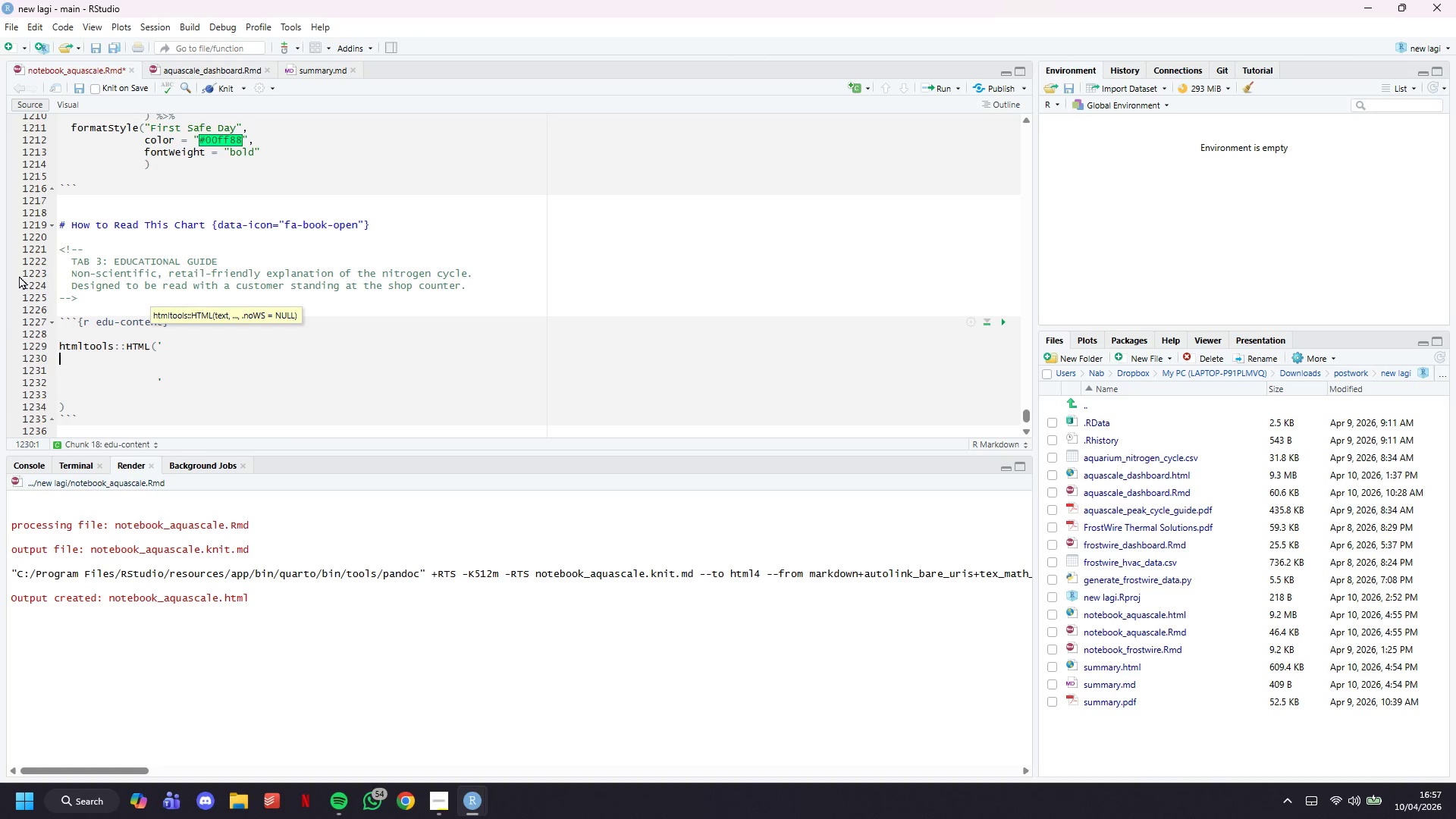 
type(<DIB)
key(Backspace)
key(Backspace)
key(Backspace)
type(<D)
key(Backspace)
key(Backspace)
key(Backspace)
 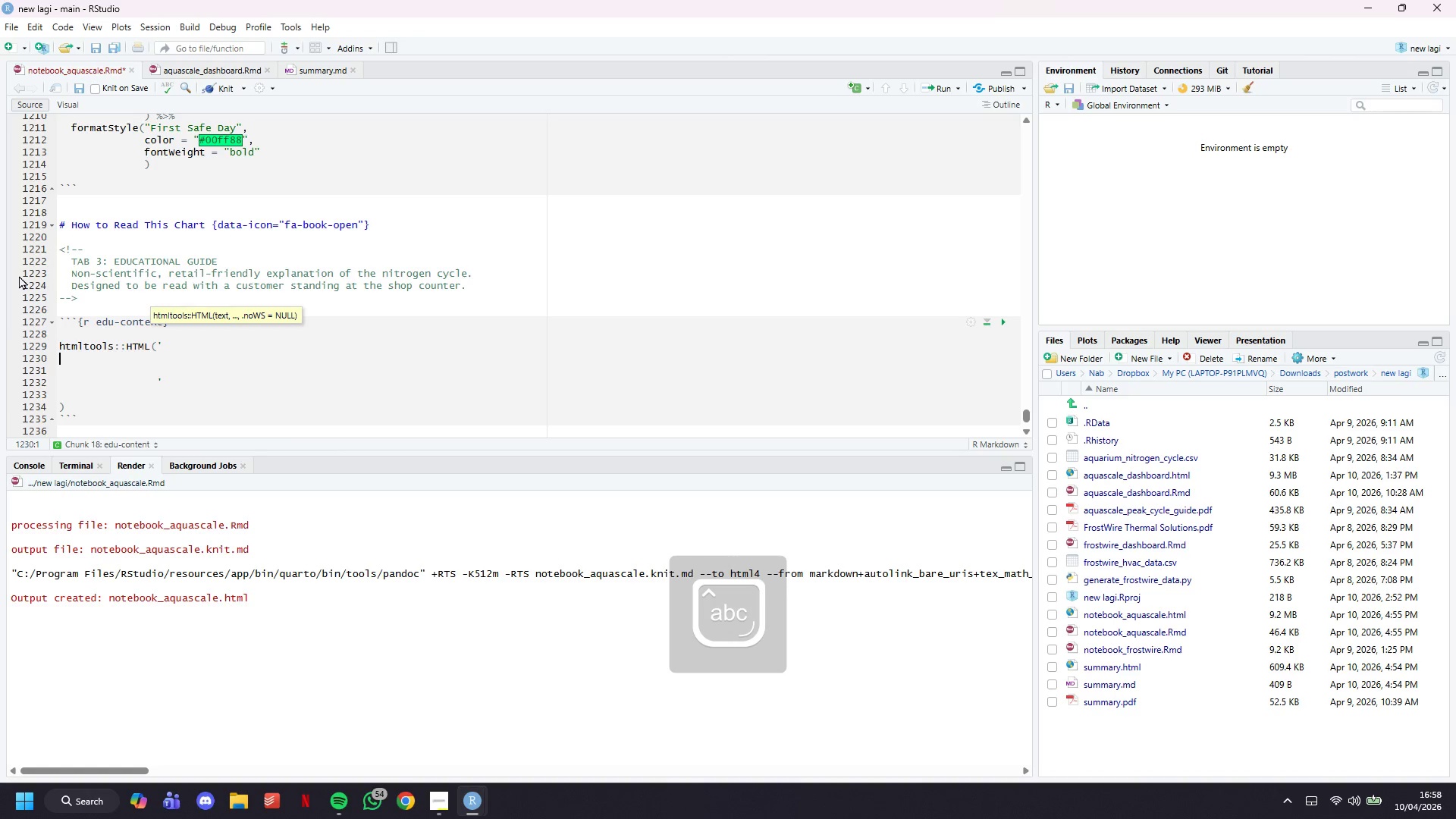 
key(Control+Comma)
 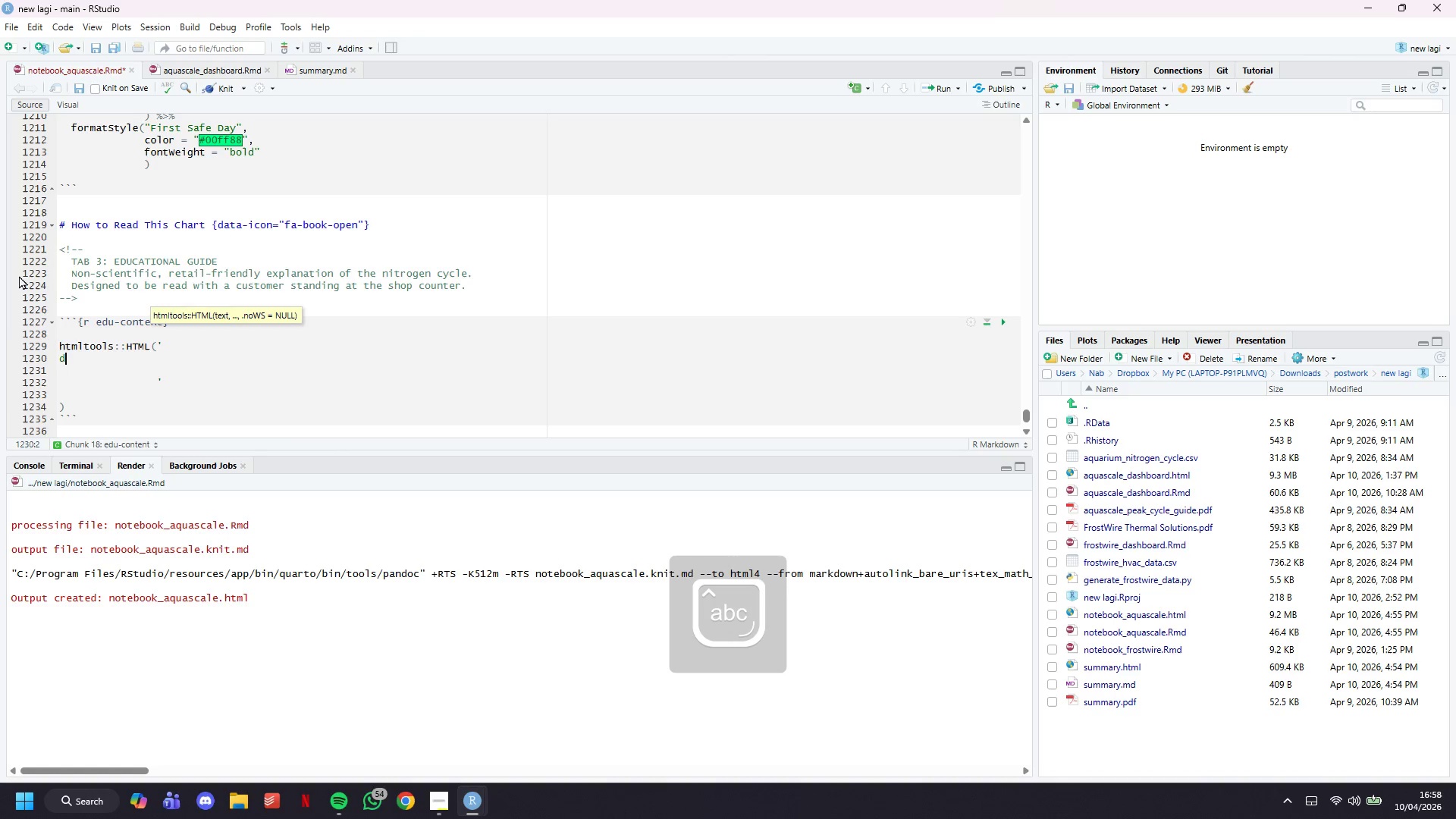 
type(div>)
 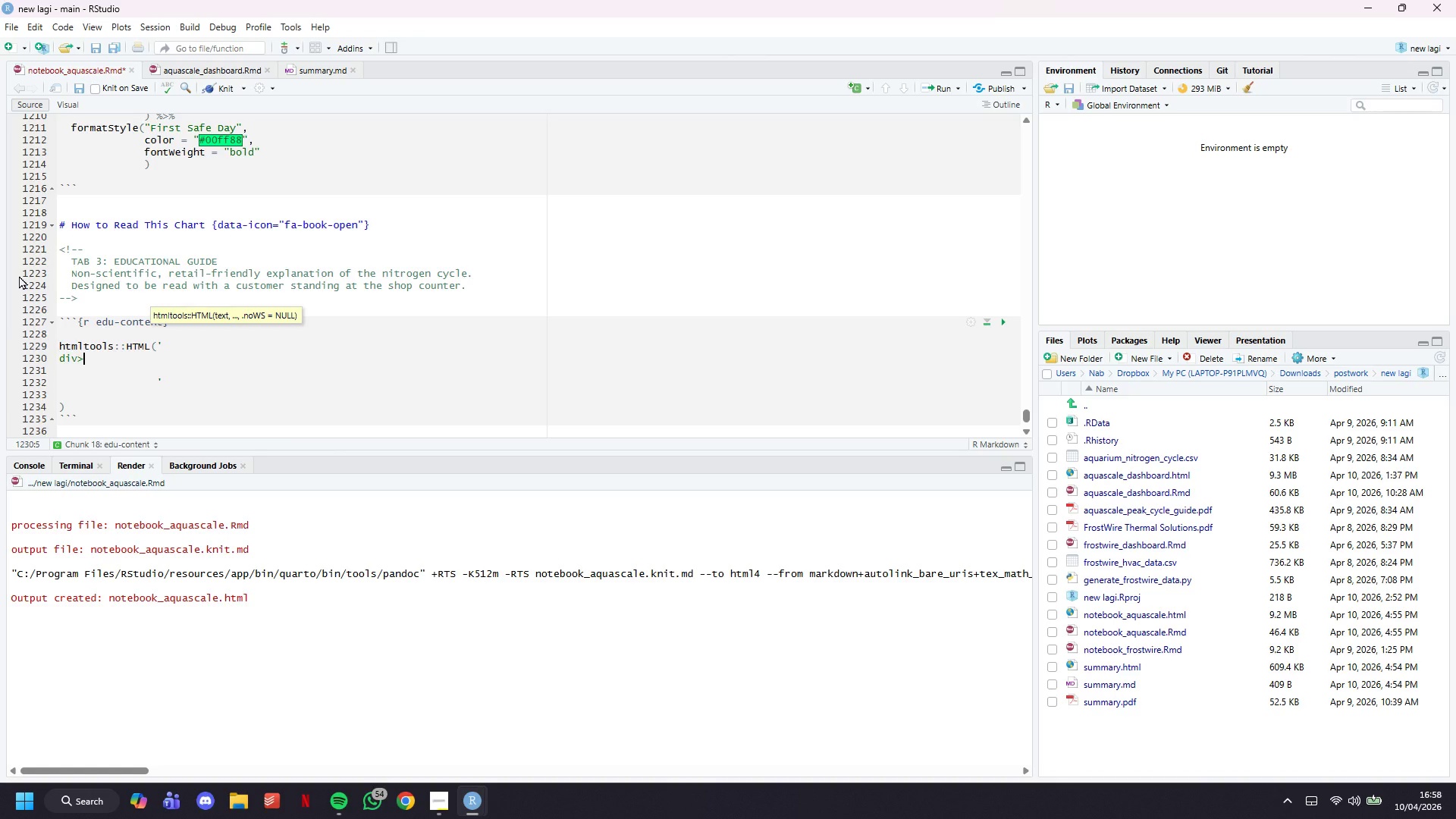 
 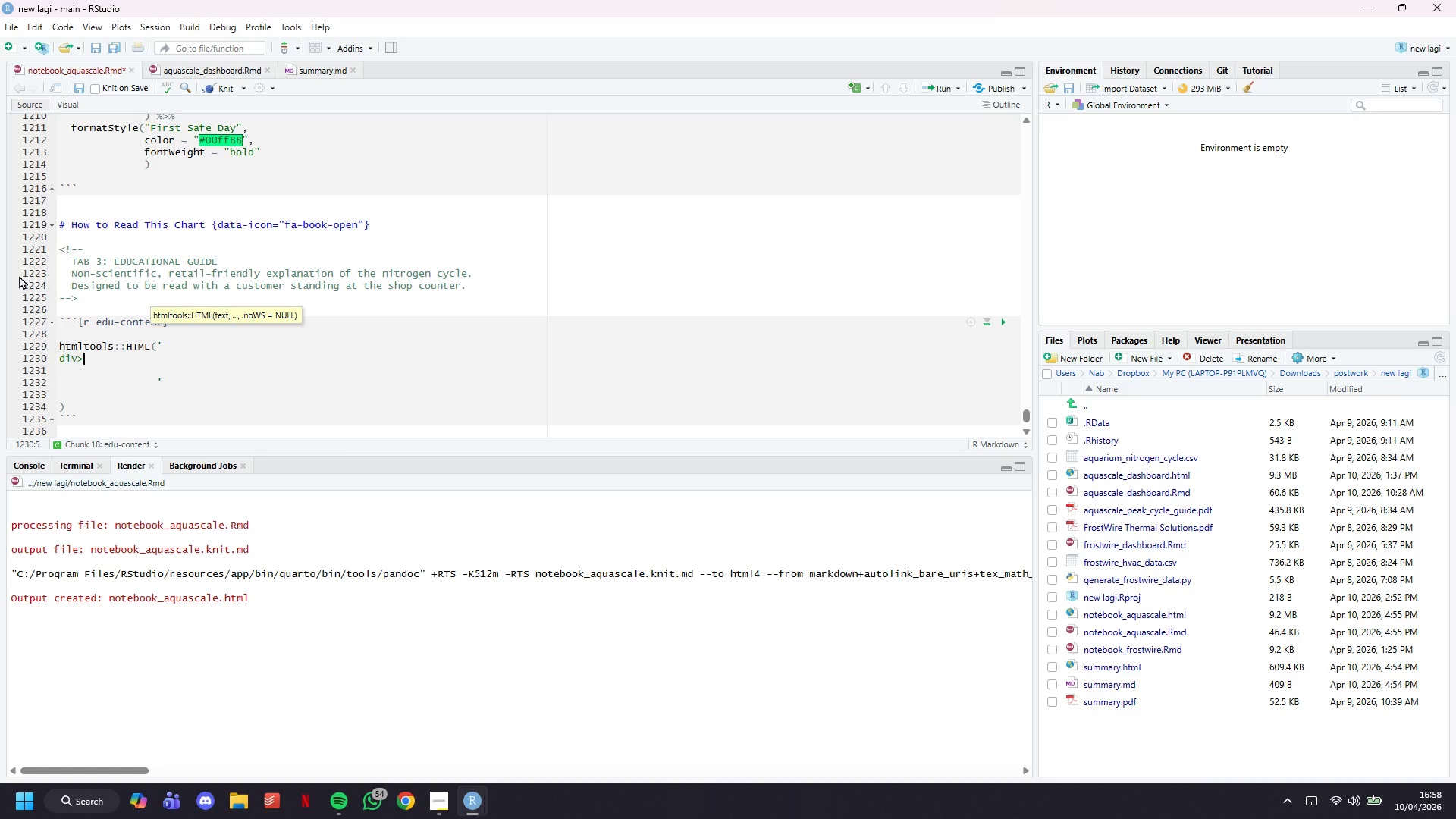 
key(Enter)
 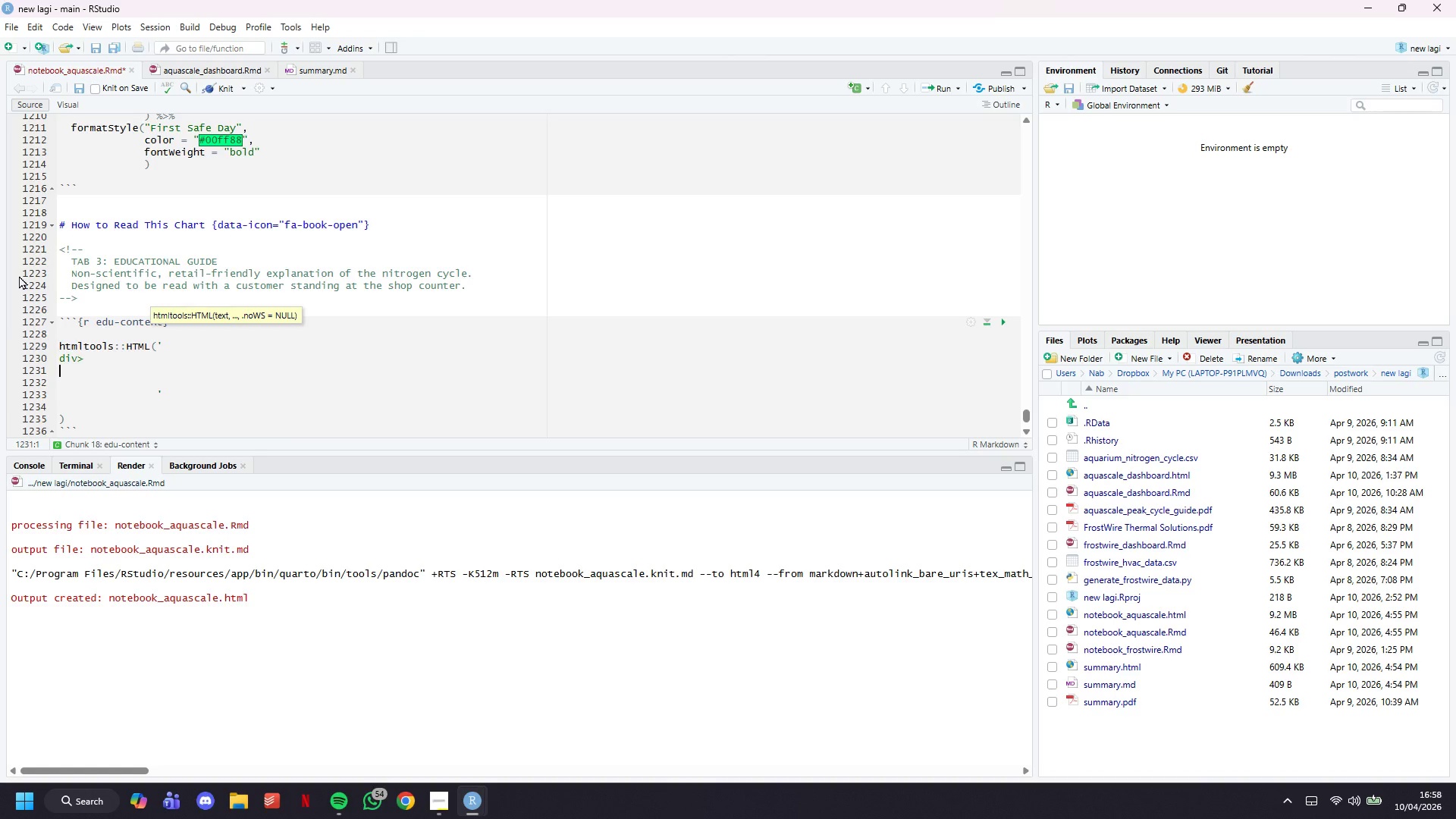 
key(ArrowUp)
 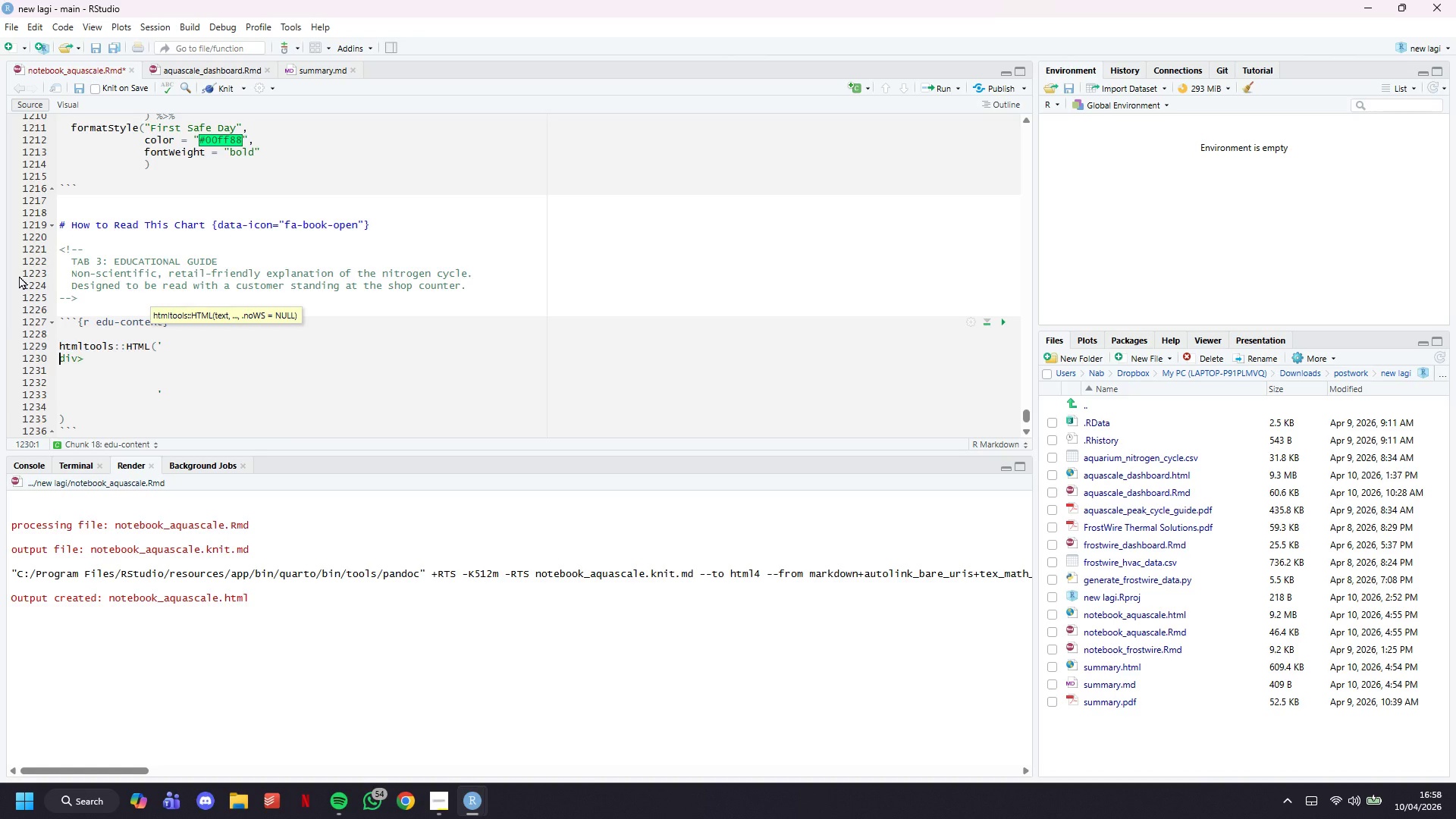 
key(Shift+Comma)
 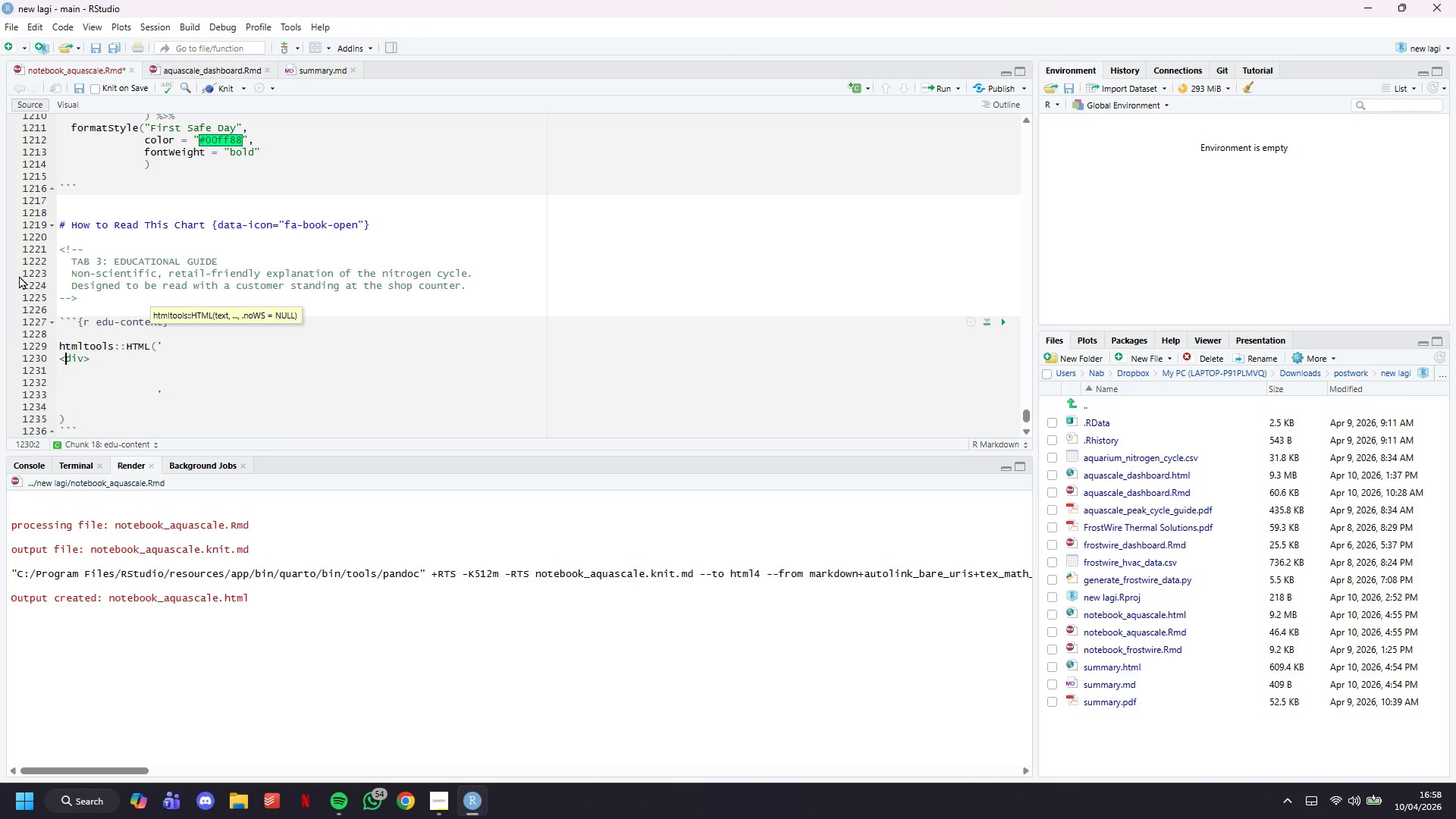 
key(ArrowDown)
 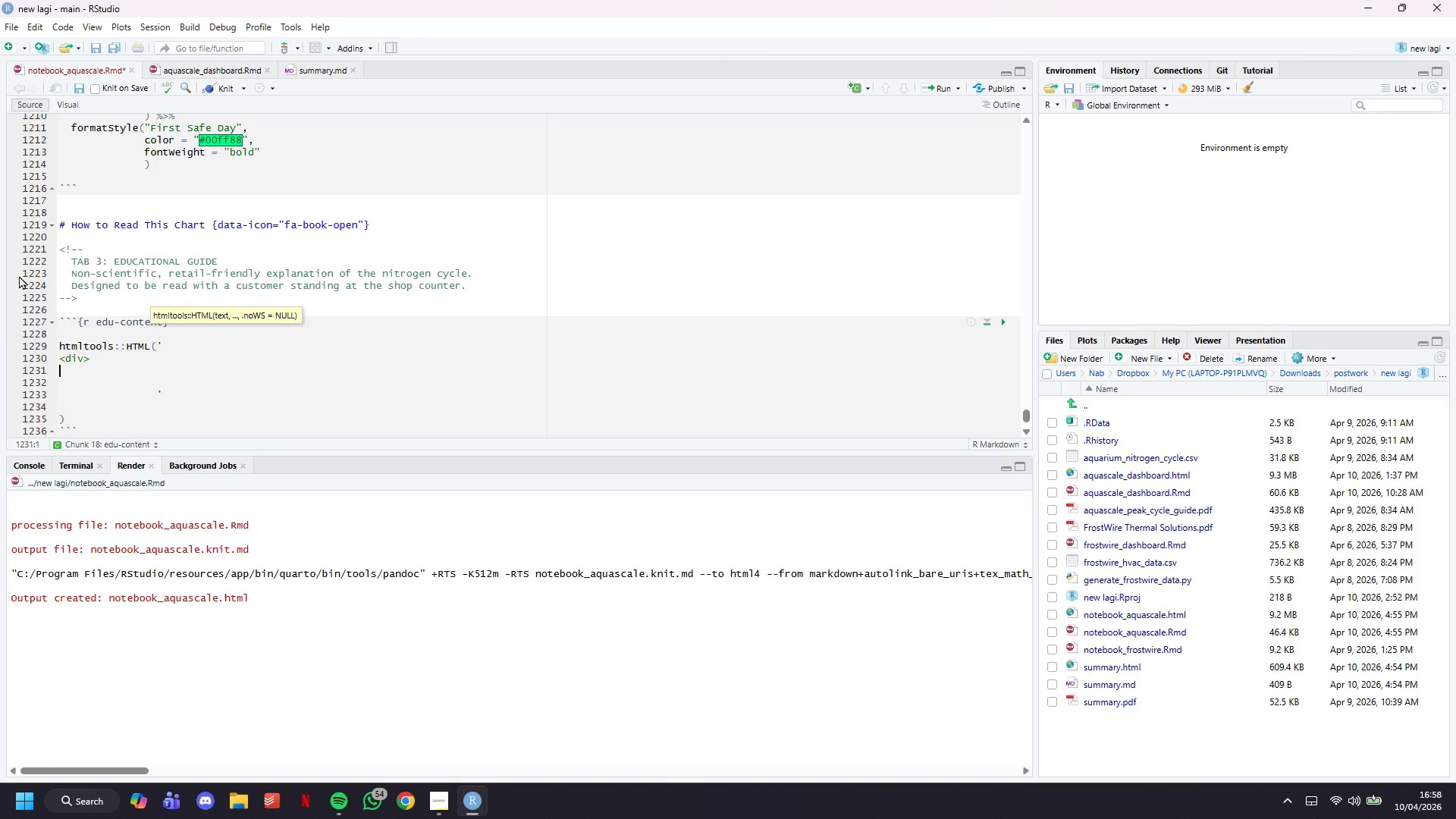 
type(</div>)
 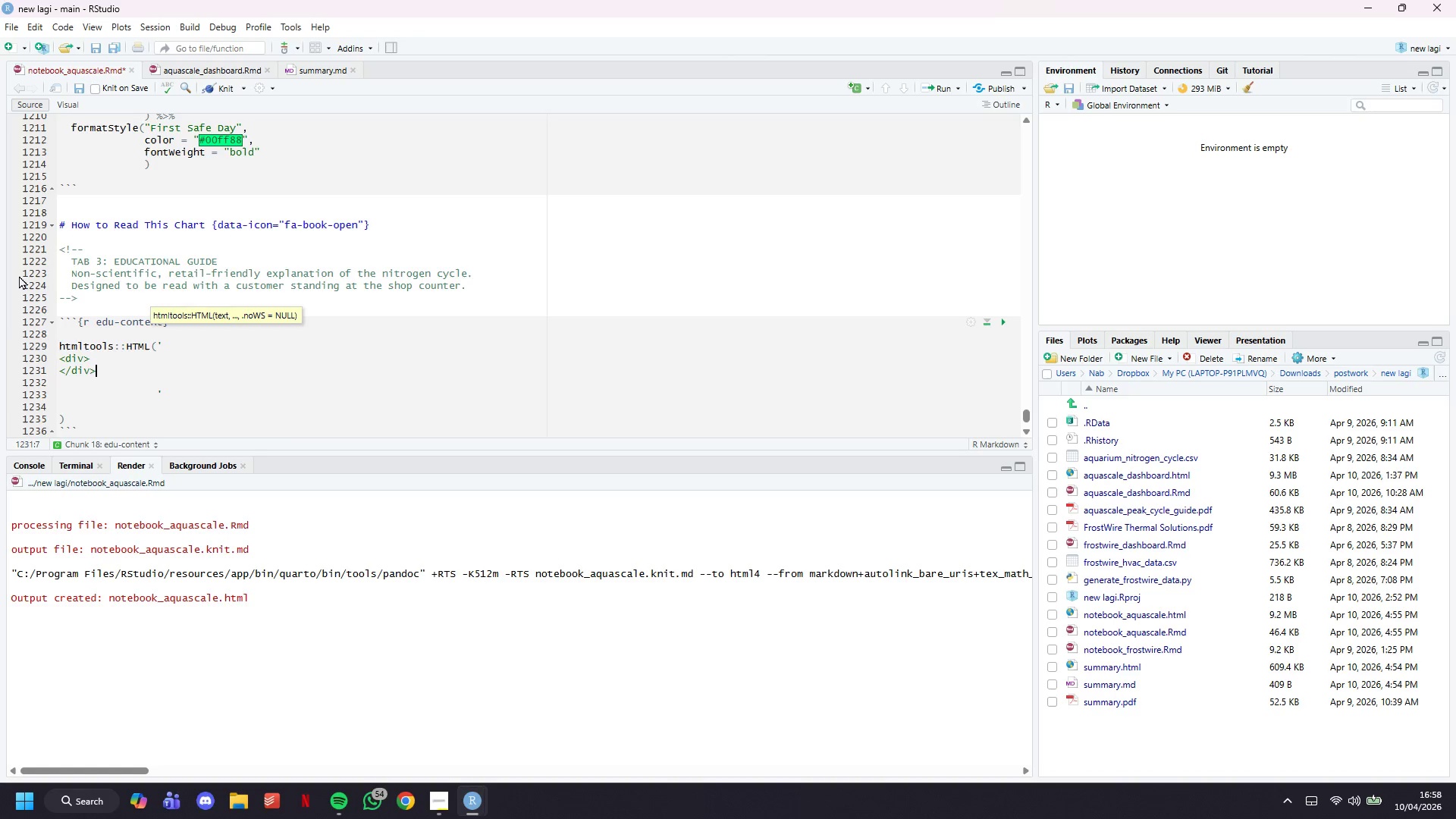 
key(ArrowUp)
 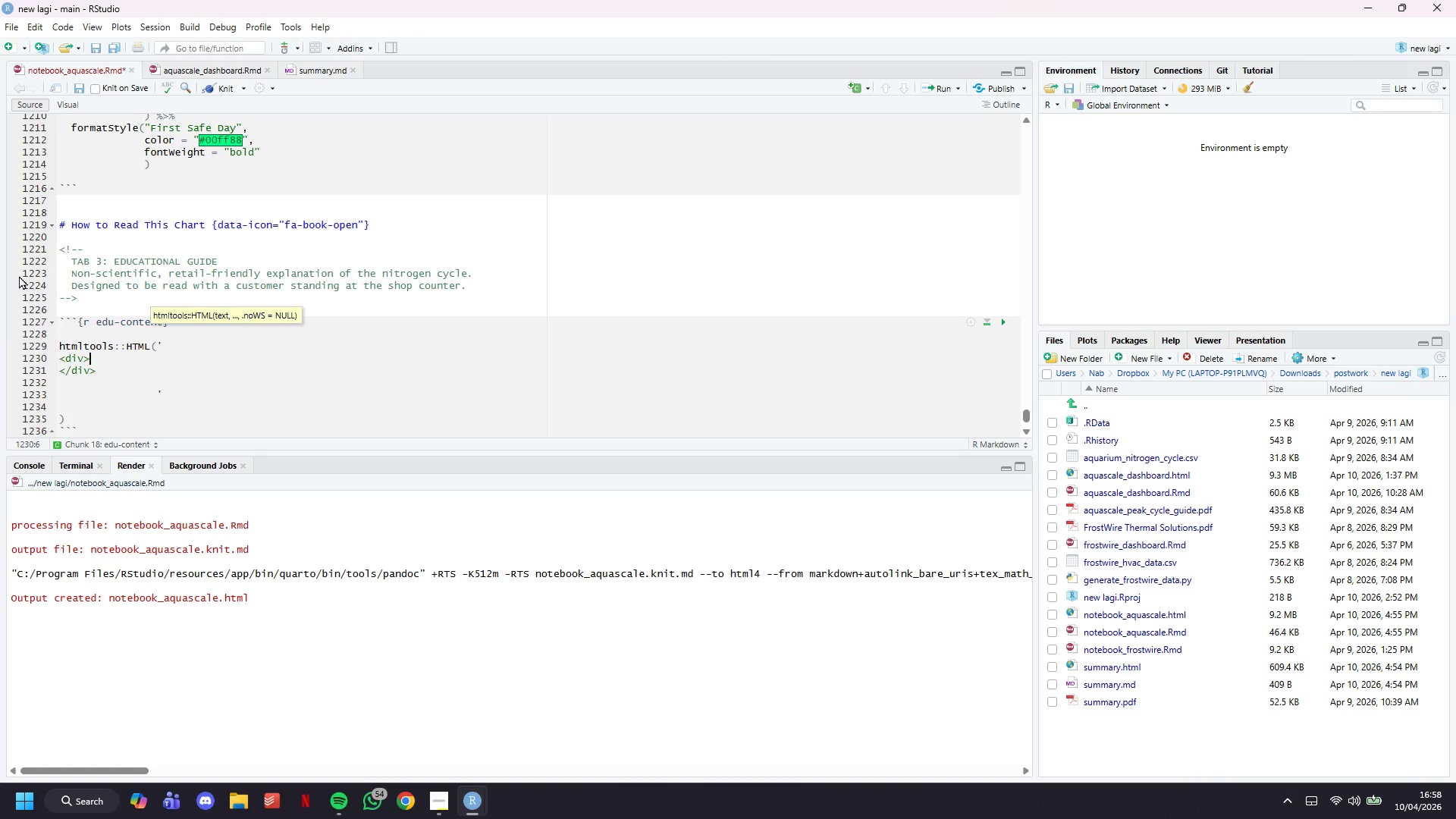 
key(Enter)
 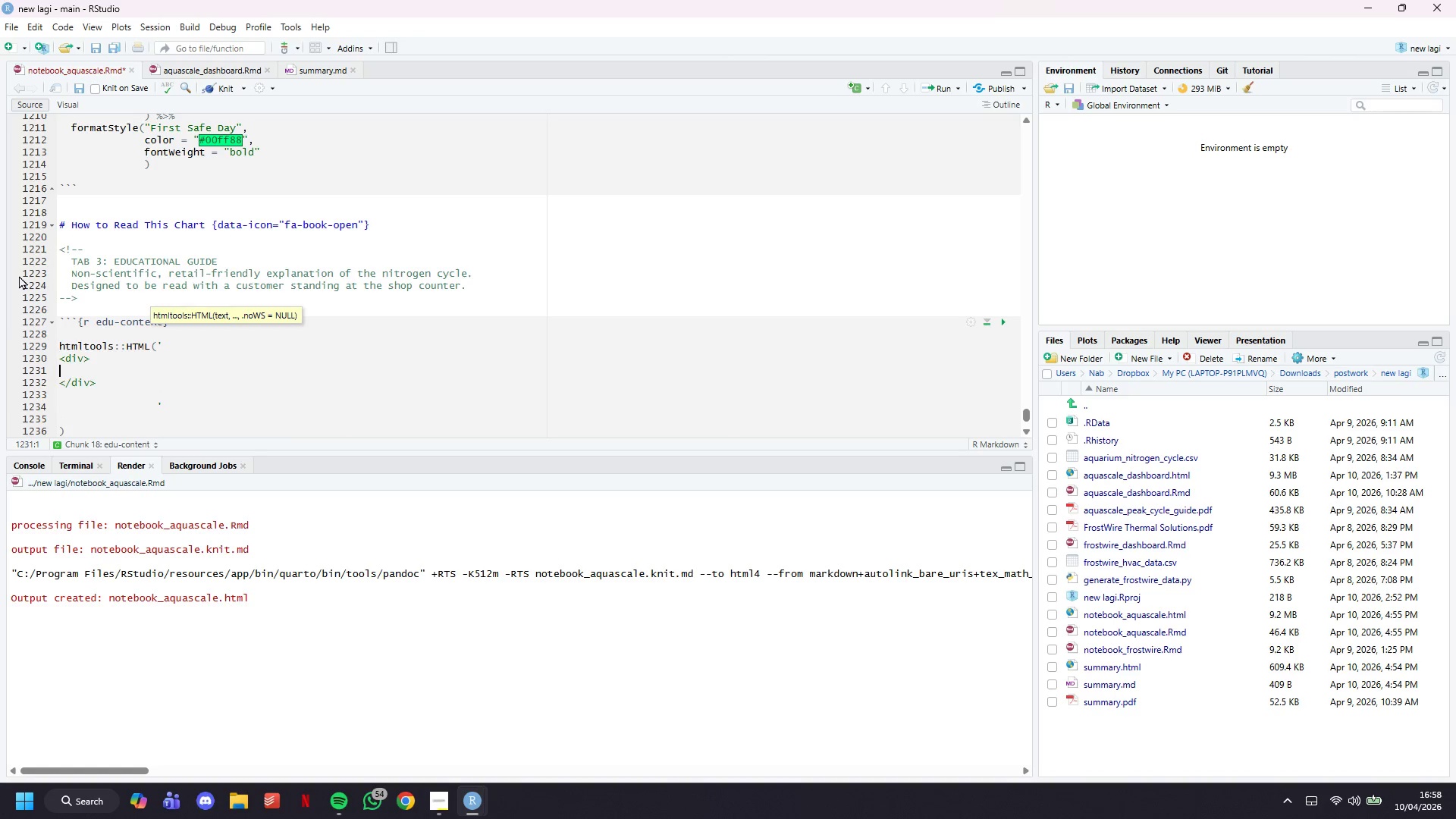 
key(Enter)
 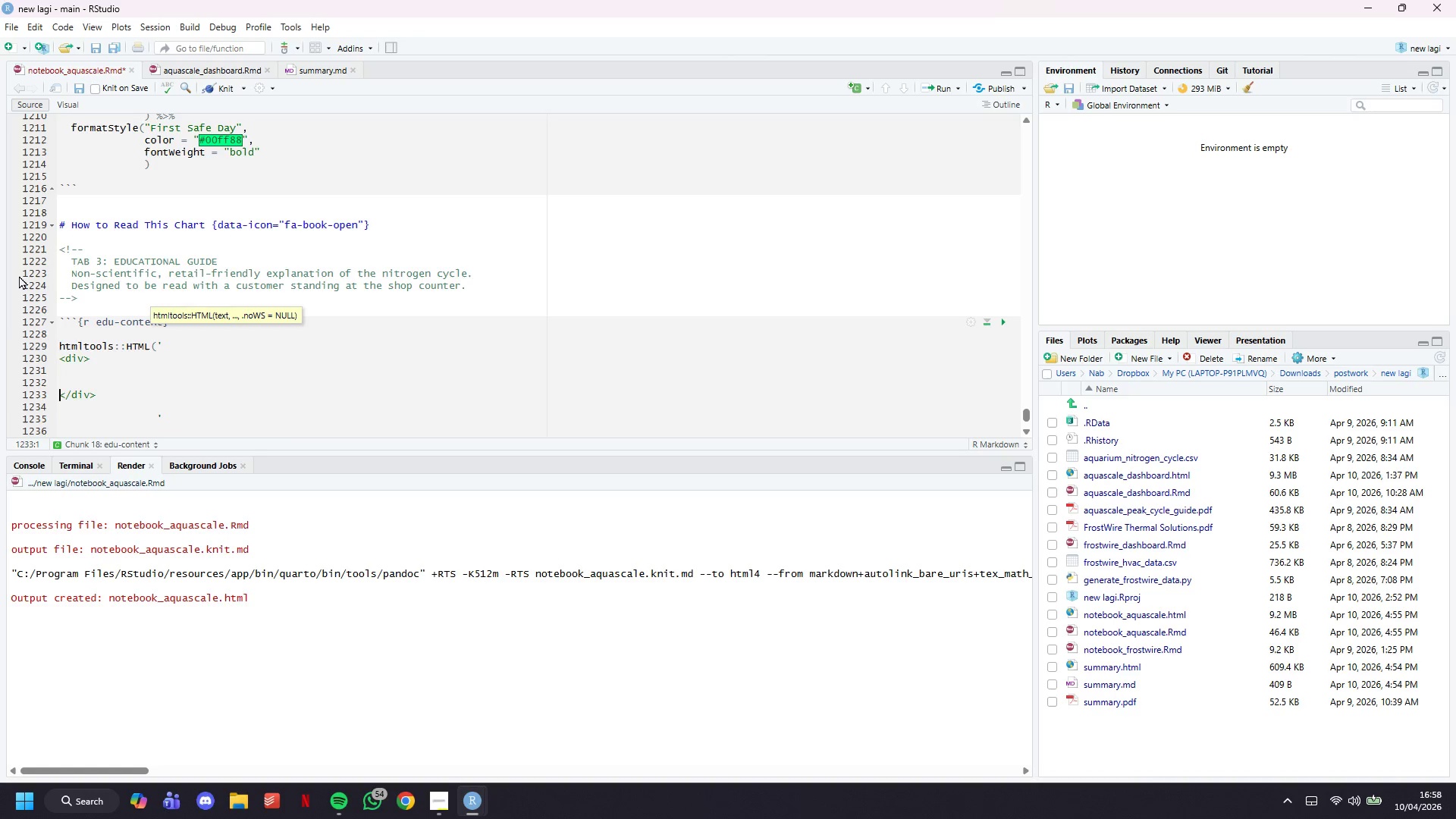 
key(ArrowDown)
 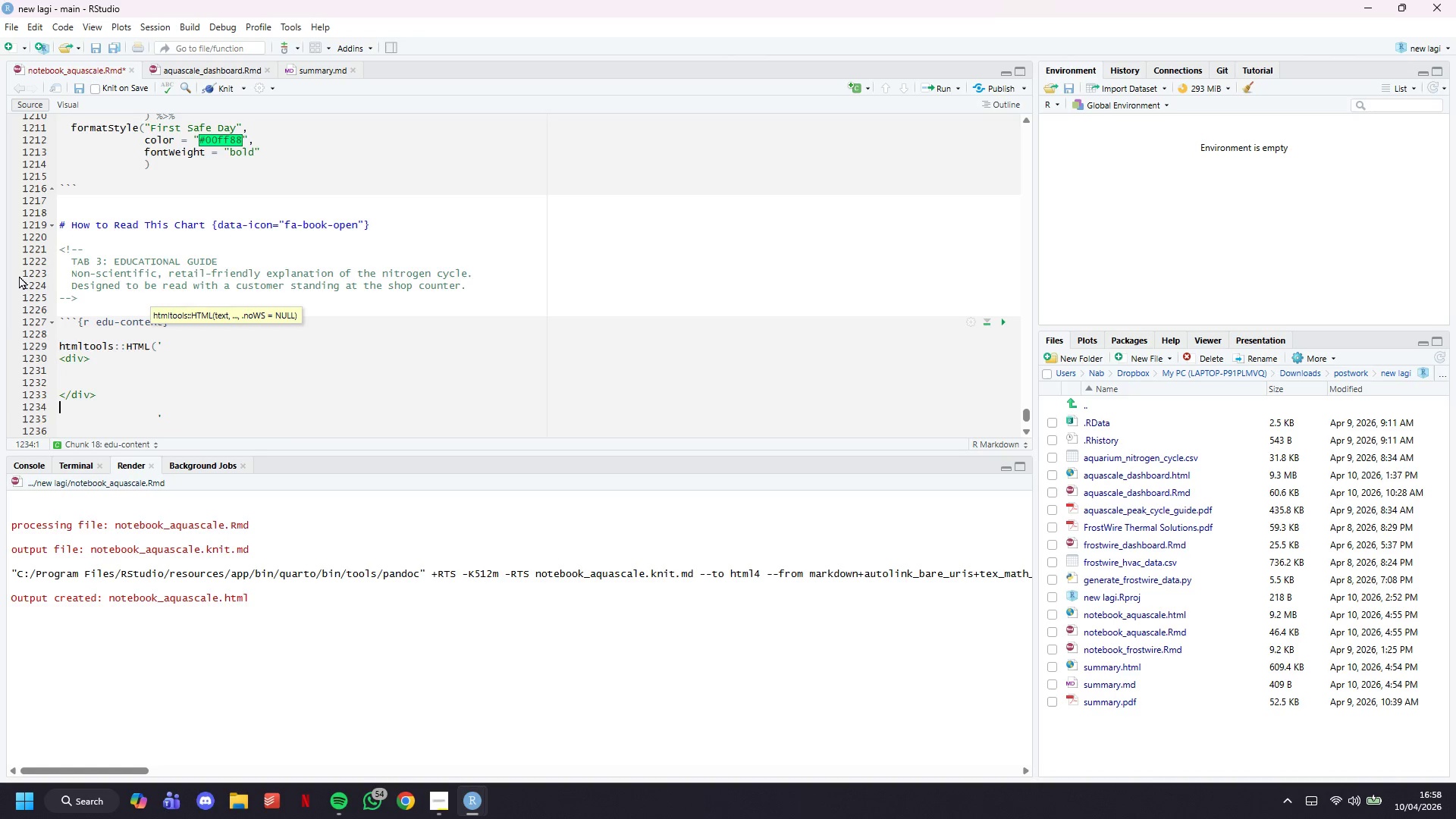 
key(ArrowDown)
 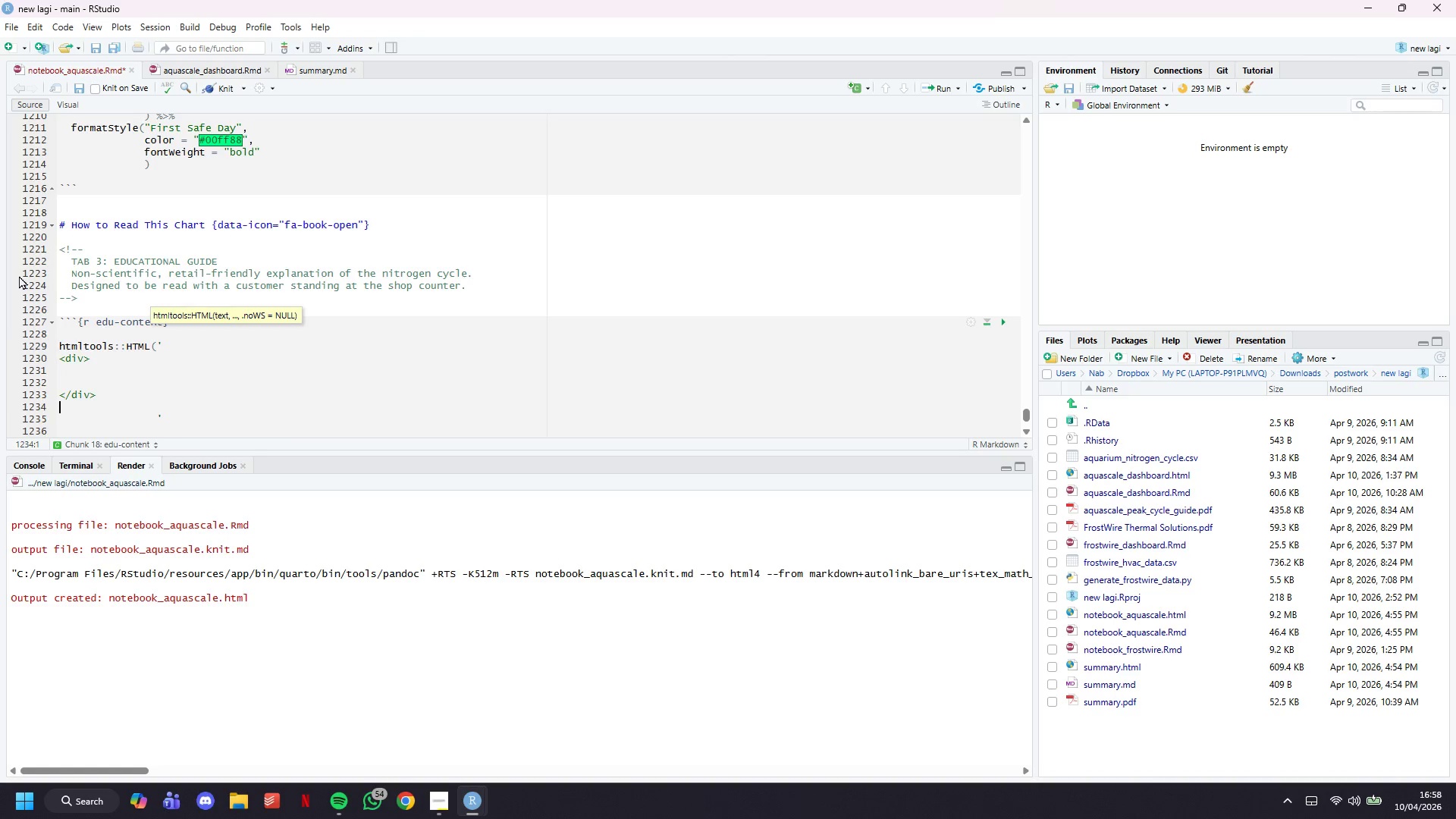 
key(ArrowDown)
 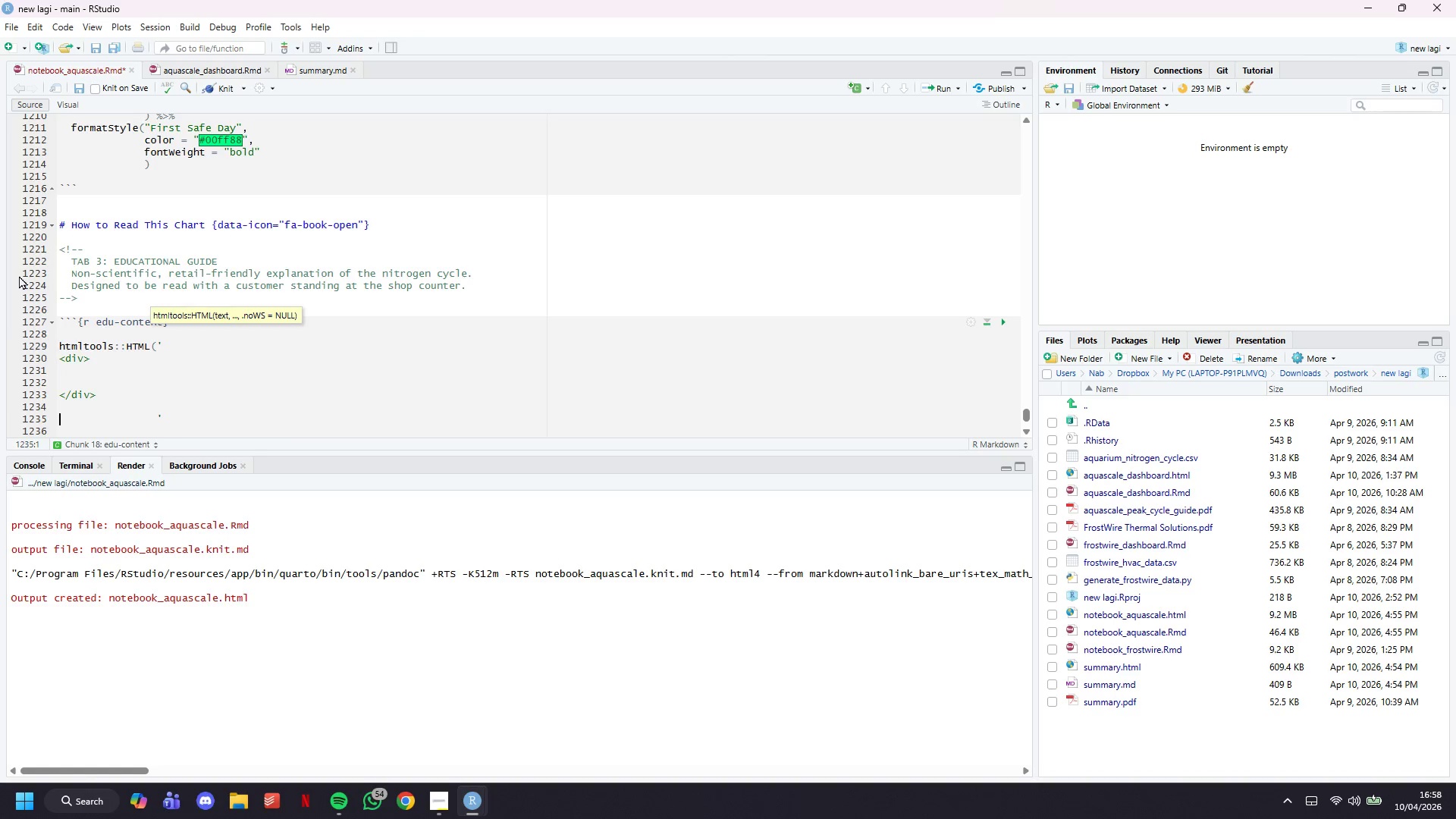 
hold_key(key=ArrowRight, duration=0.7)
 